 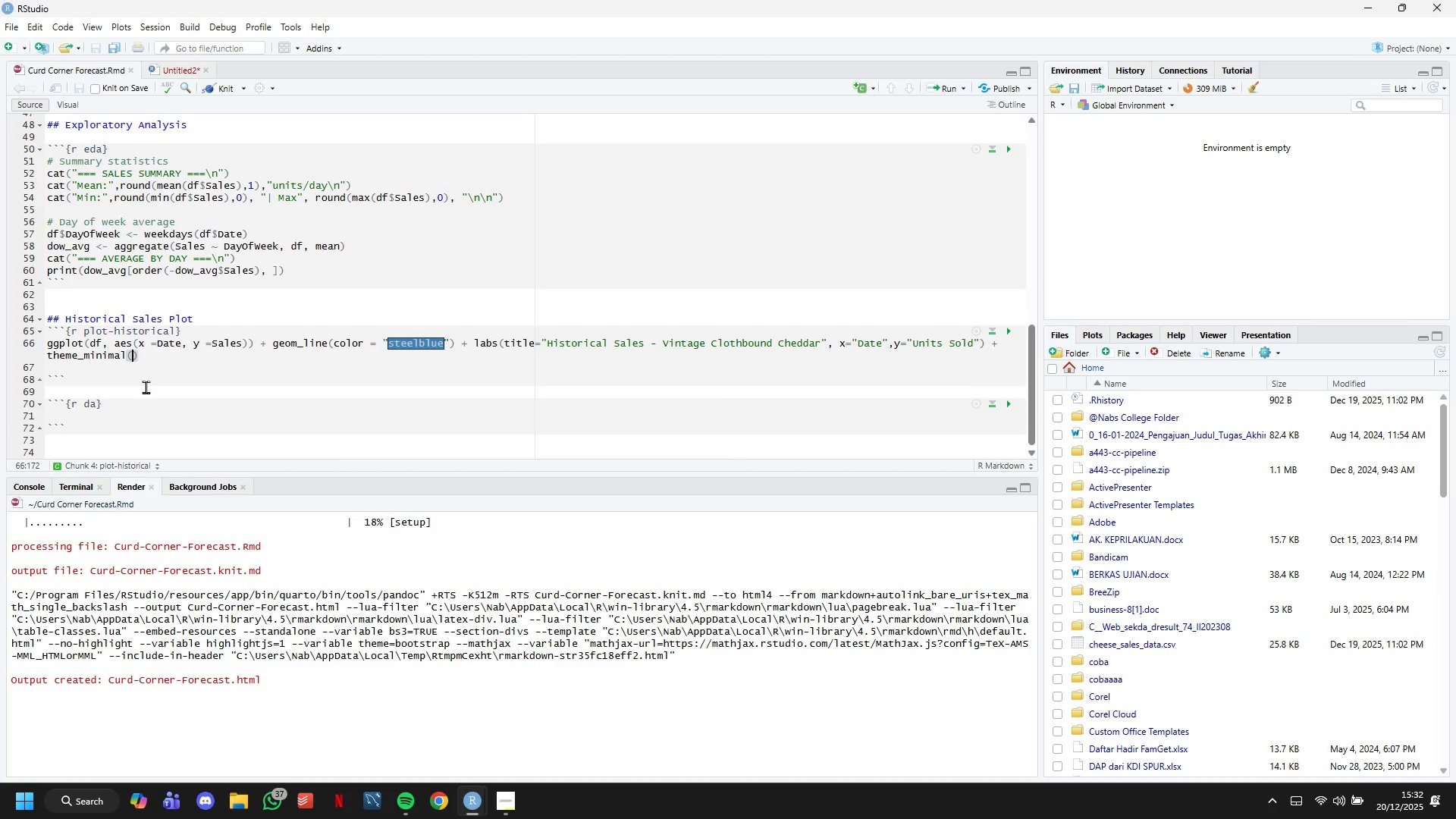 
left_click([331, 287])
 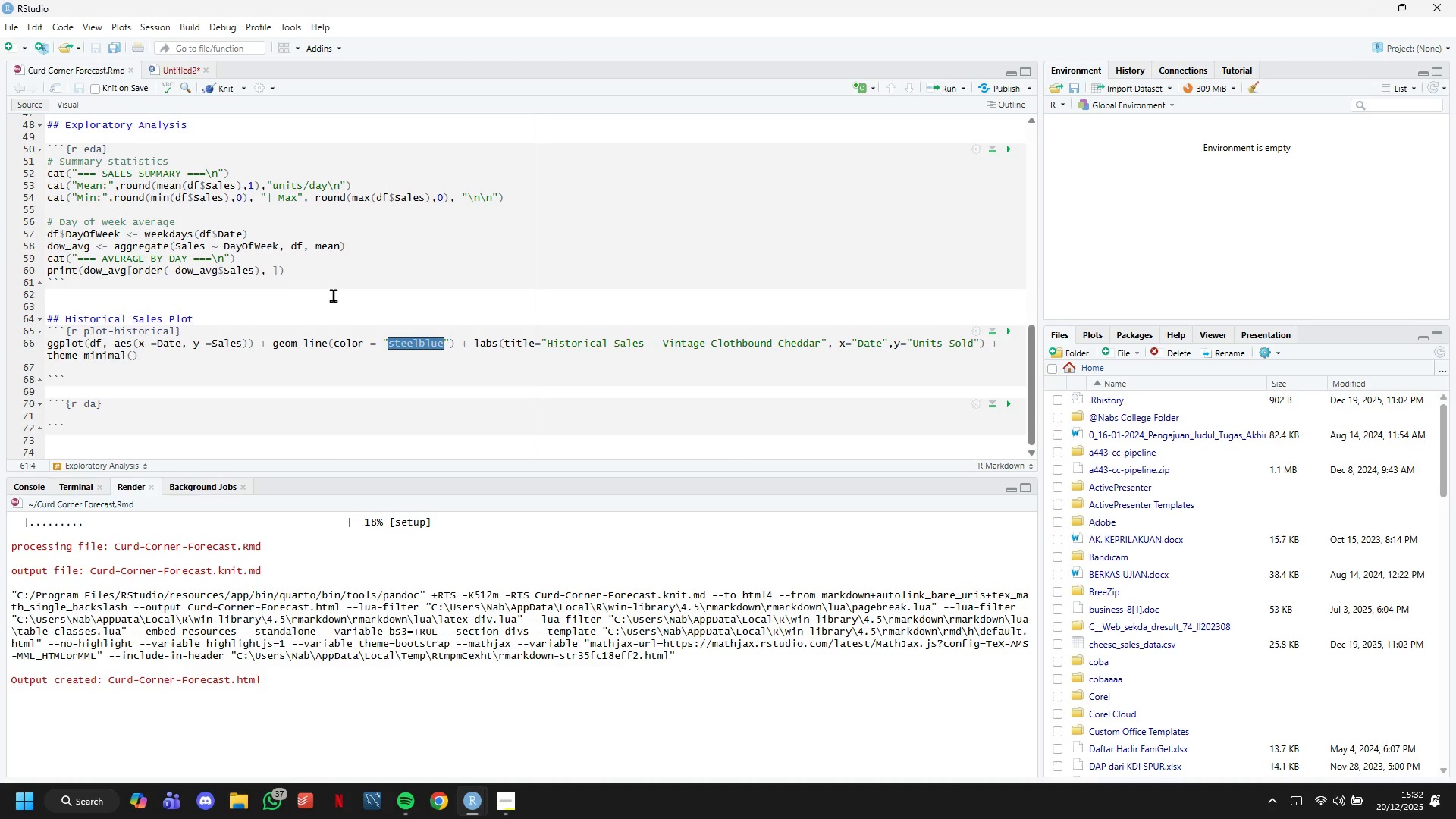 
key(ArrowDown)
 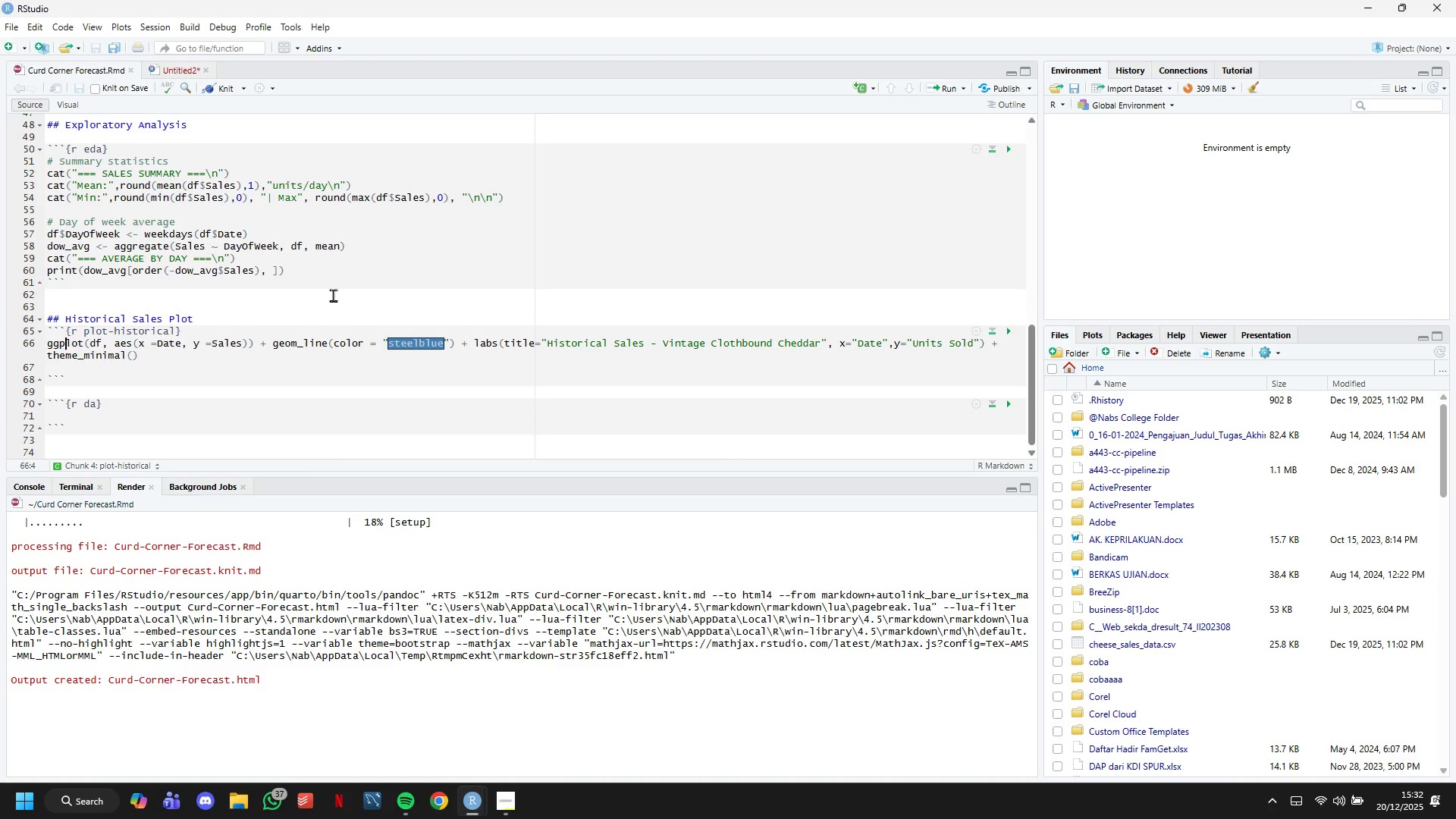 
key(ArrowDown)
 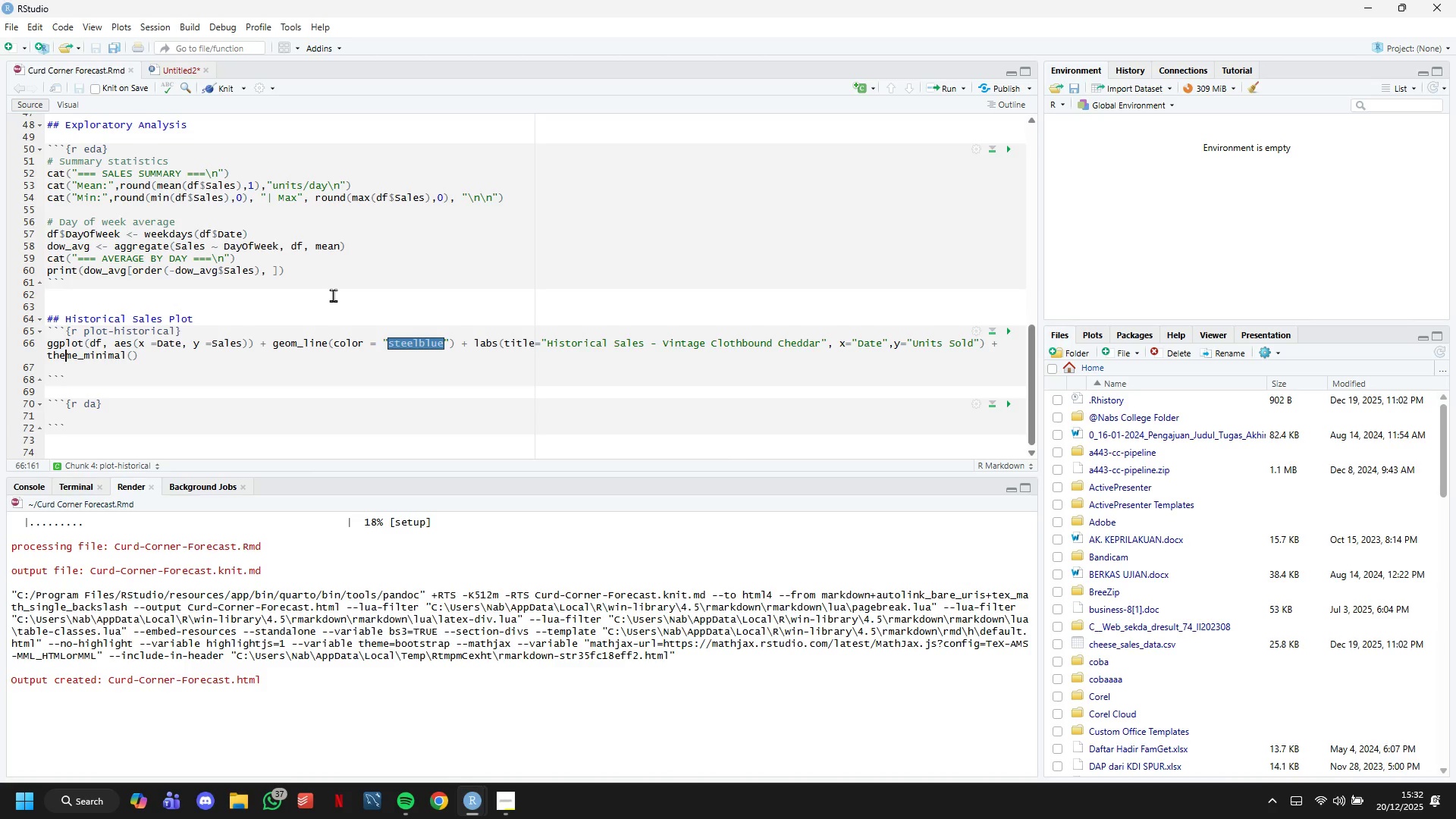 
key(ArrowDown)
 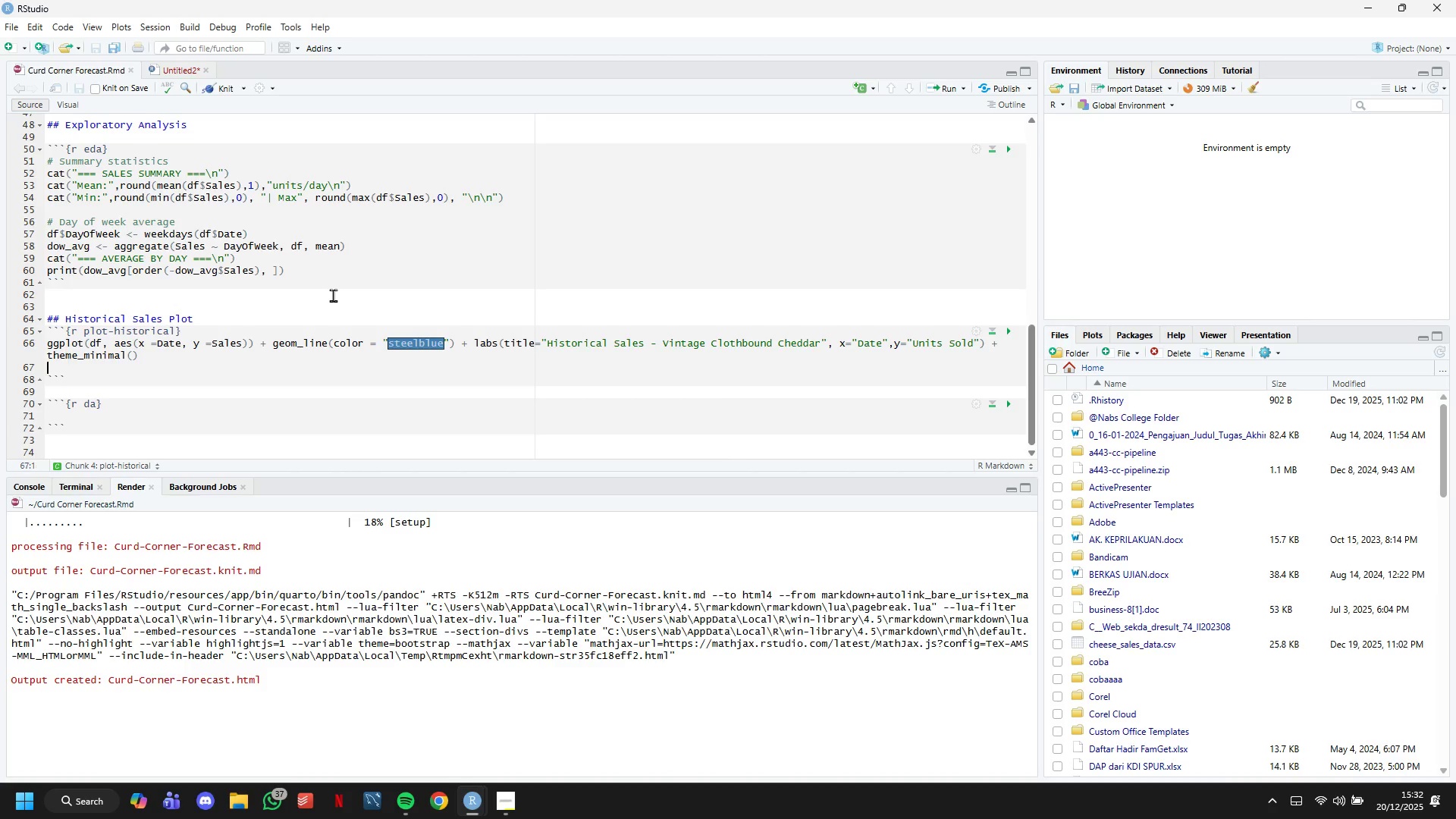 
key(ArrowDown)
 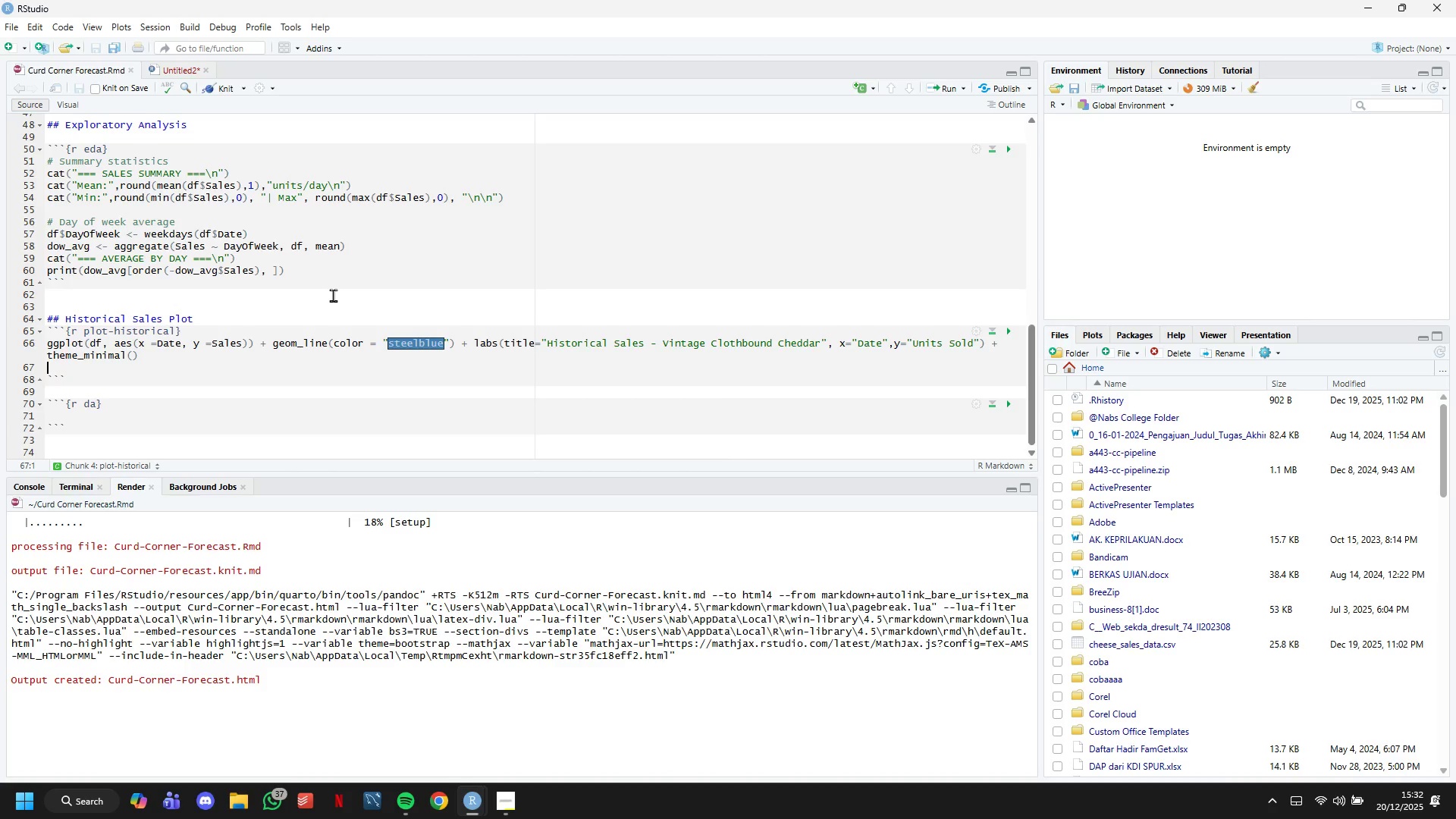 
key(ArrowDown)
 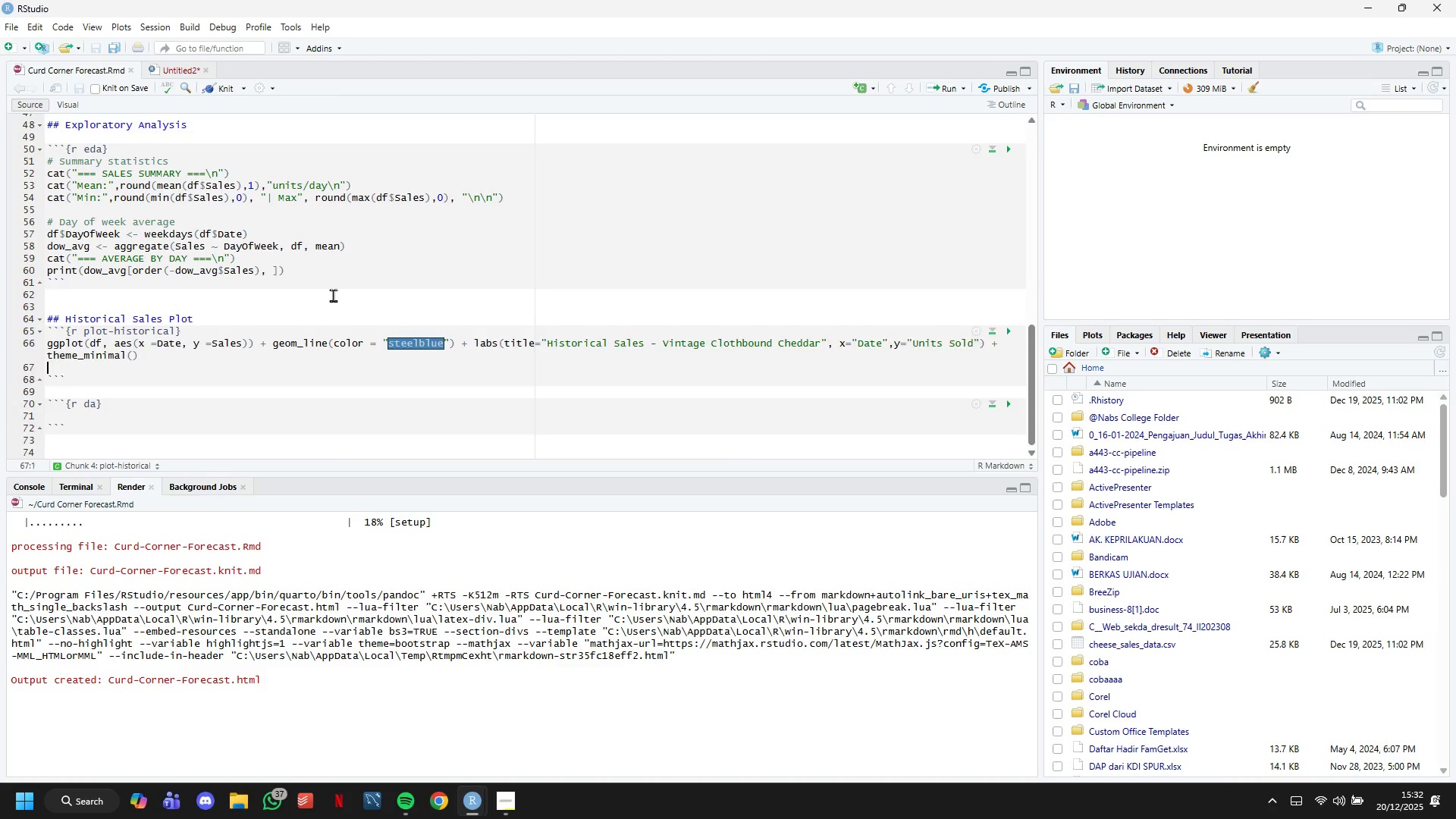 
key(ArrowDown)
 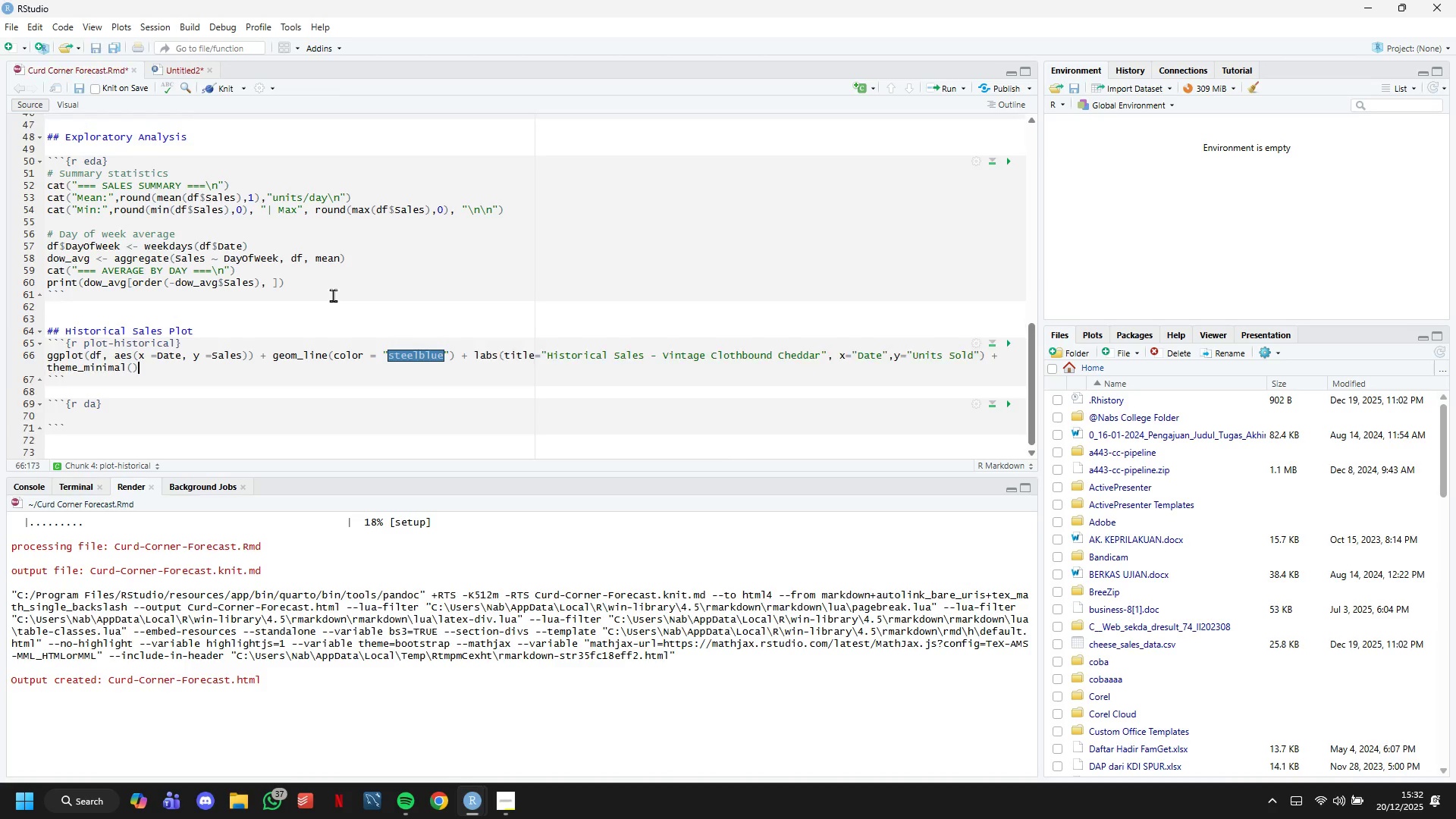 
key(ArrowDown)
 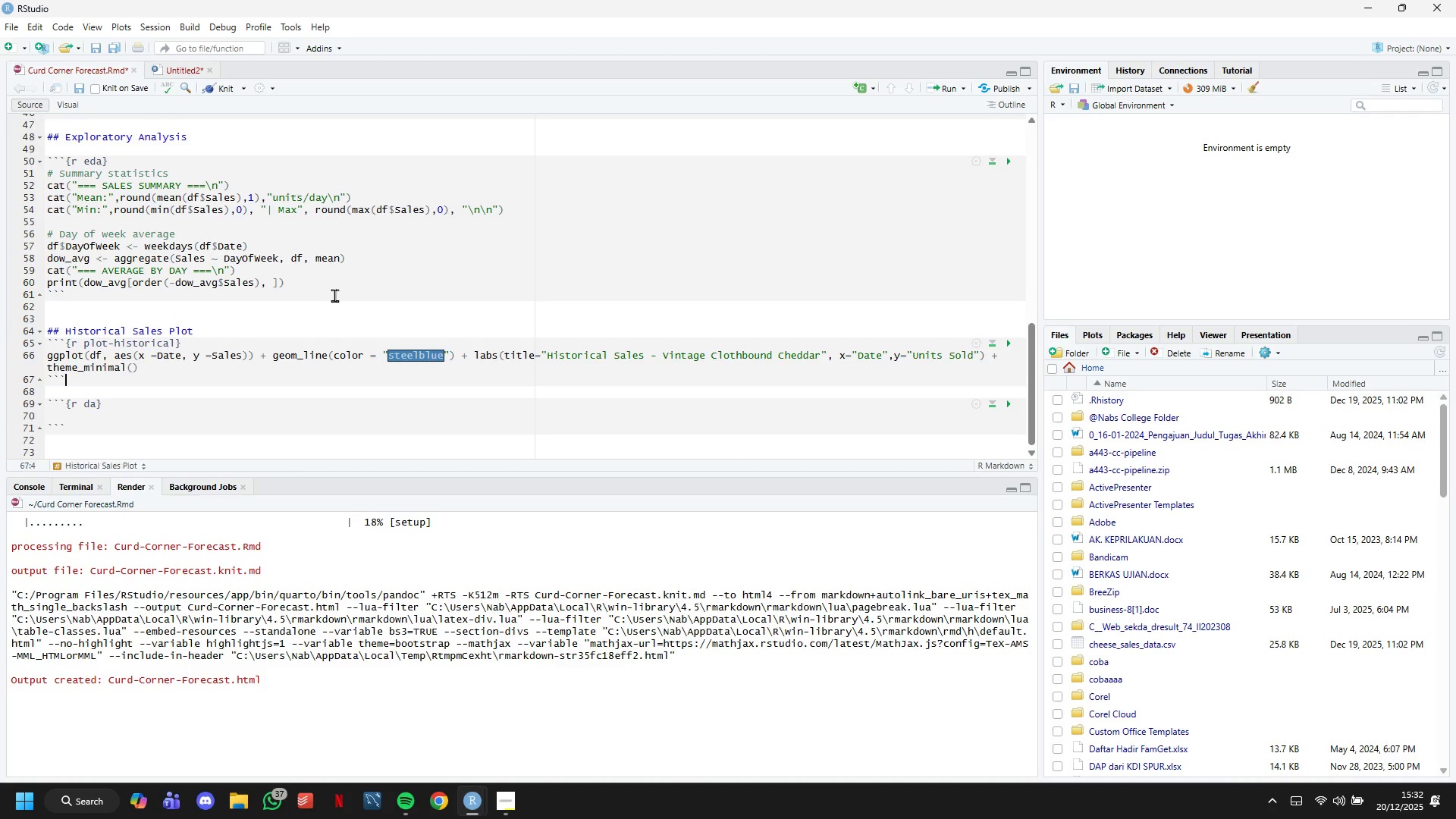 
key(Backspace)
 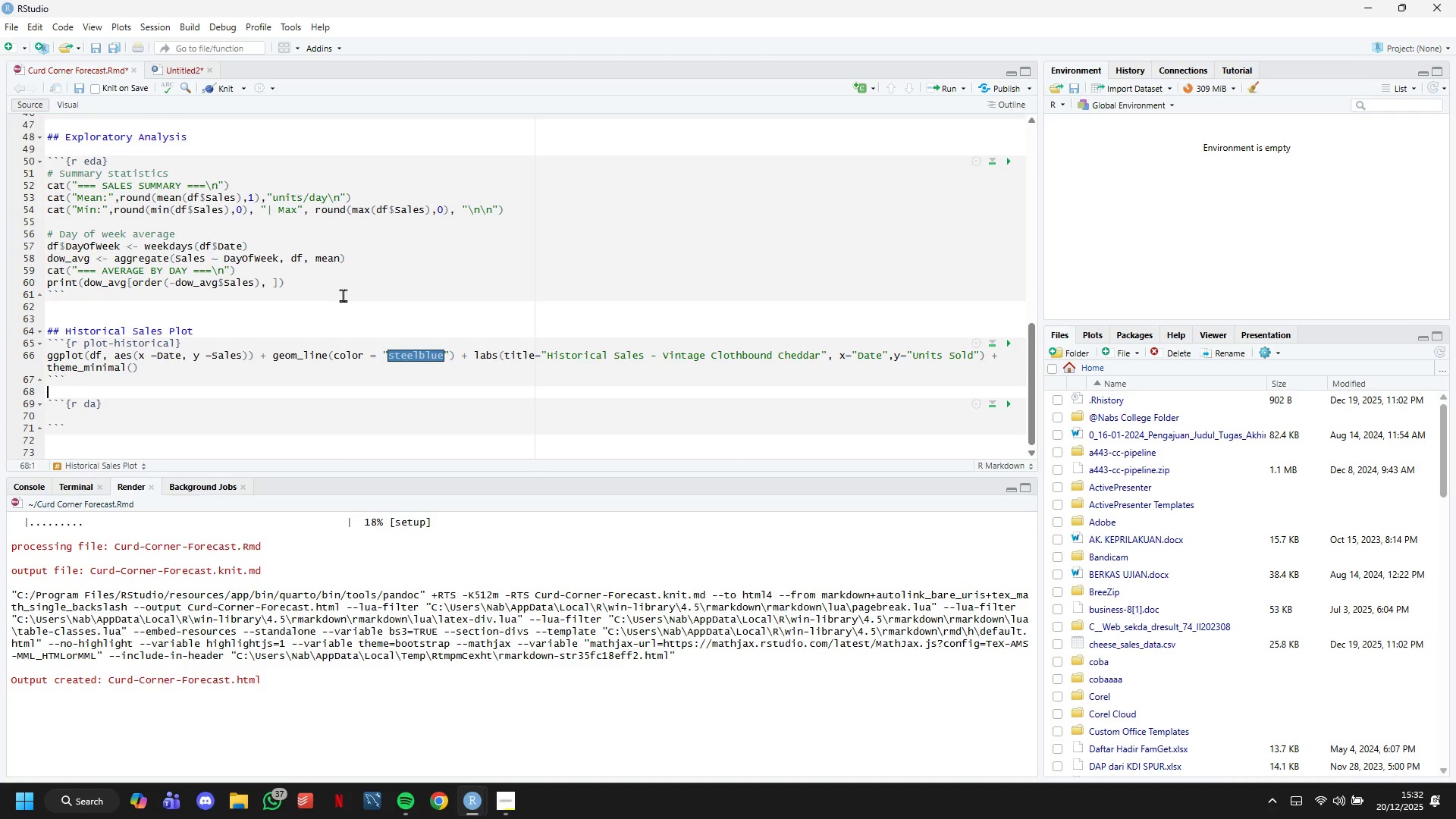 
key(ArrowDown)
 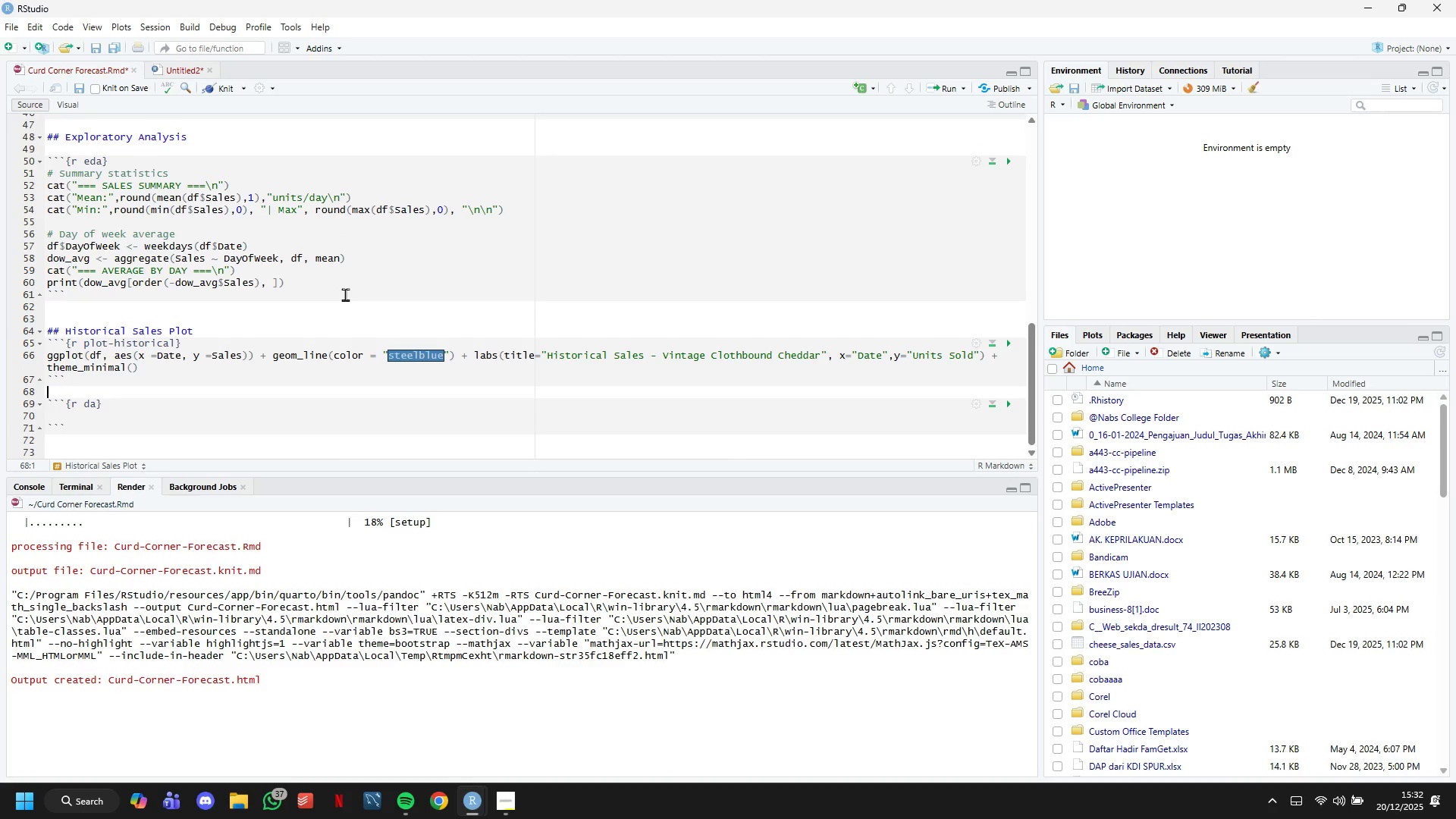 
key(ArrowDown)
 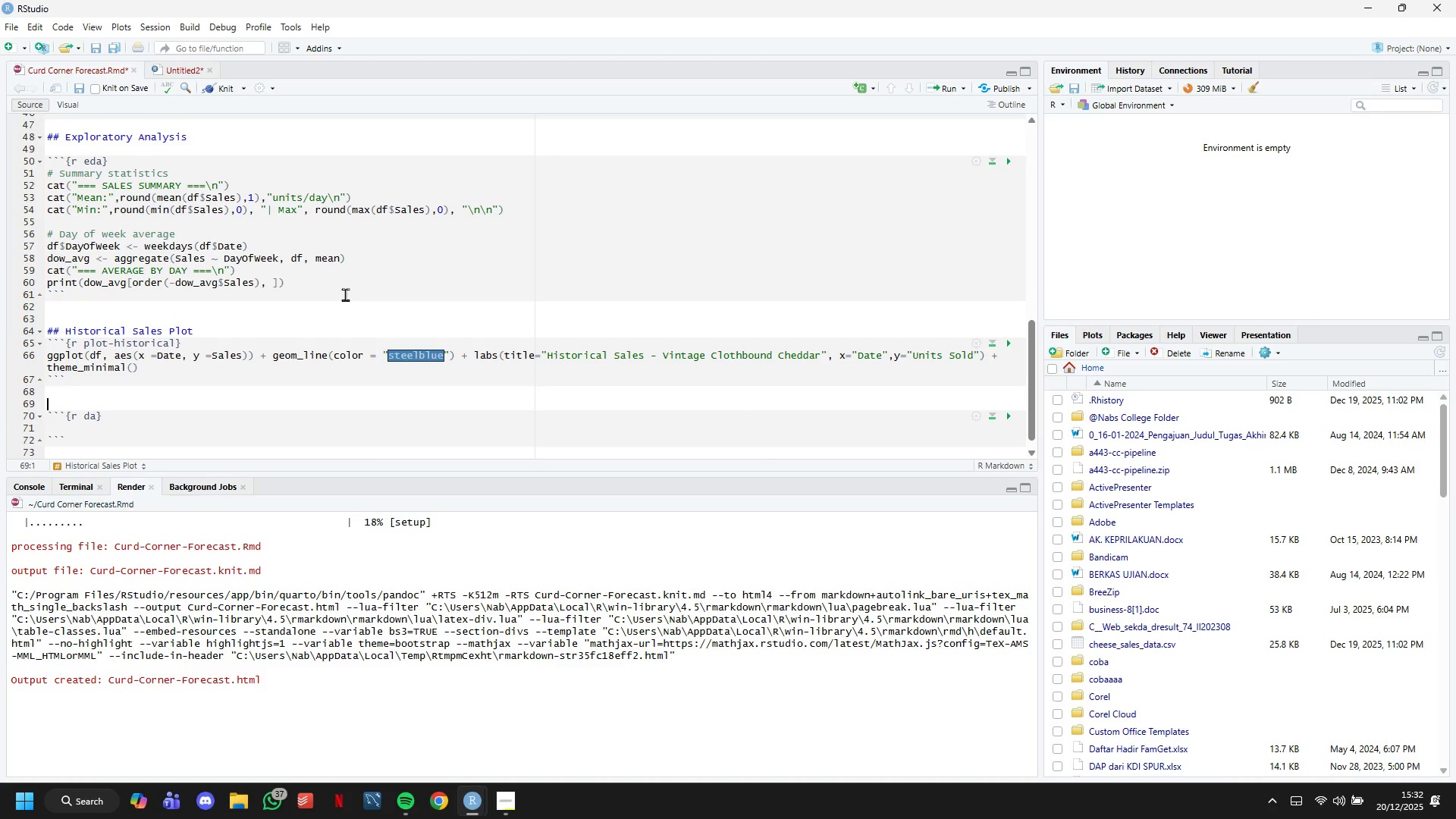 
key(Enter)
 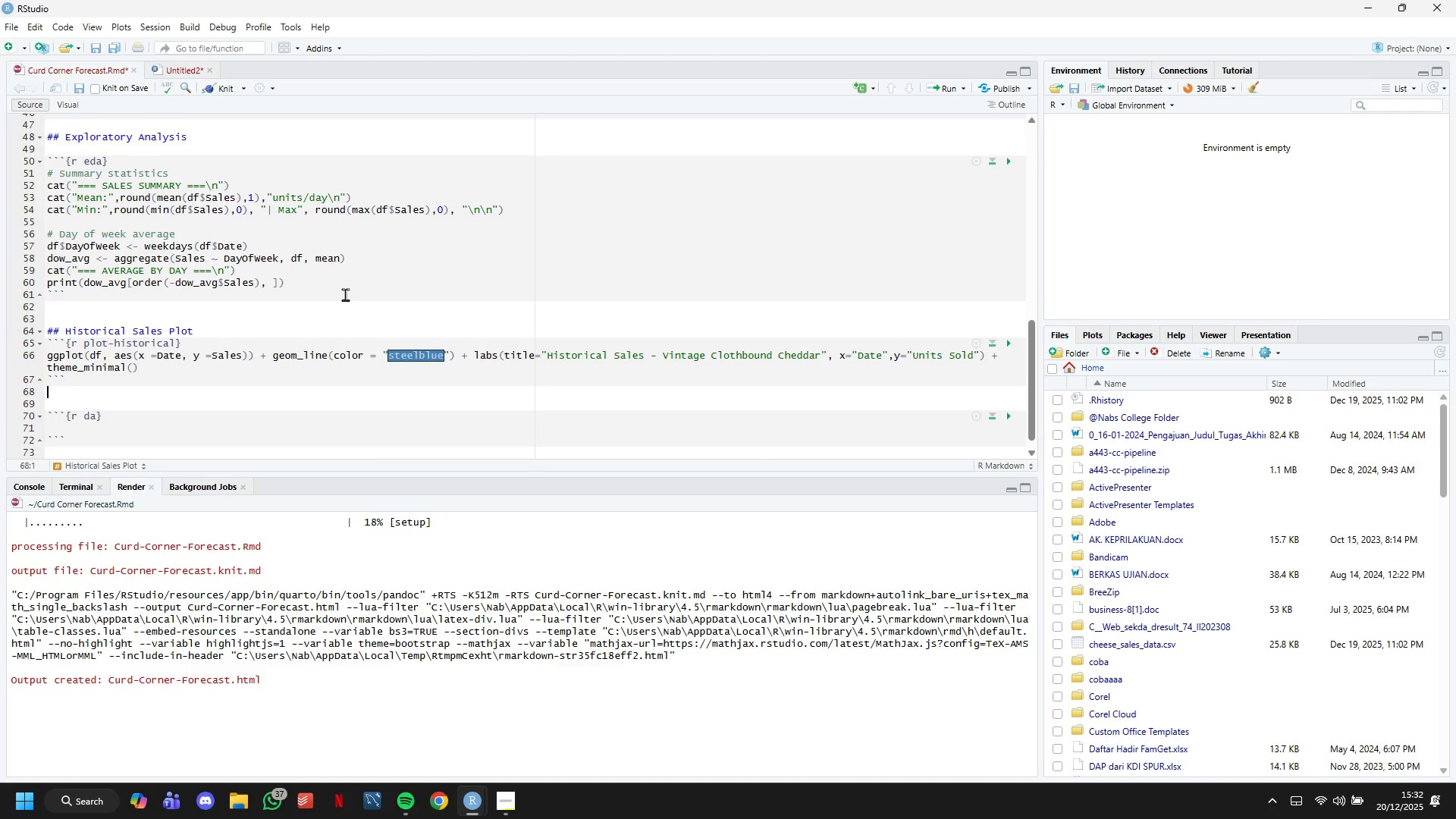 
key(ArrowUp)
 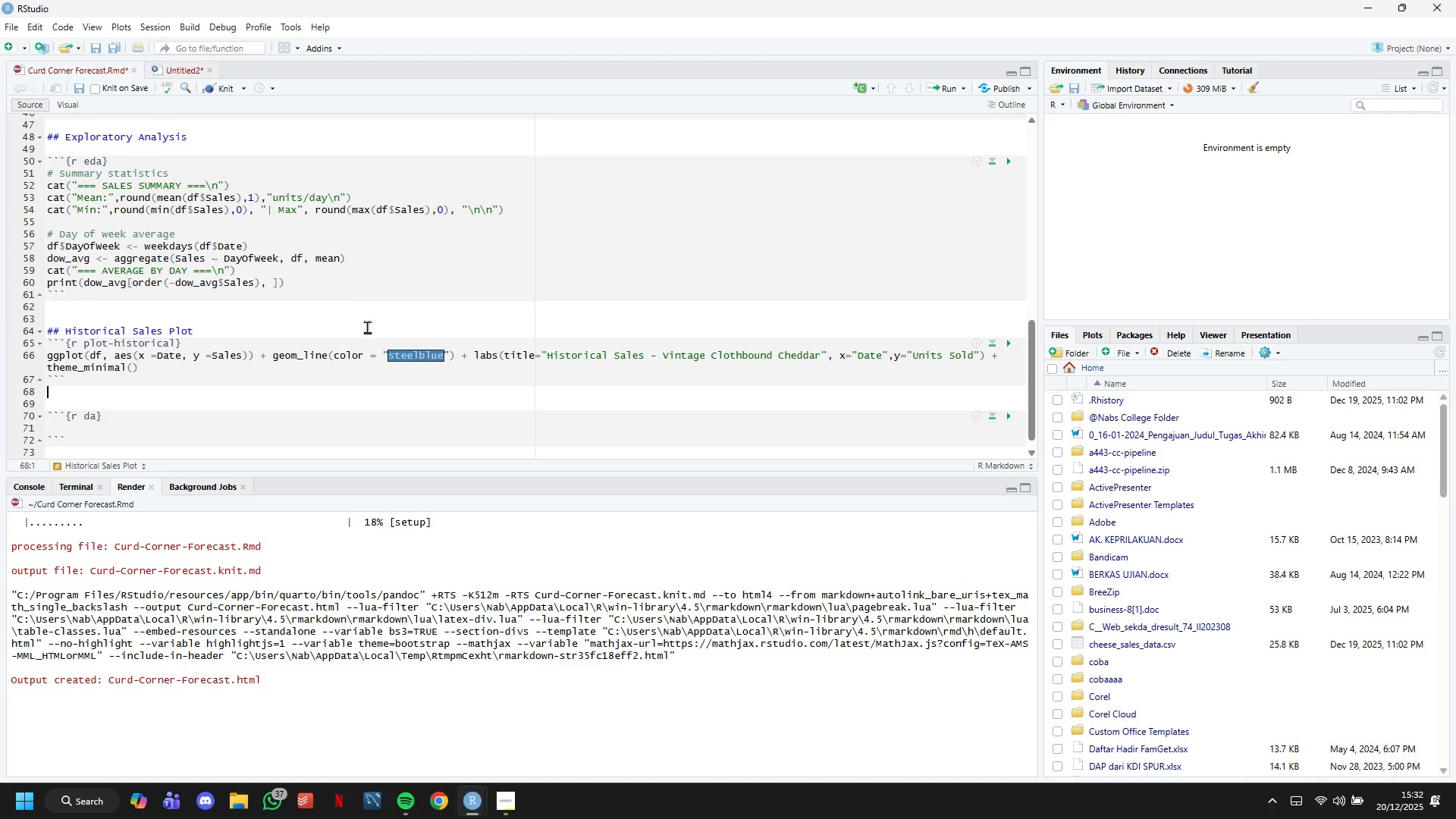 
wait(5.11)
 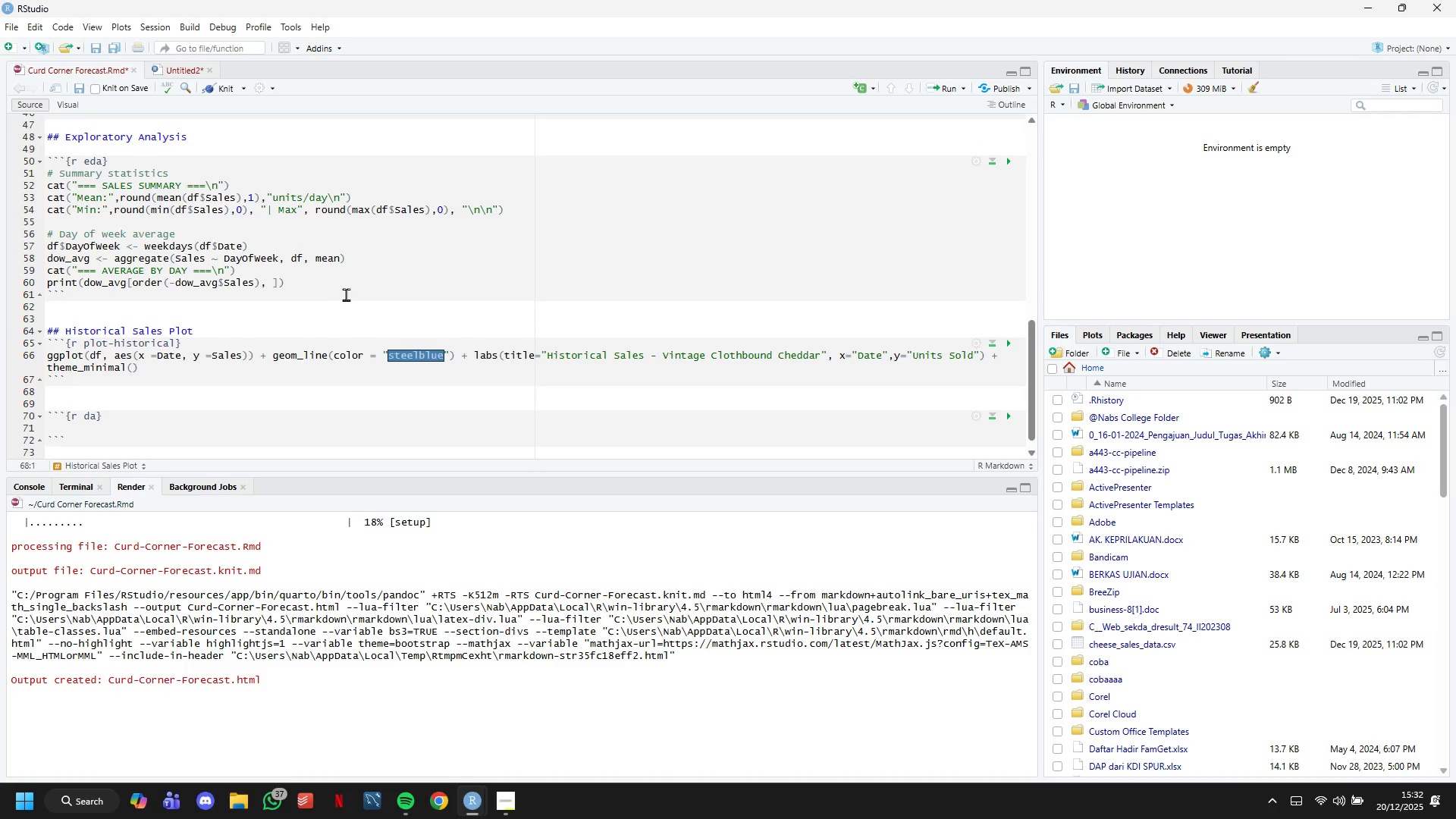 
type(****)
 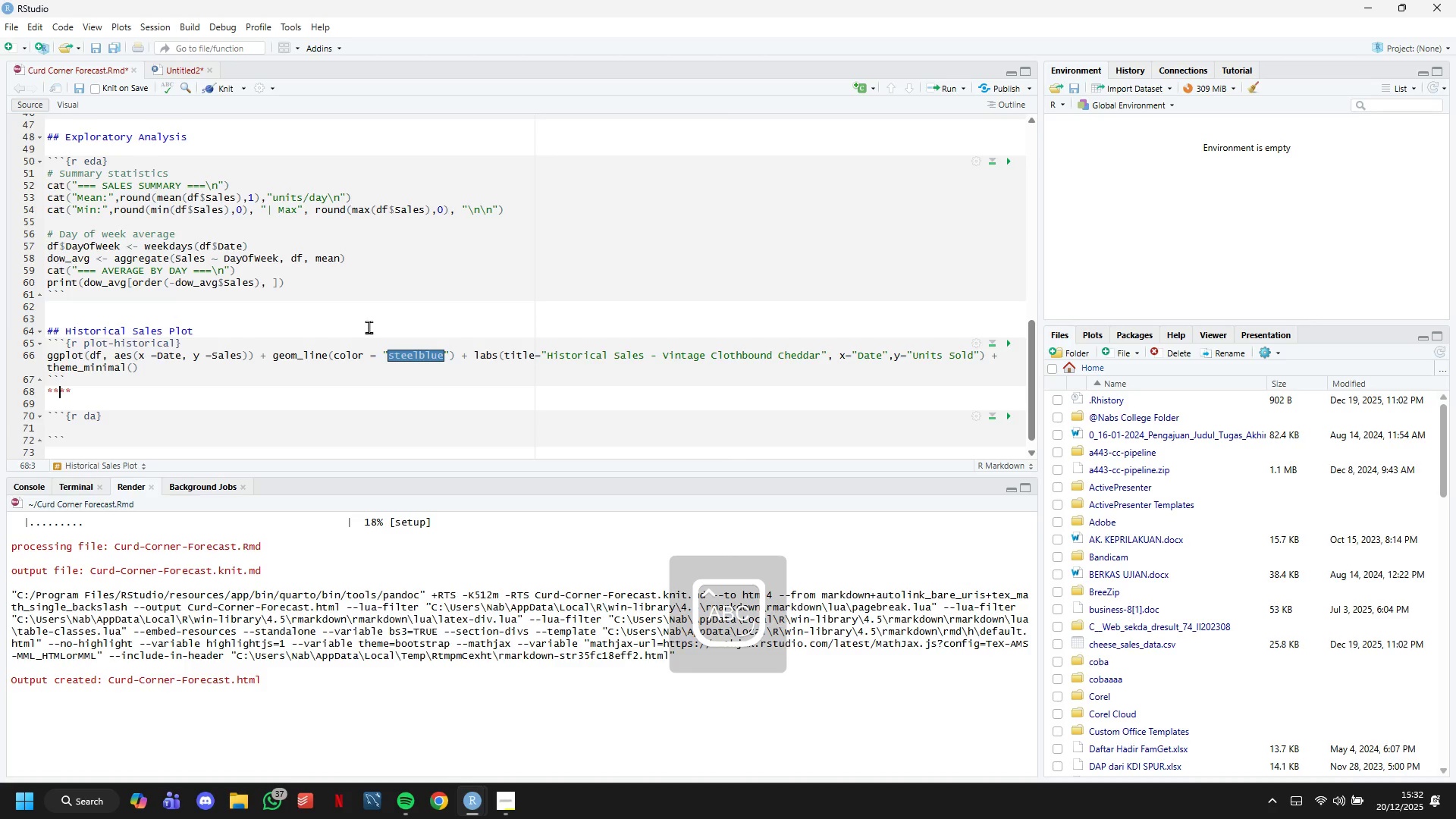 
key(ArrowLeft)
 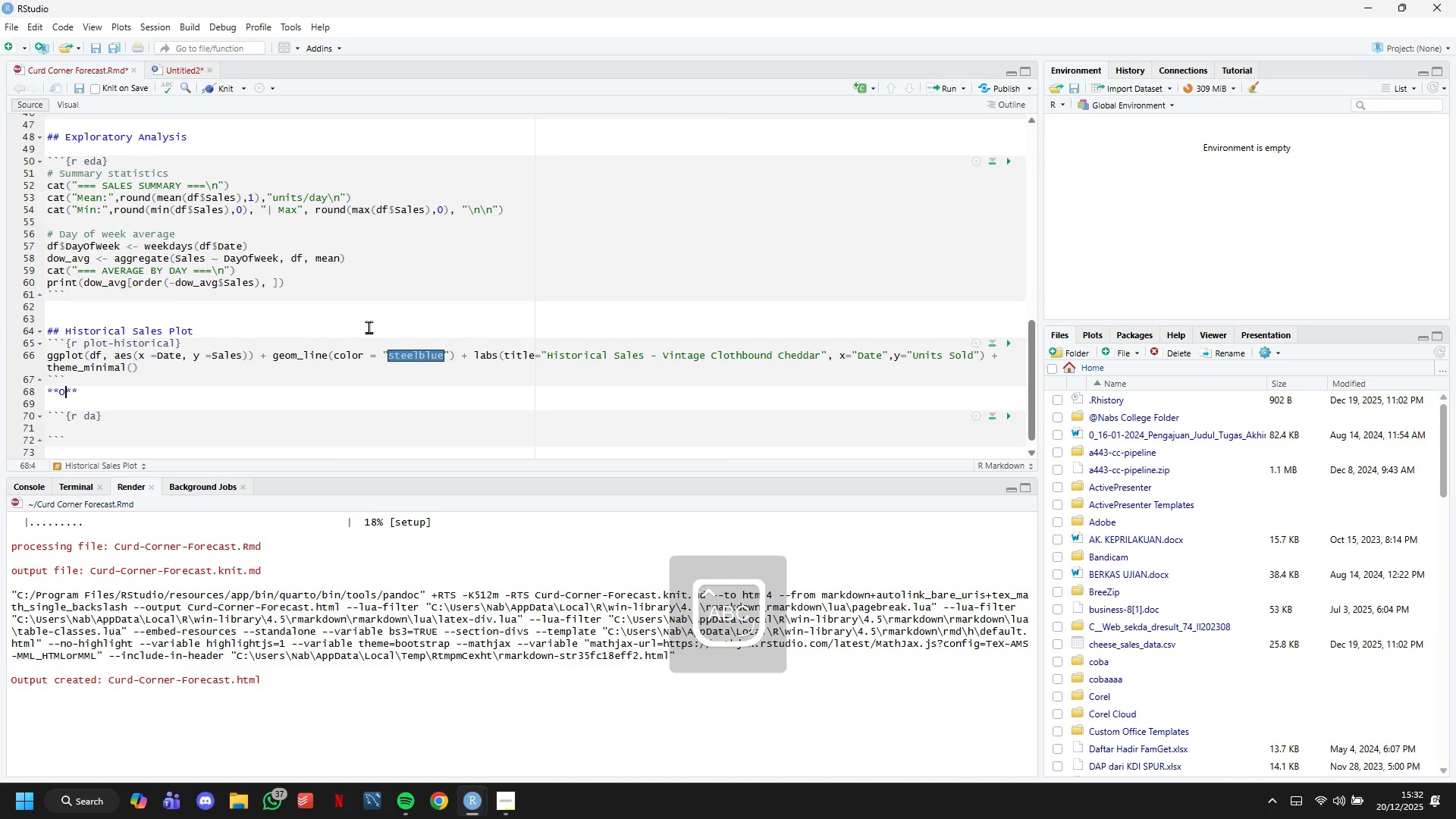 
key(ArrowLeft)
 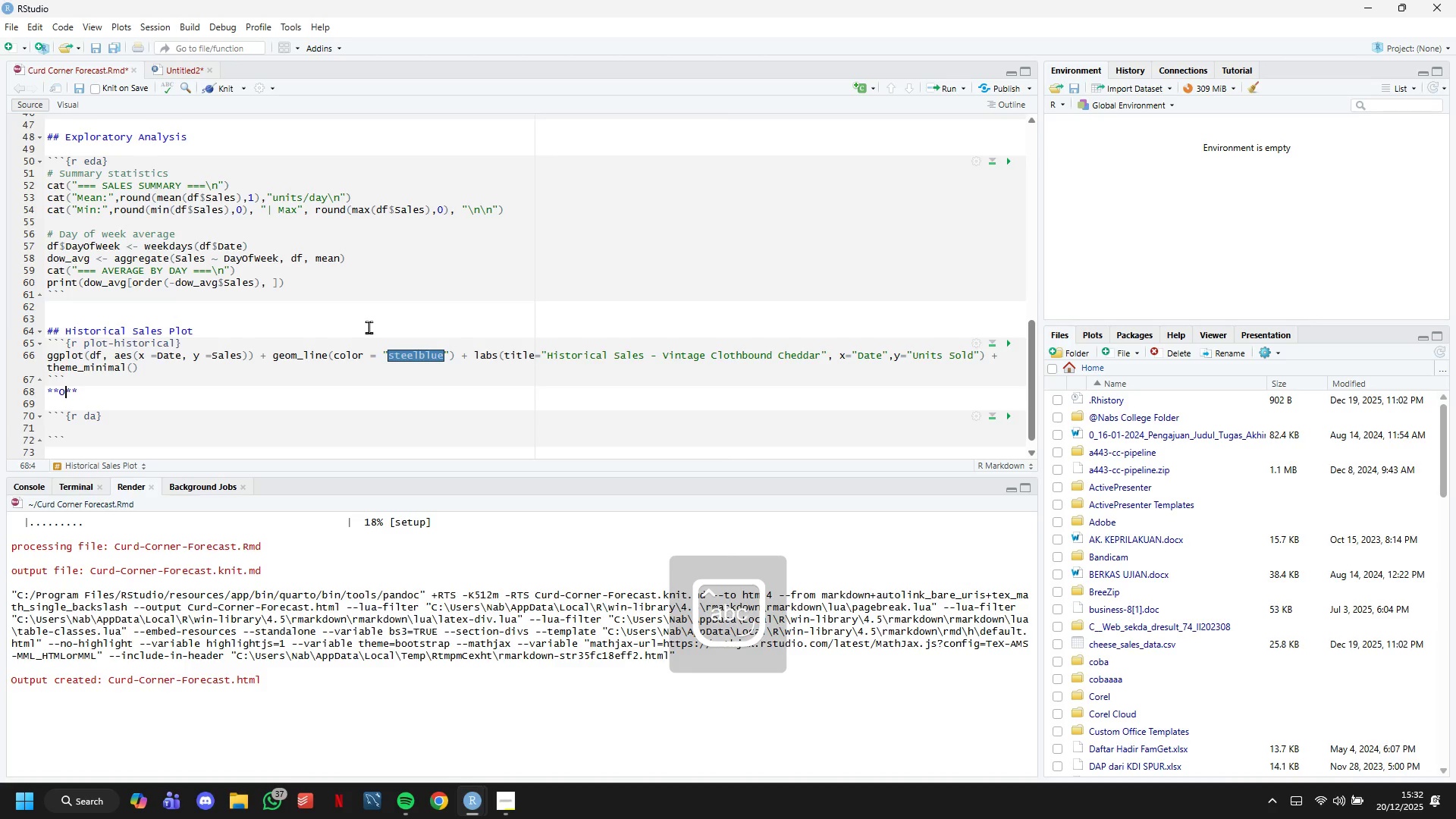 
type(Observation:)
 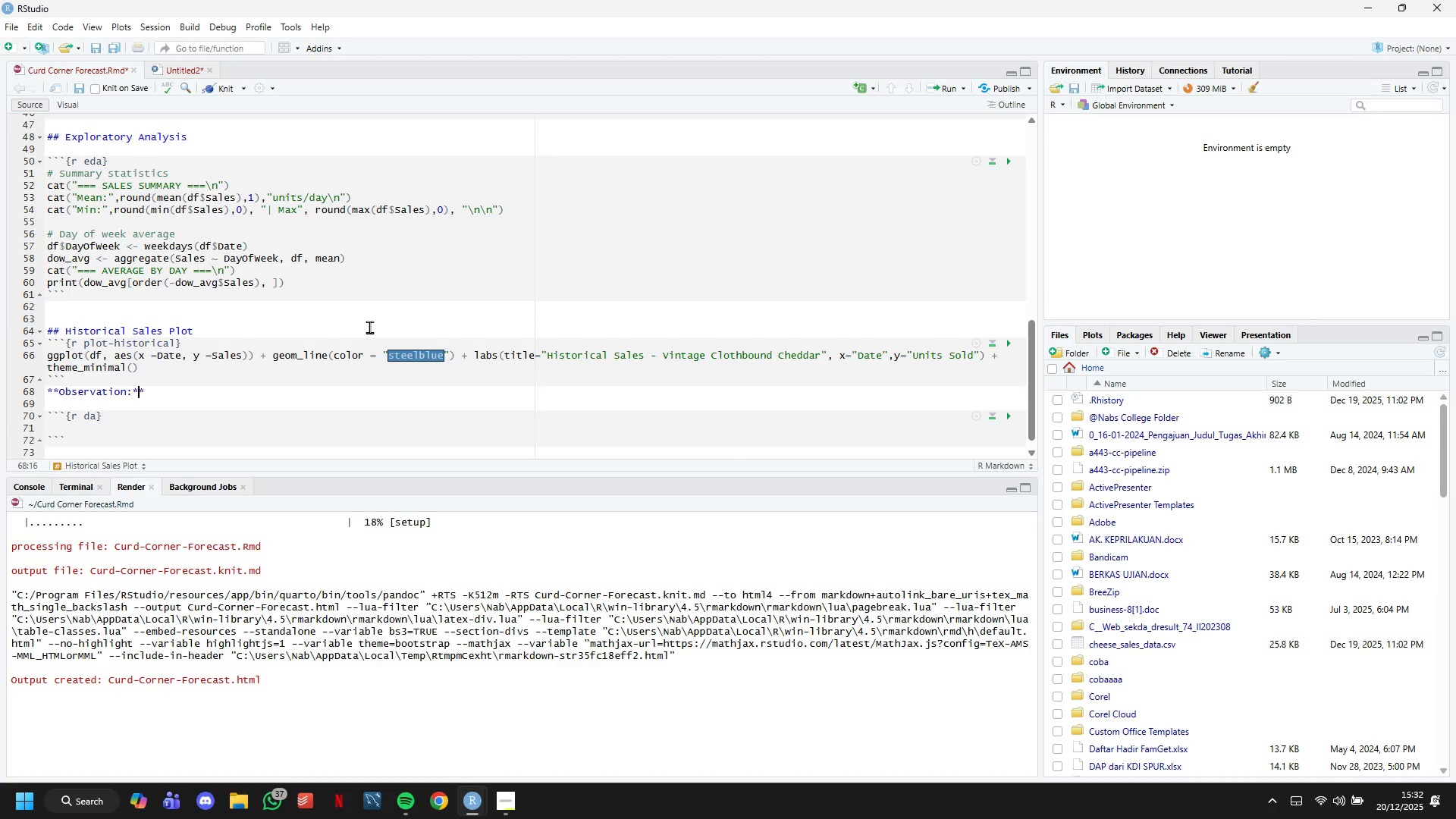 
key(ArrowRight)
 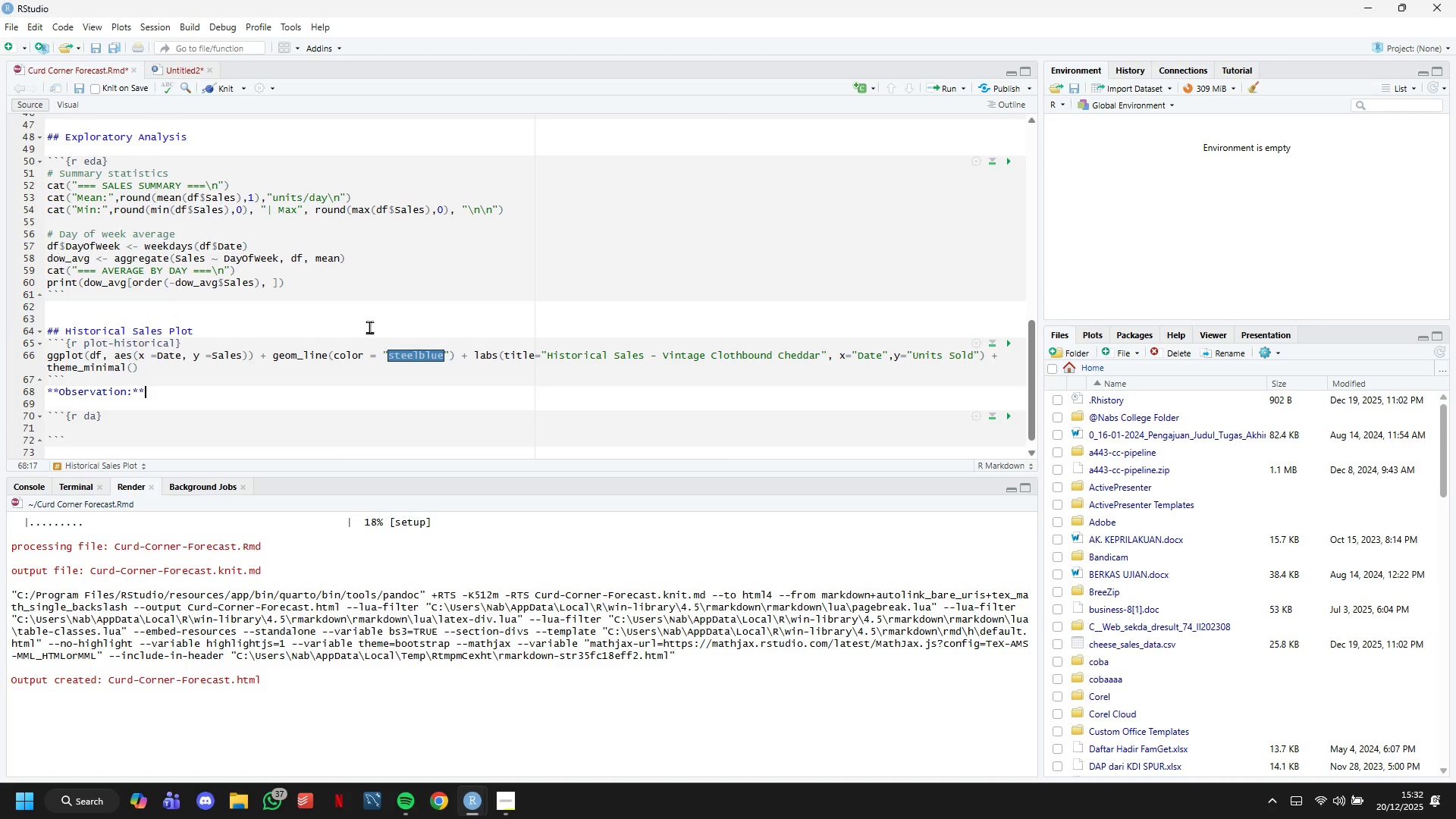 
key(ArrowRight)
 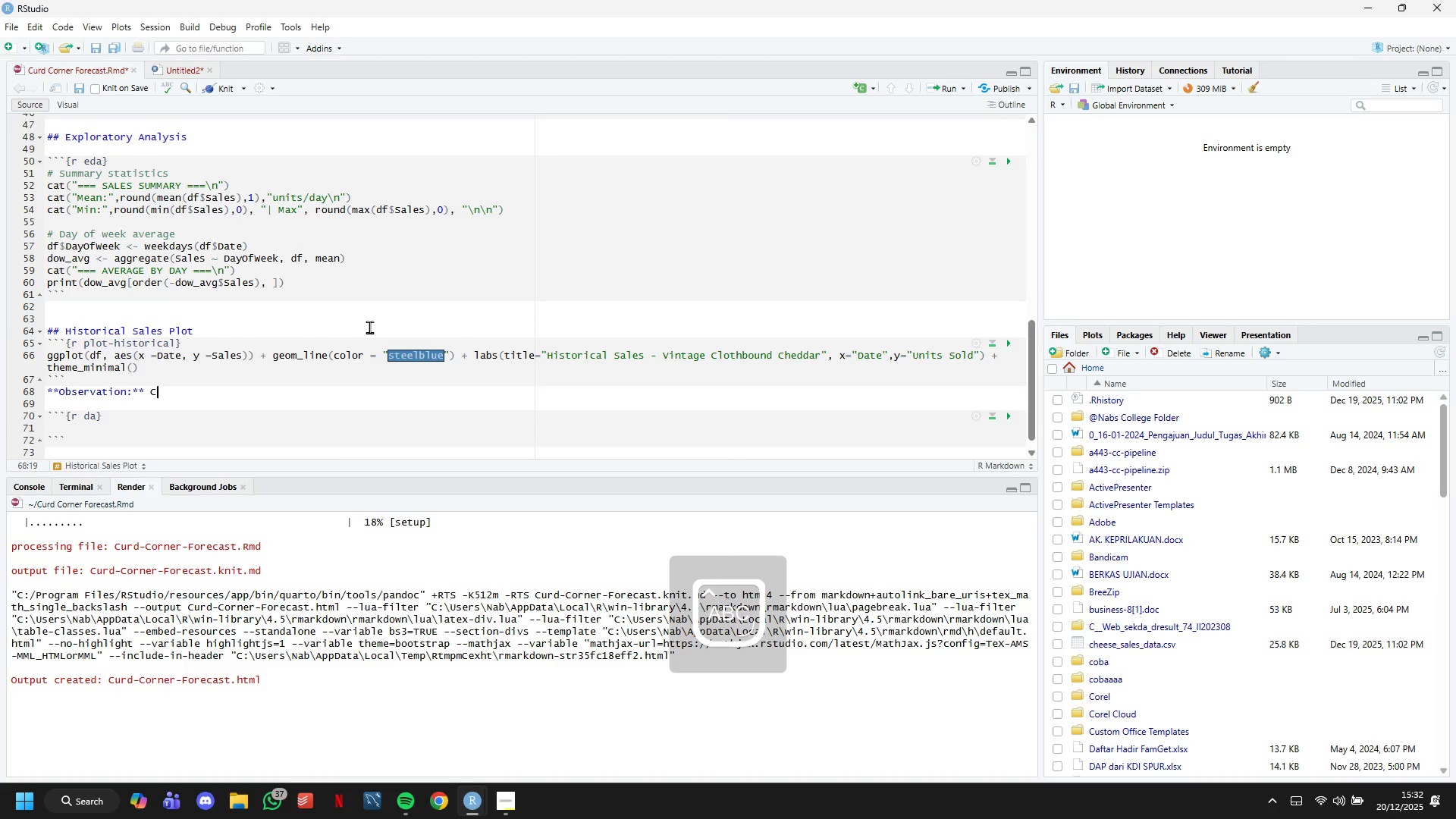 
type( Clear weekly pattern with weekend peaks.)
 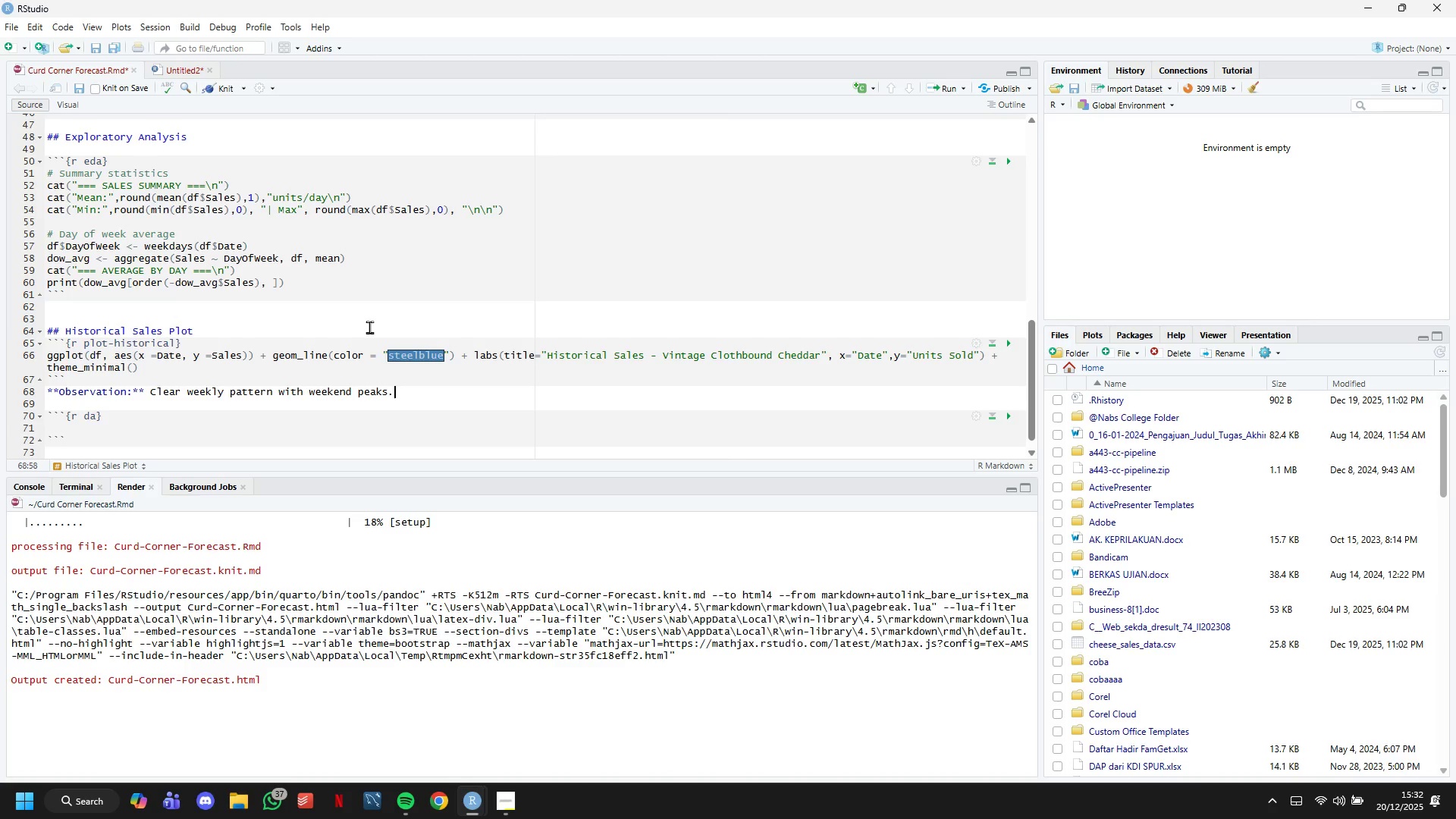 
scroll: coordinate [398, 304], scroll_direction: down, amount: 3.0
 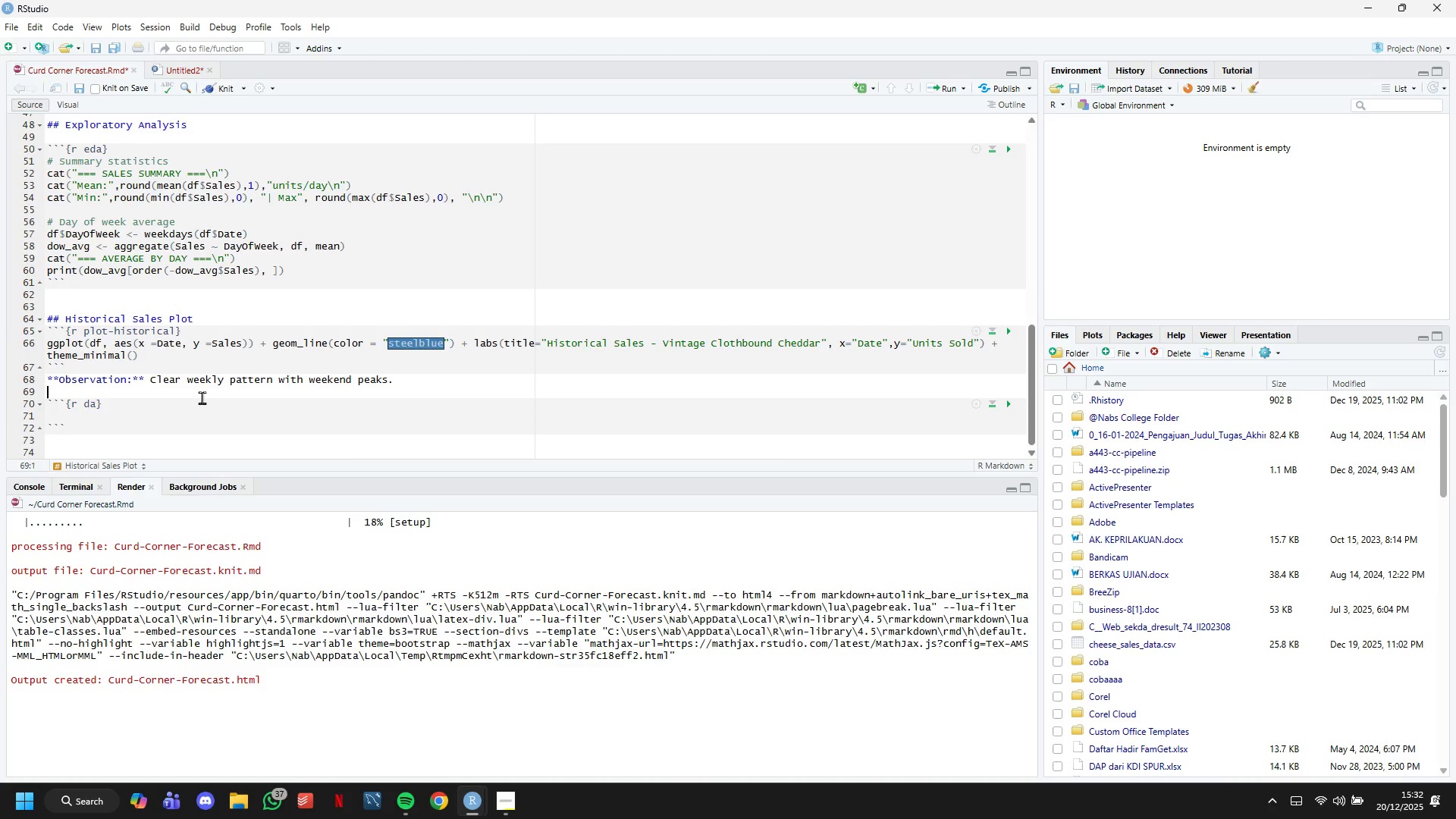 
left_click([202, 397])
 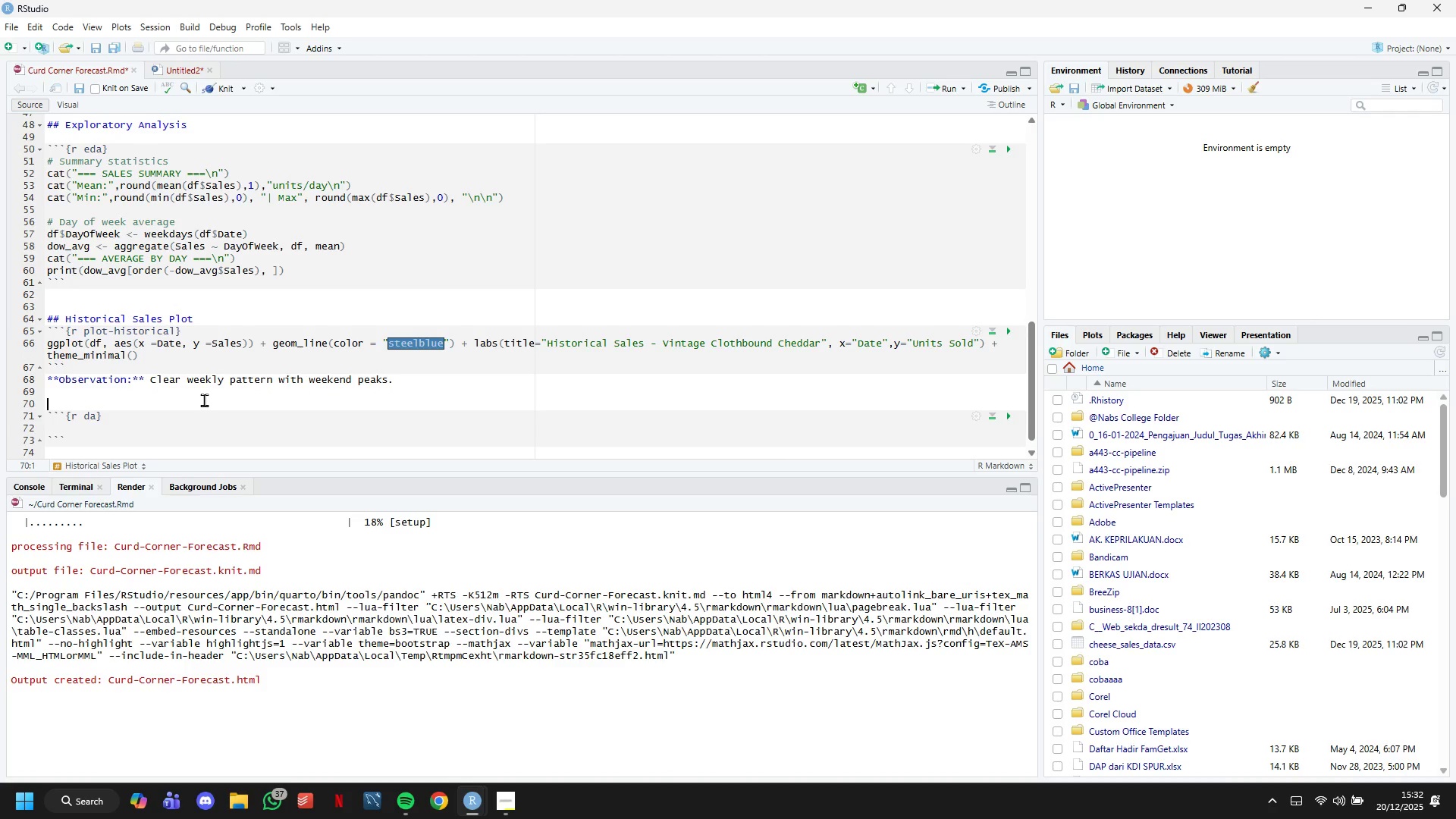 
key(Enter)
 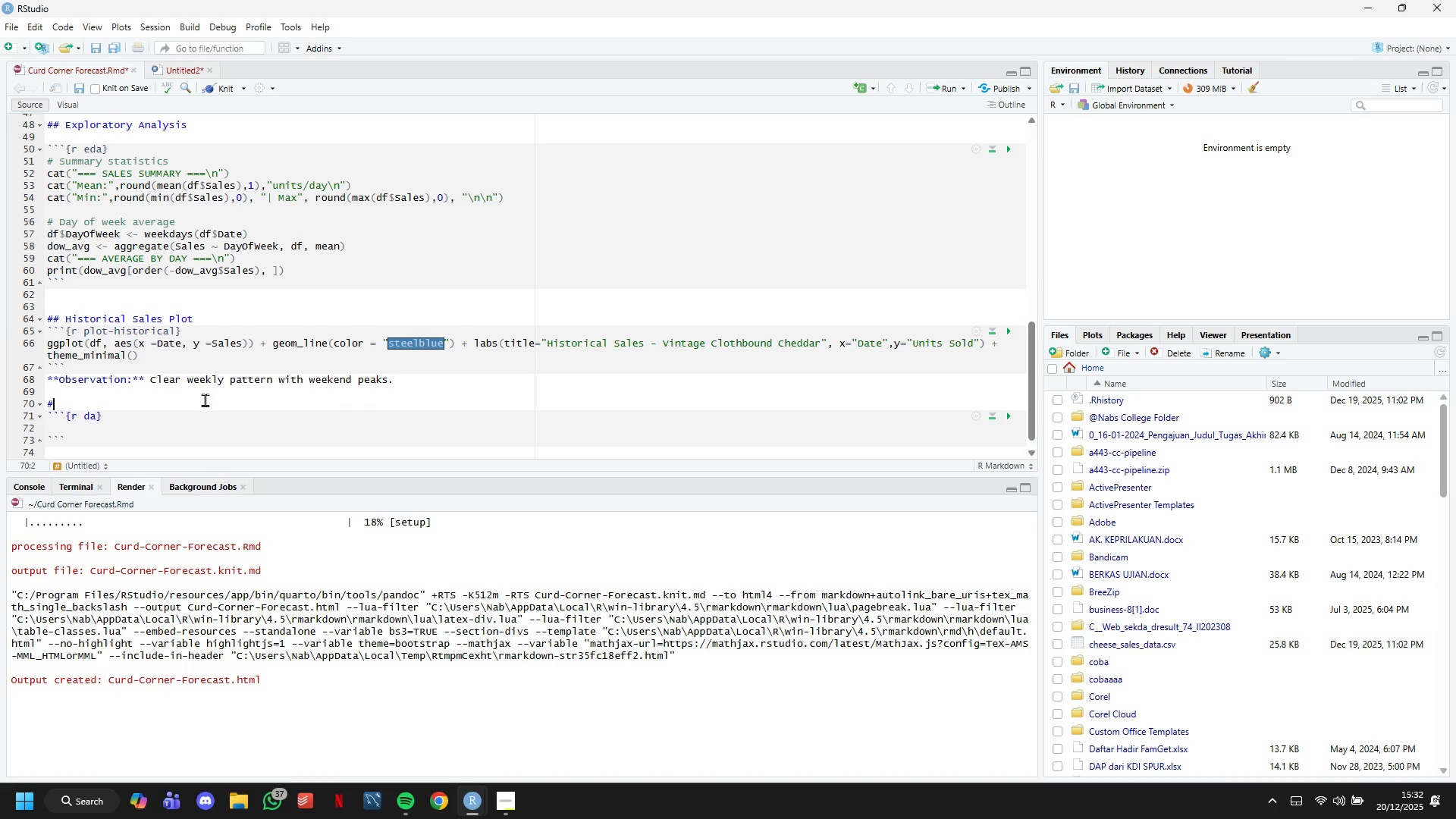 
type(## Forecast Modl)
key(Backspace)
type(el)
 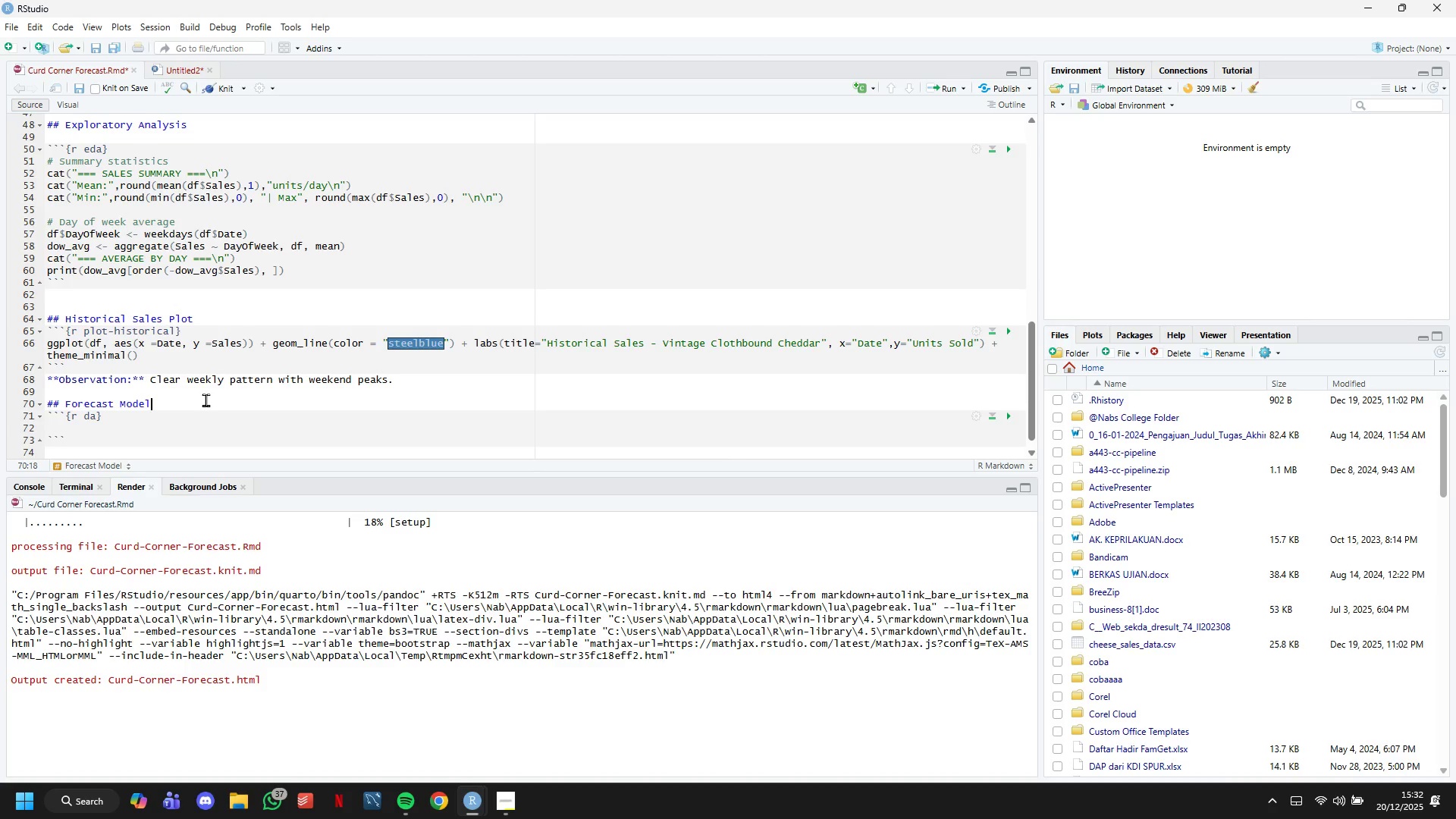 
wait(10.77)
 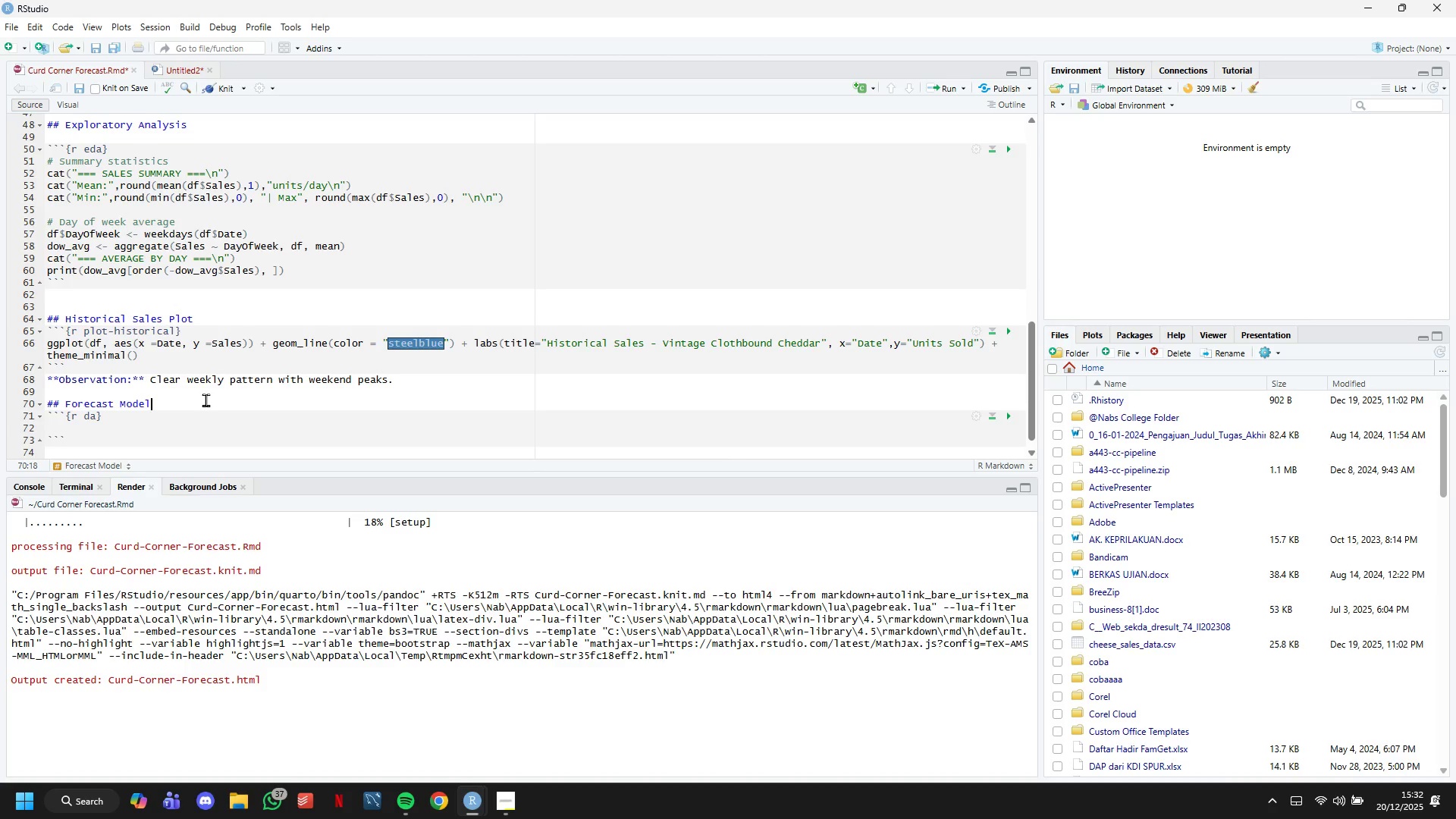 
key(ArrowDown)
 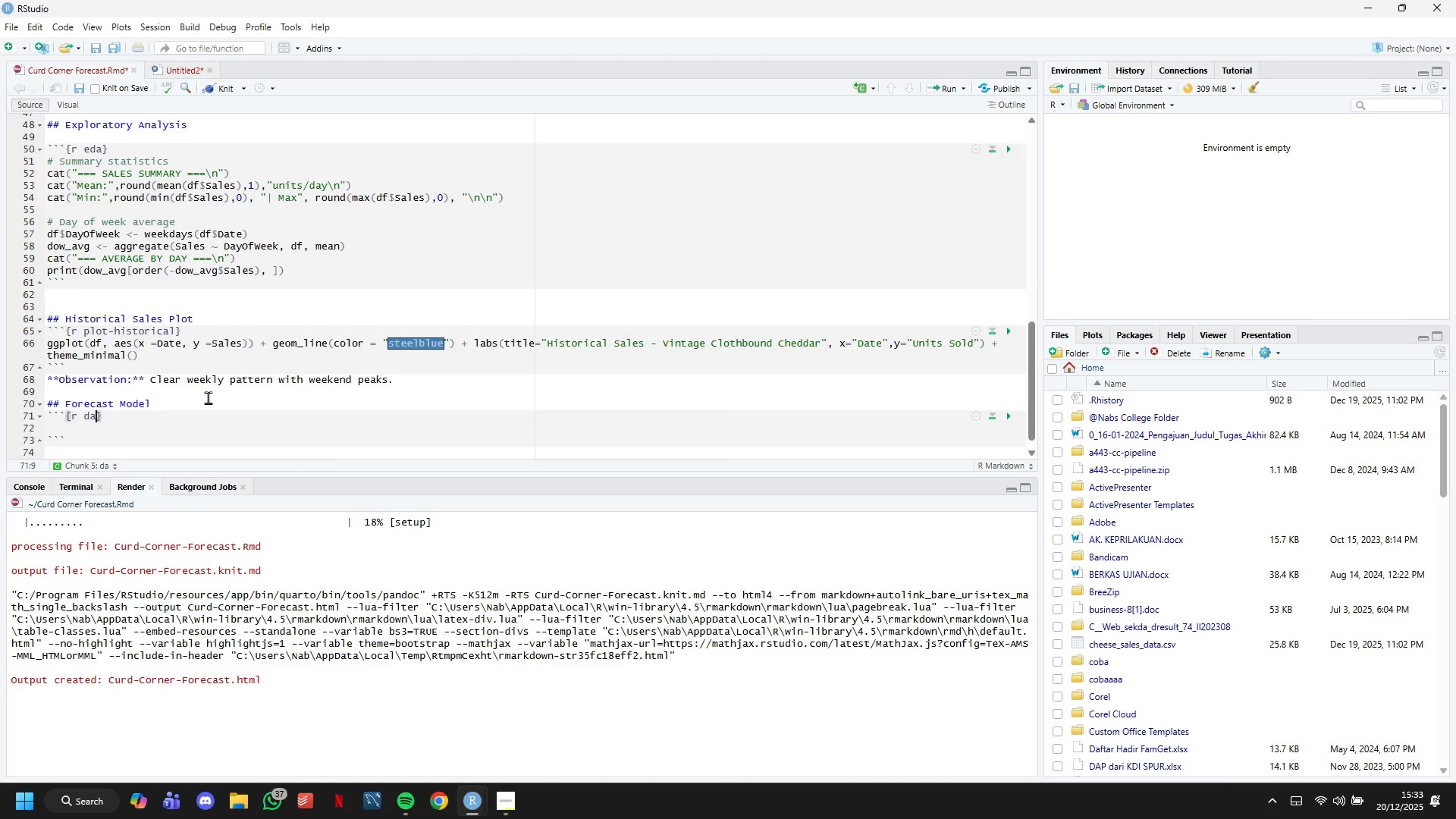 
key(ArrowLeft)
 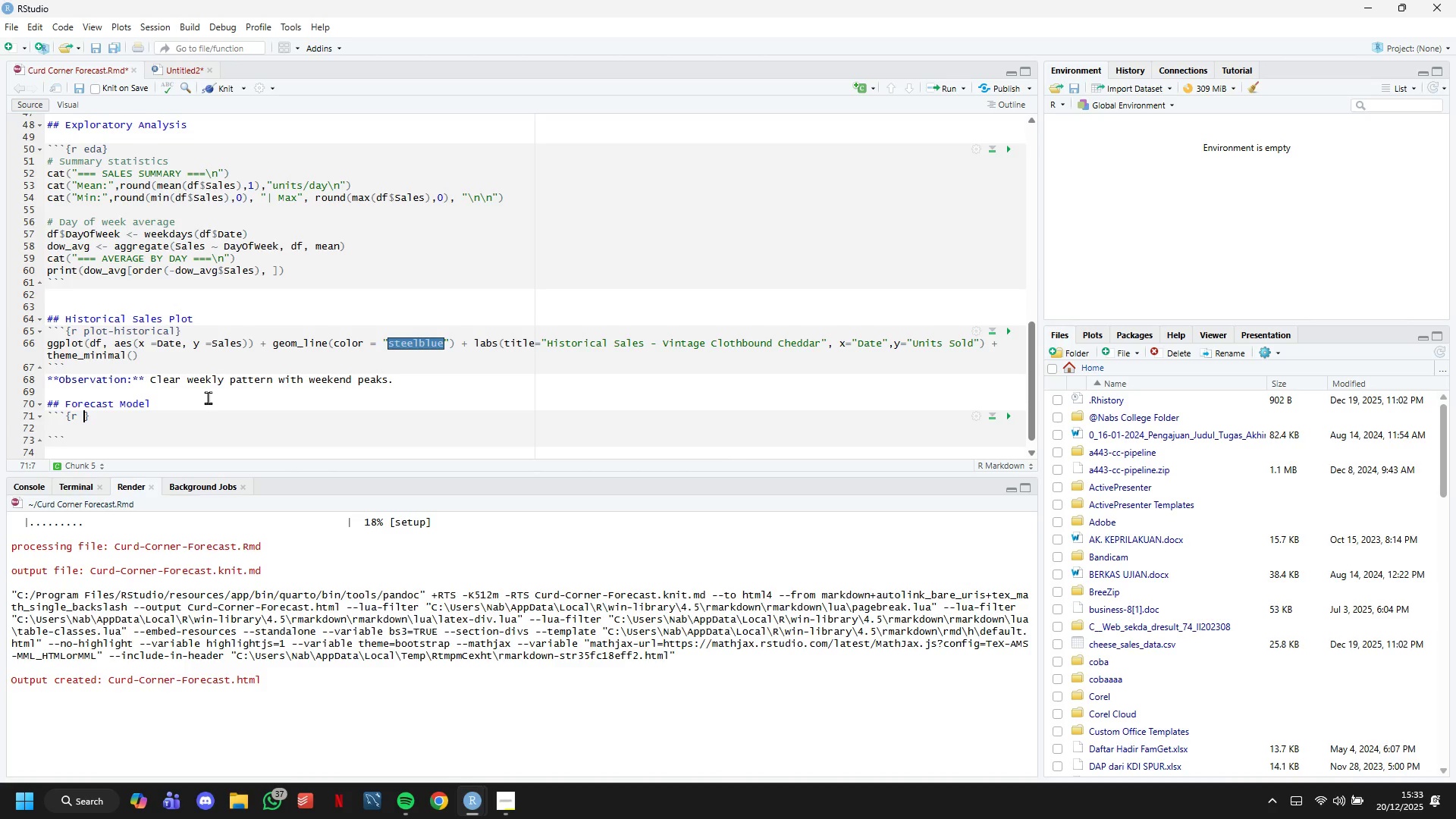 
key(Backspace)
key(Backspace)
type(forecast-model)
 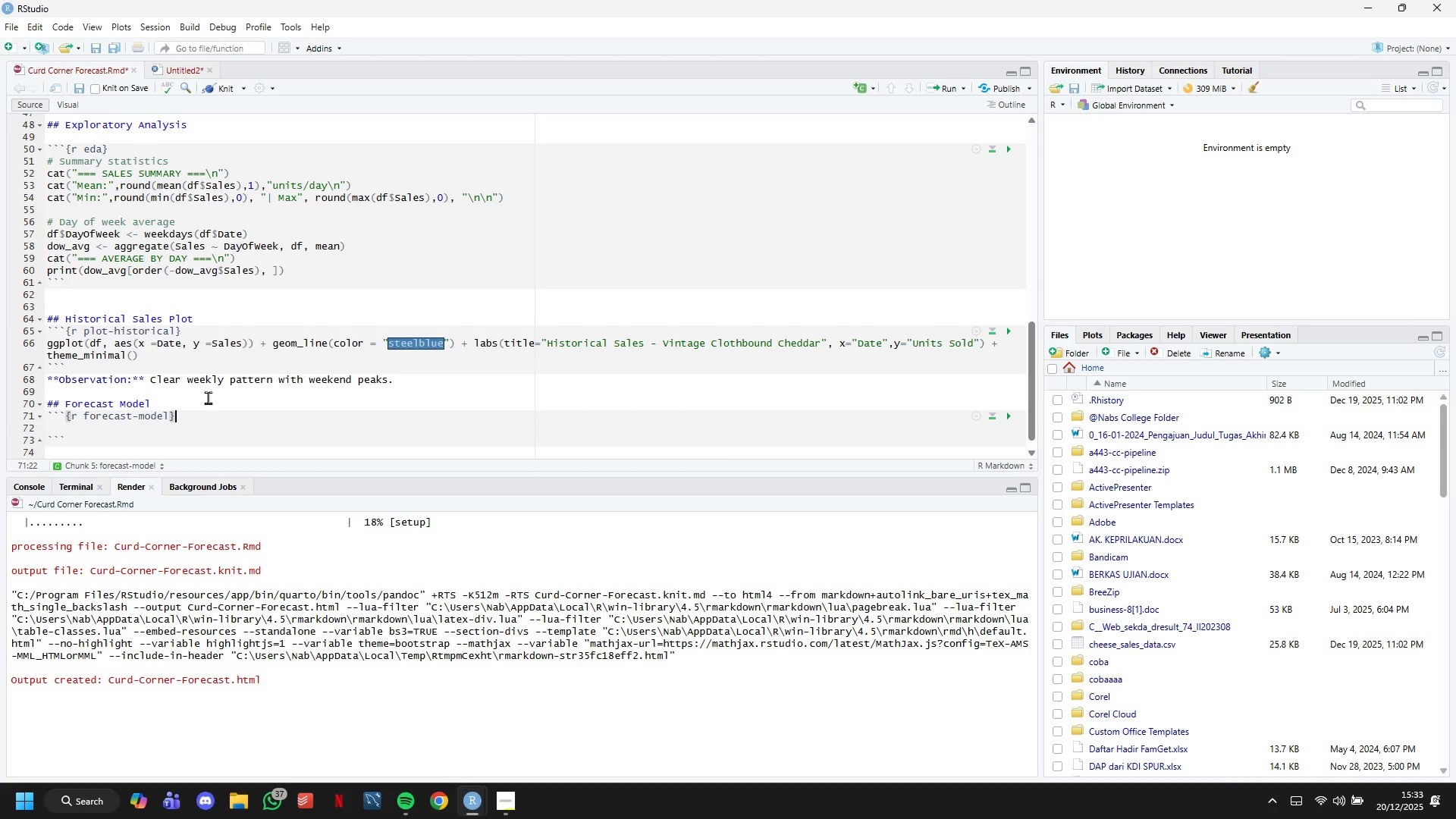 
key(ArrowRight)
 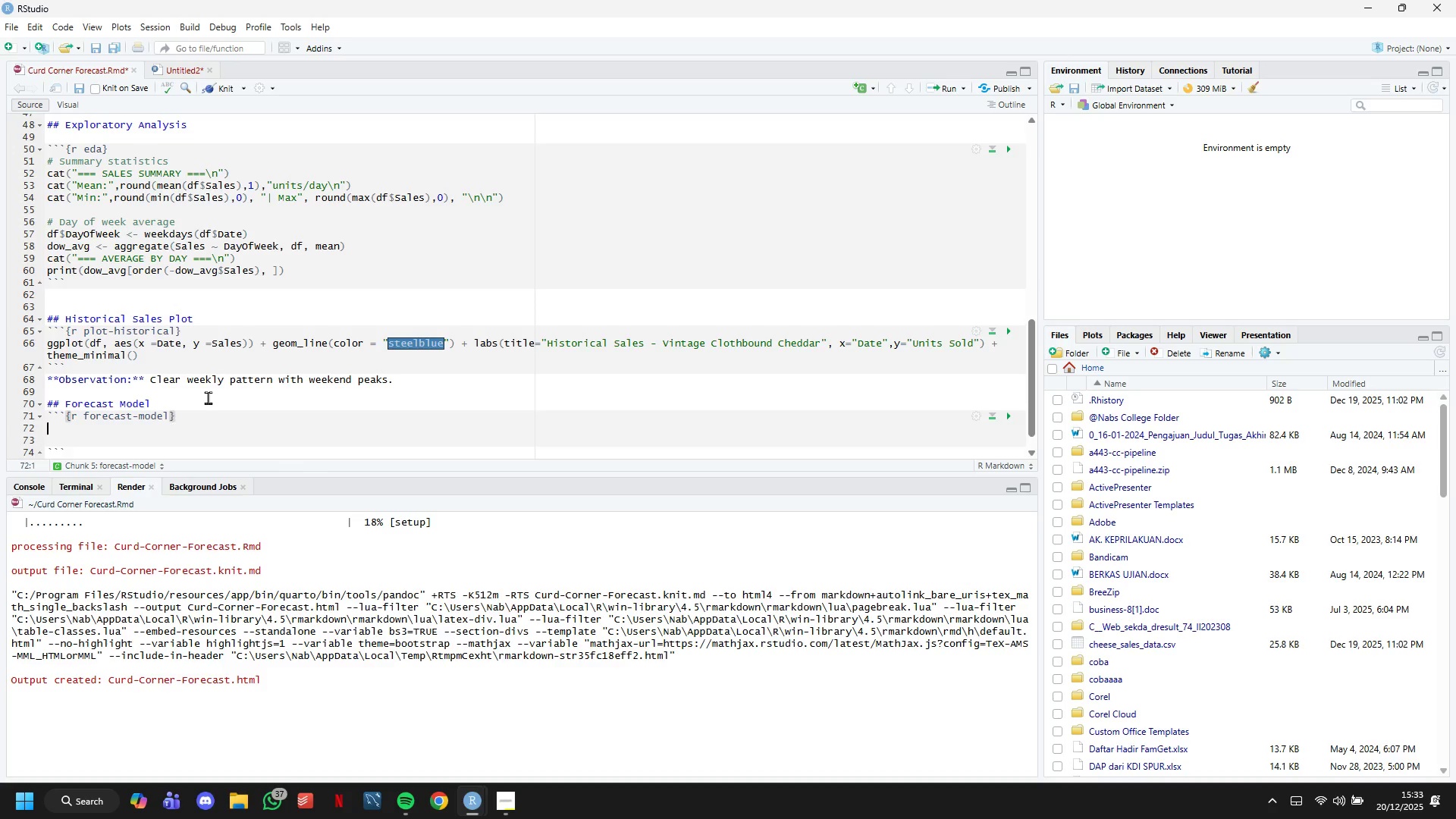 
key(Enter)
 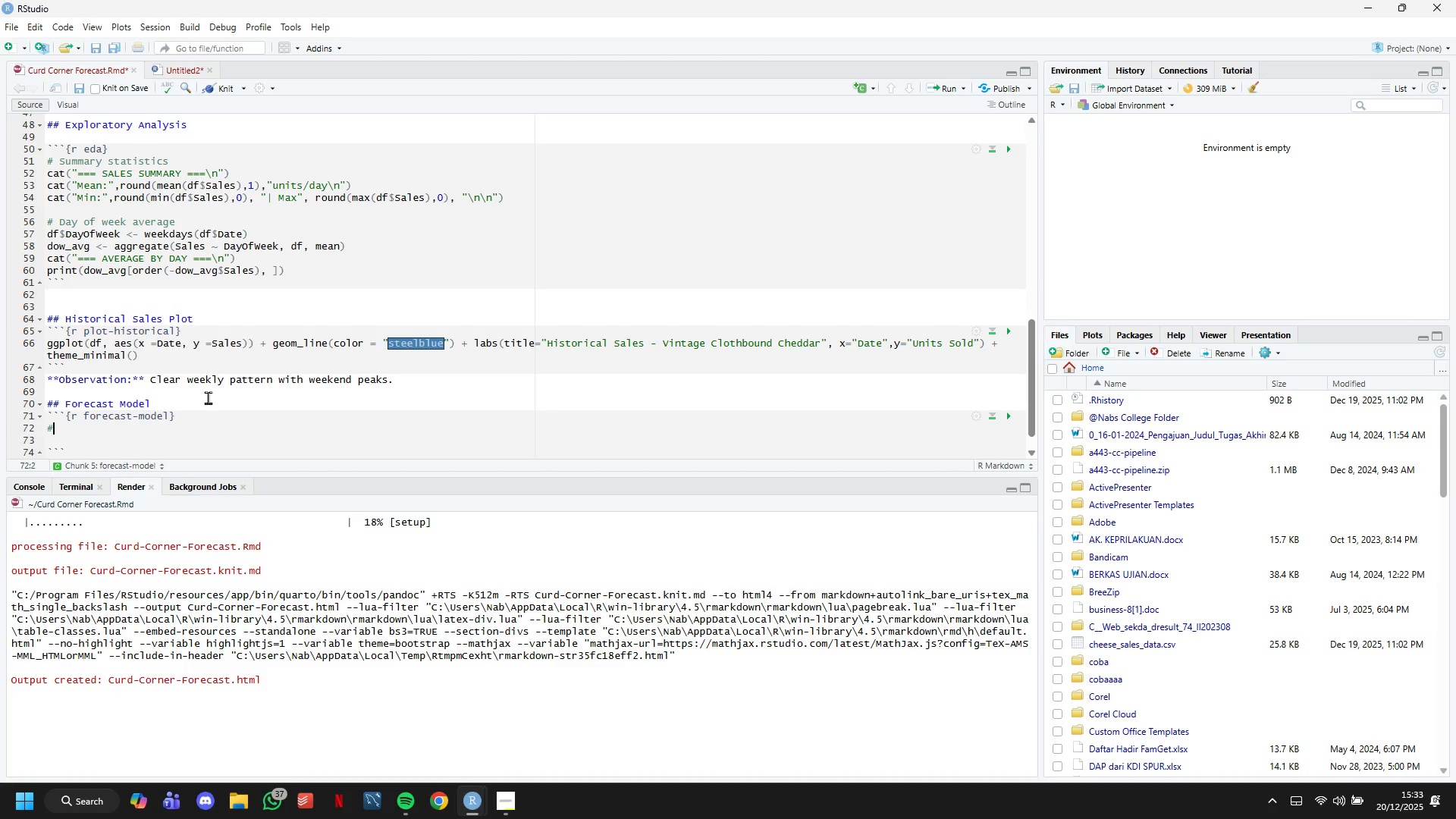 
type(# Convert to time series (weekly frequency))
 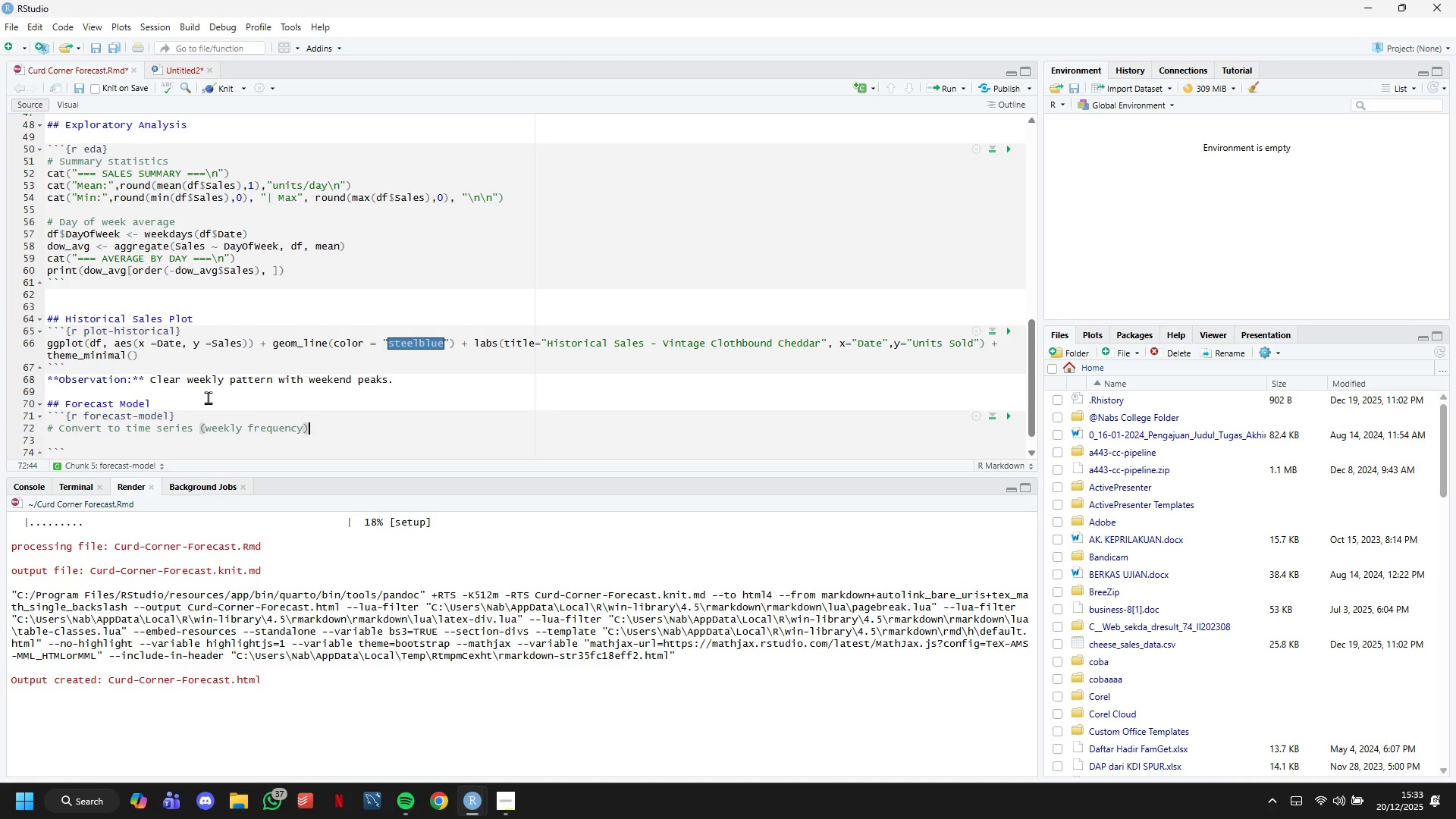 
key(Enter)
 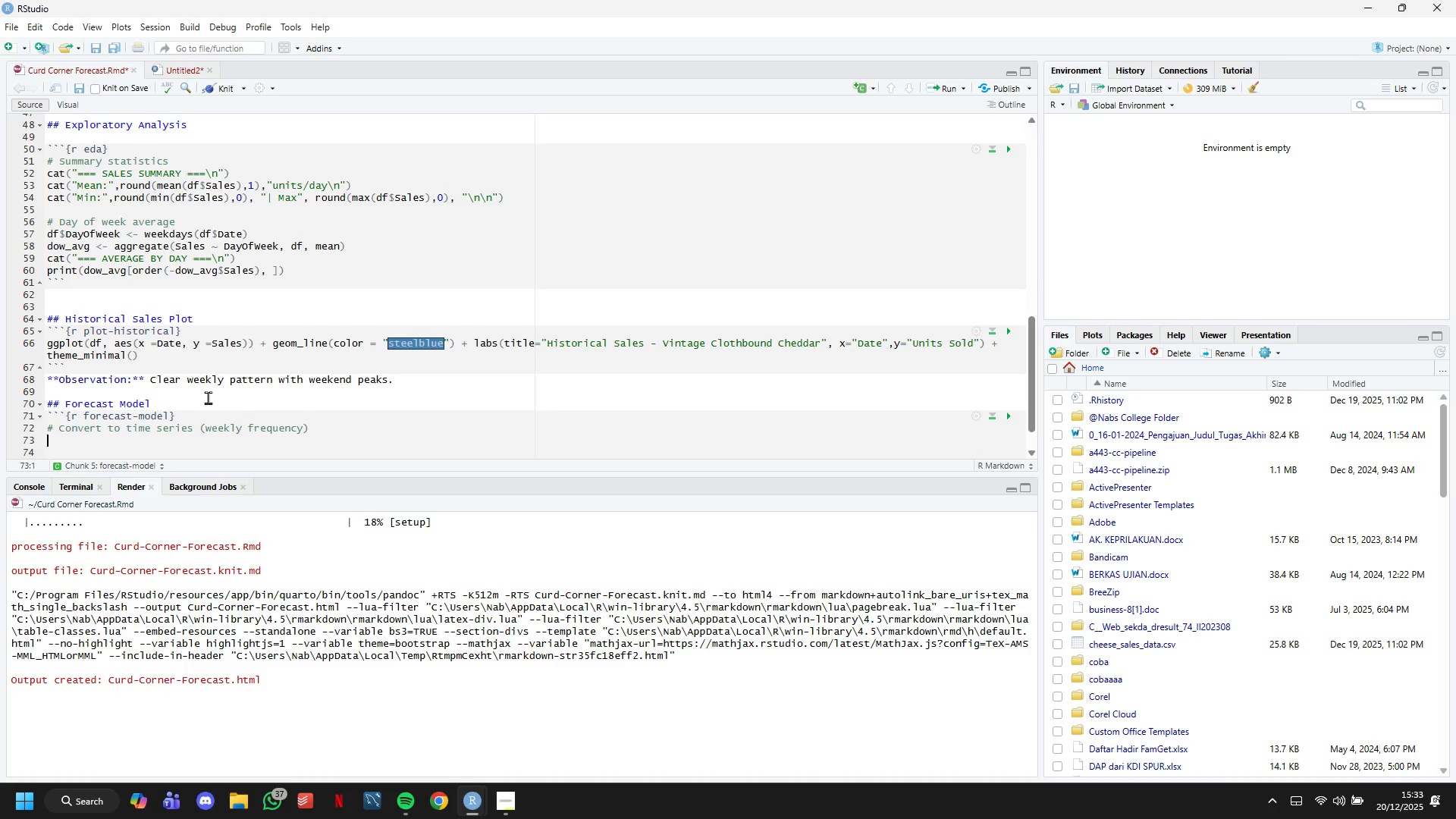 
wait(15.72)
 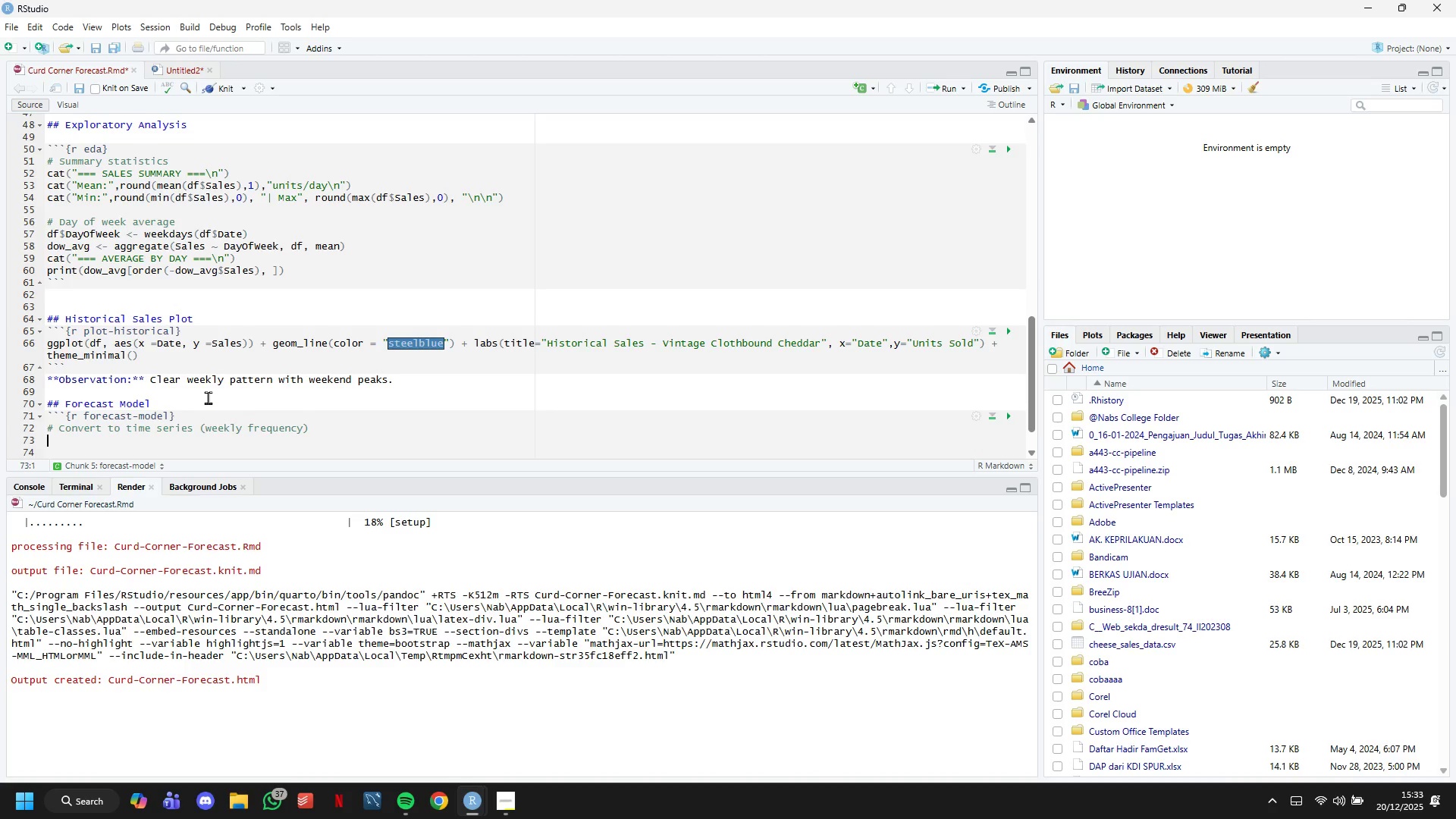 
type(ts_data <- )
 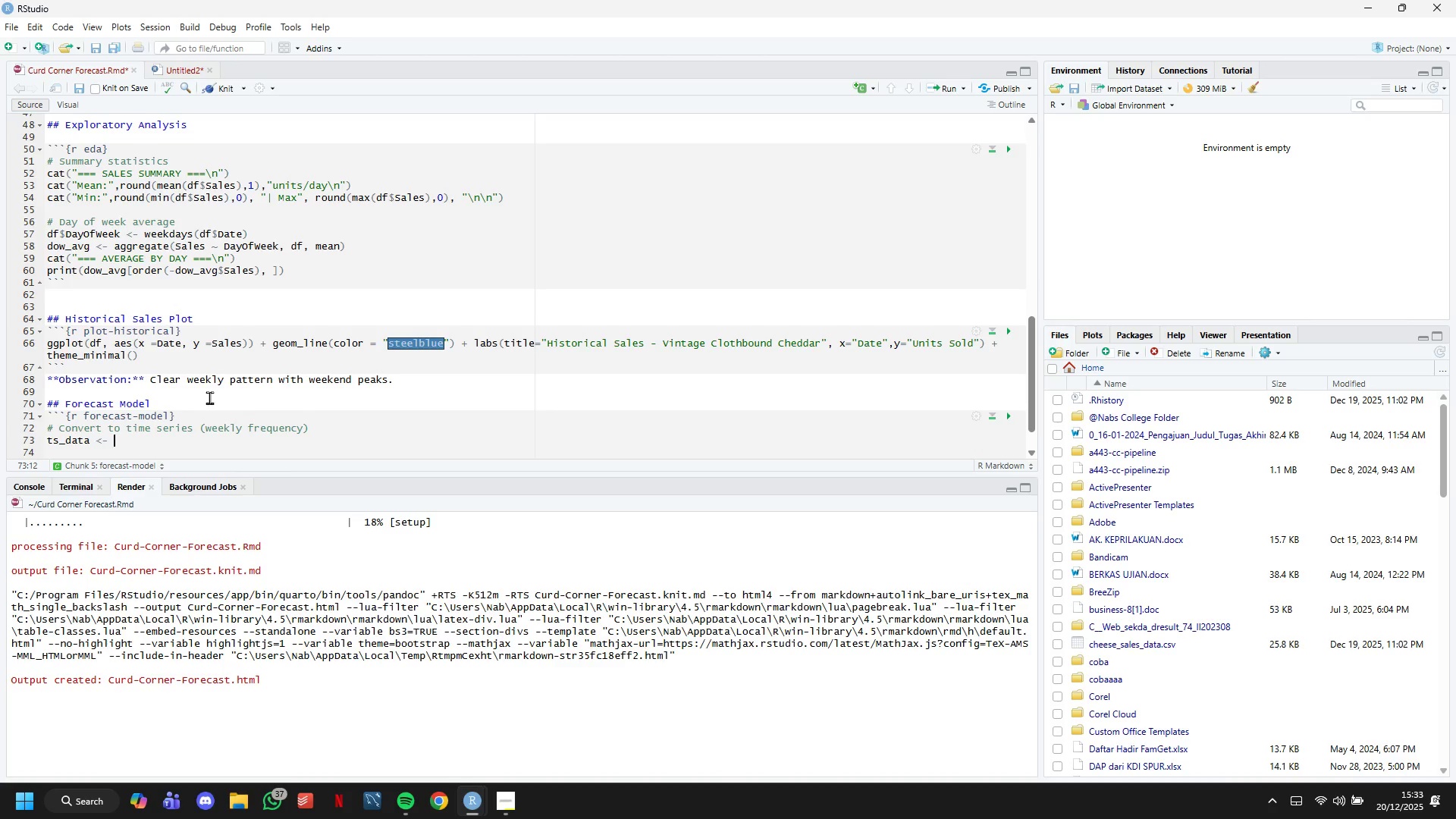 
wait(30.67)
 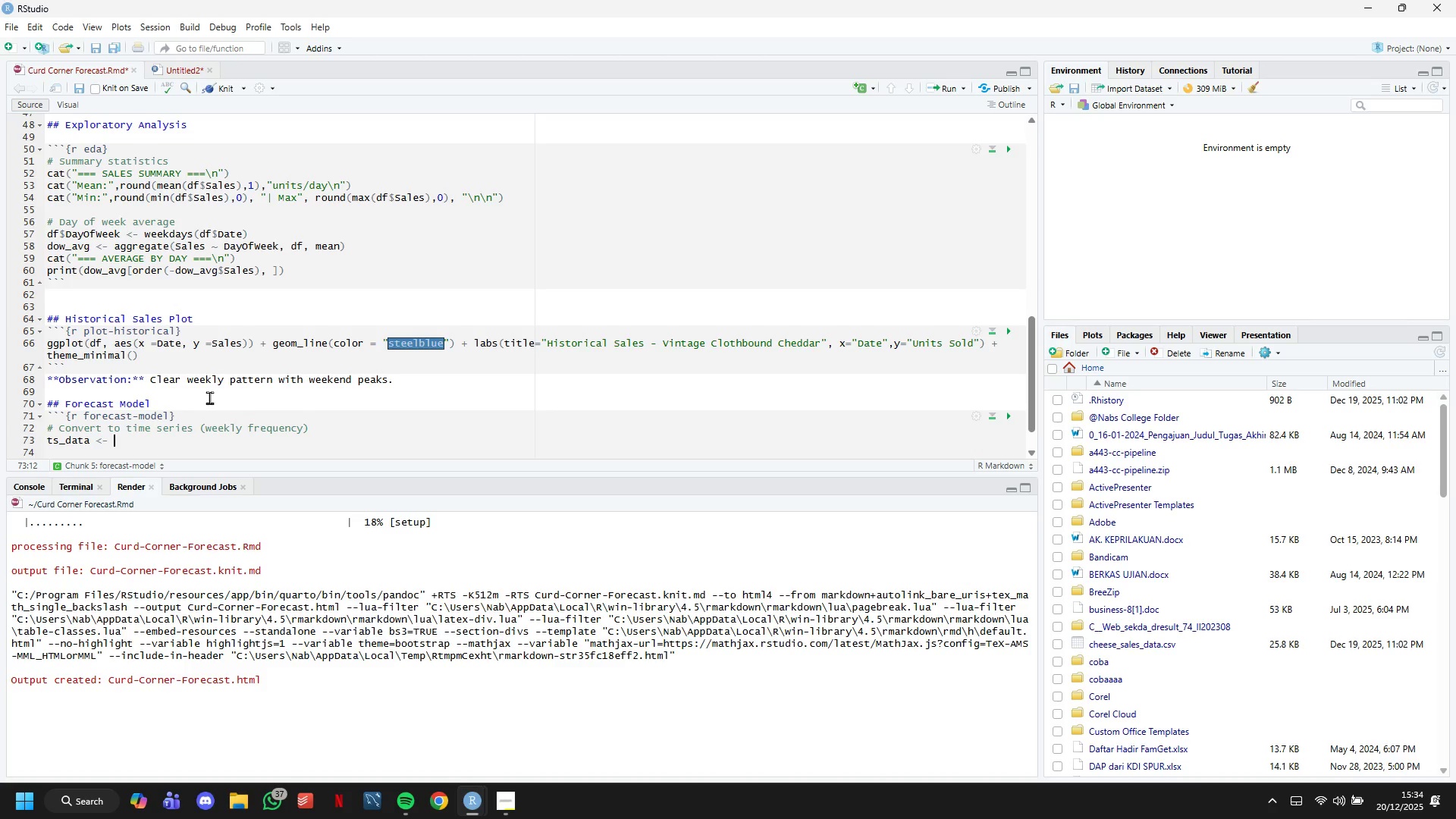 
type(ts(df)
 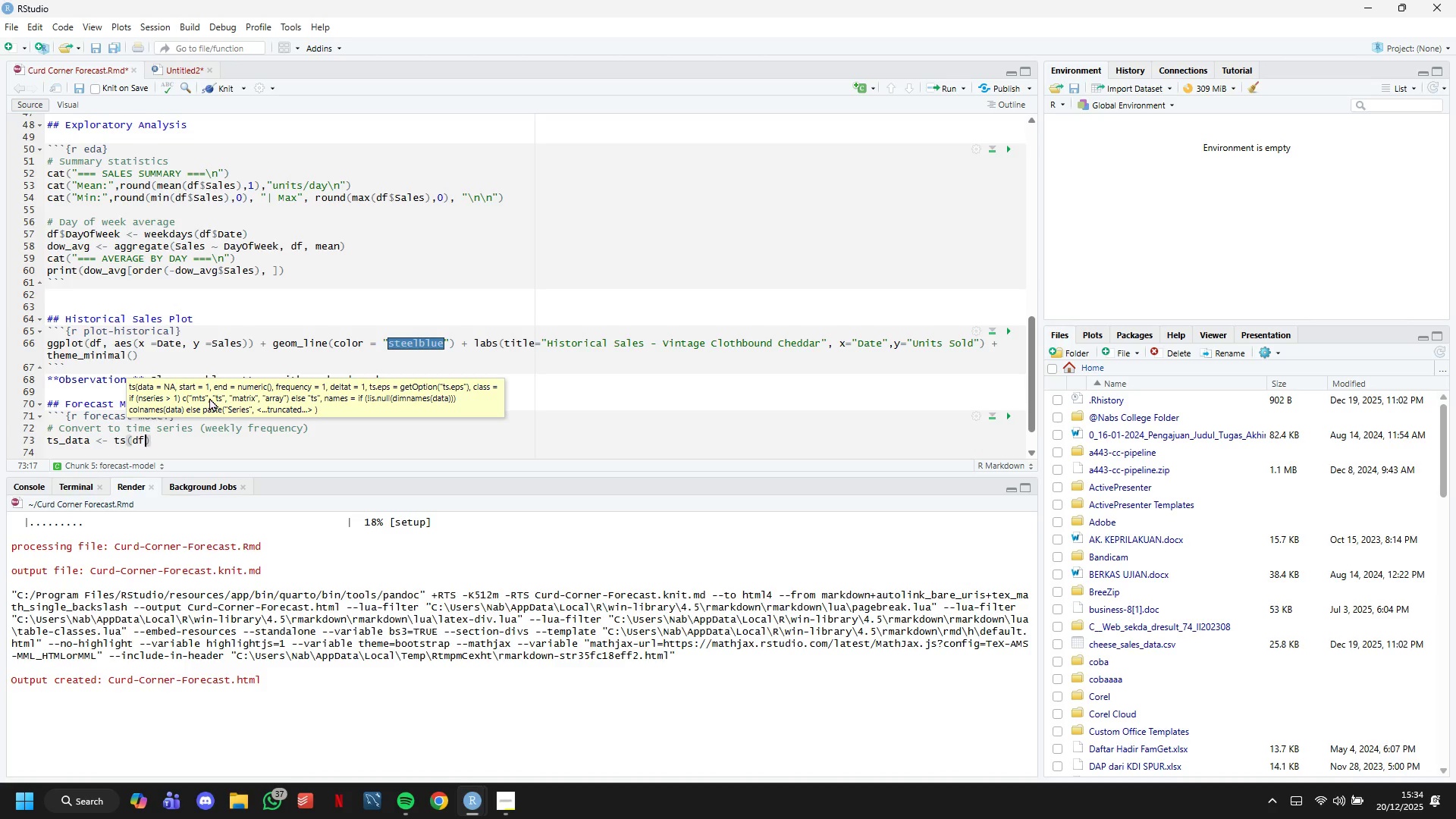 
hold_key(key=ShiftLeft, duration=1.5)
 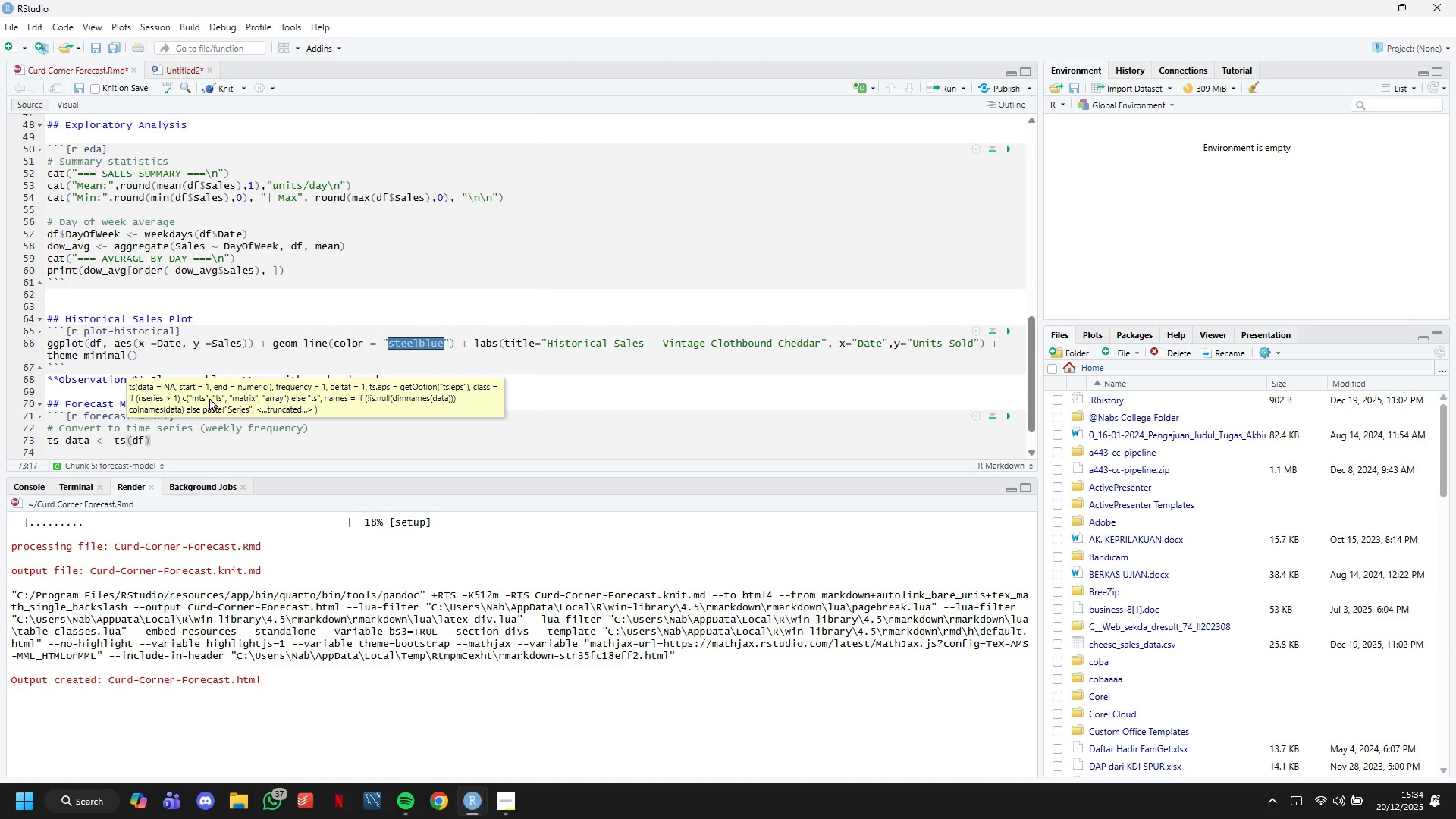 
hold_key(key=ShiftLeft, duration=1.52)
 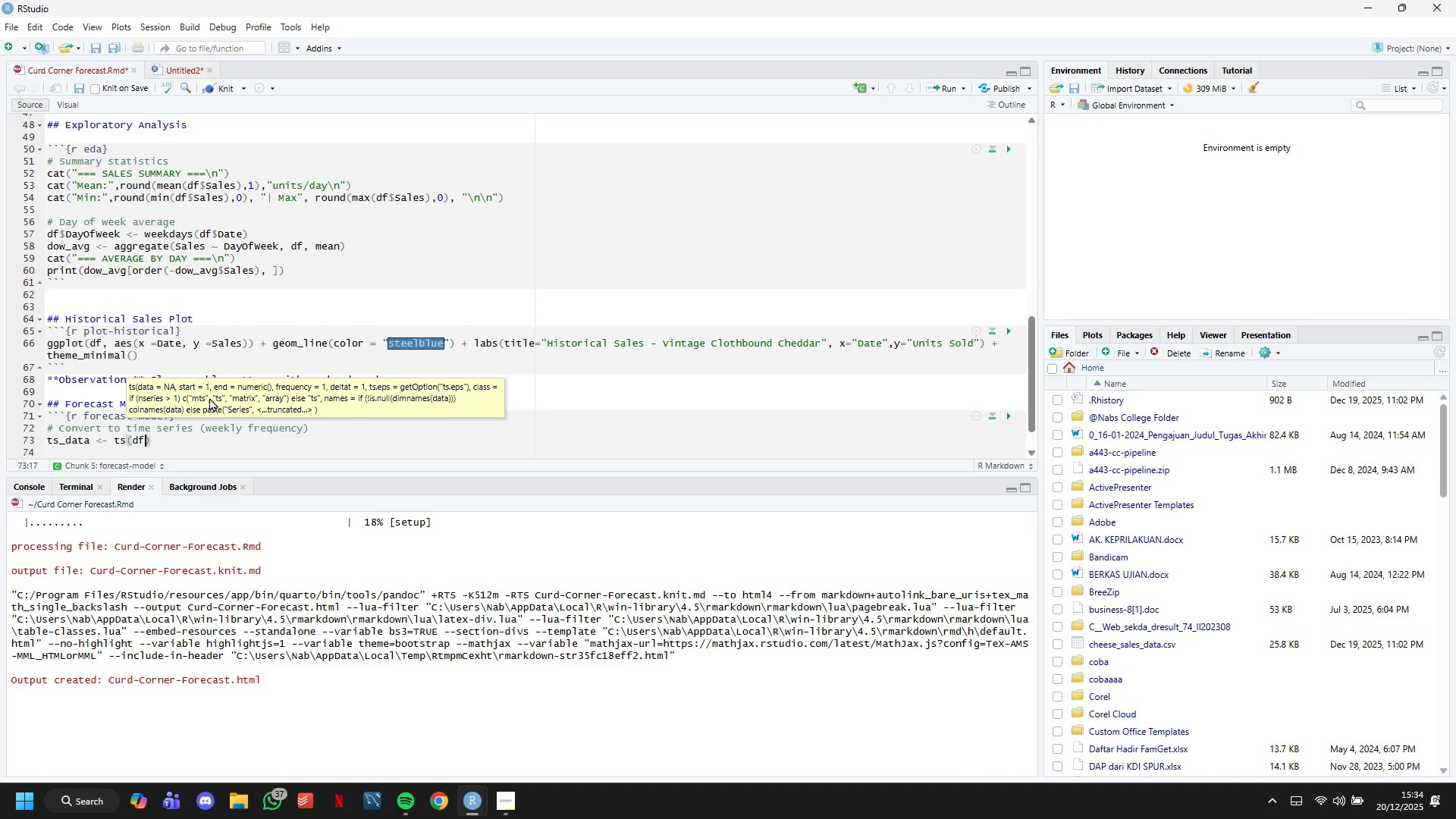 
hold_key(key=ShiftLeft, duration=1.5)
 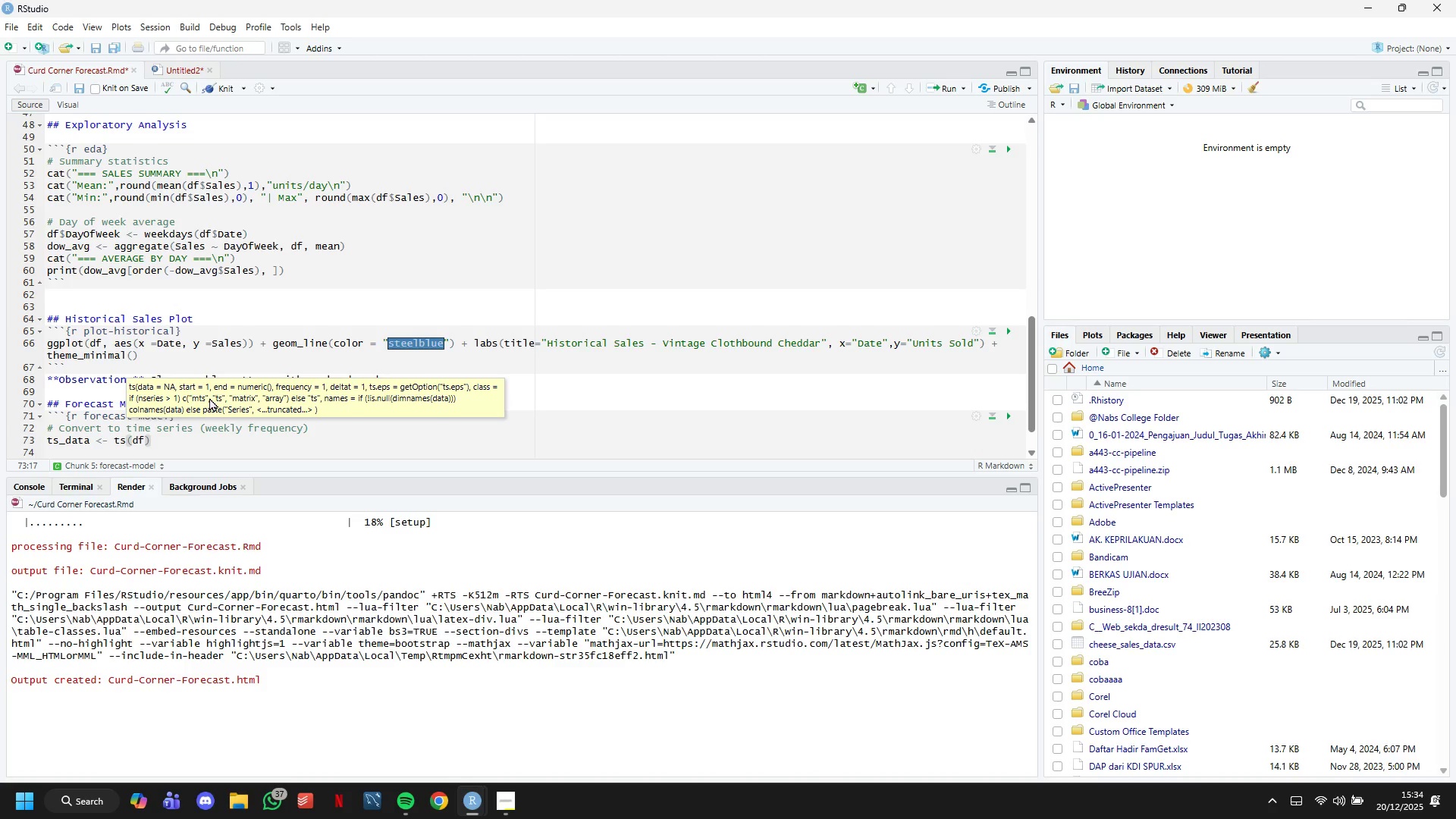 
hold_key(key=ShiftLeft, duration=1.51)
 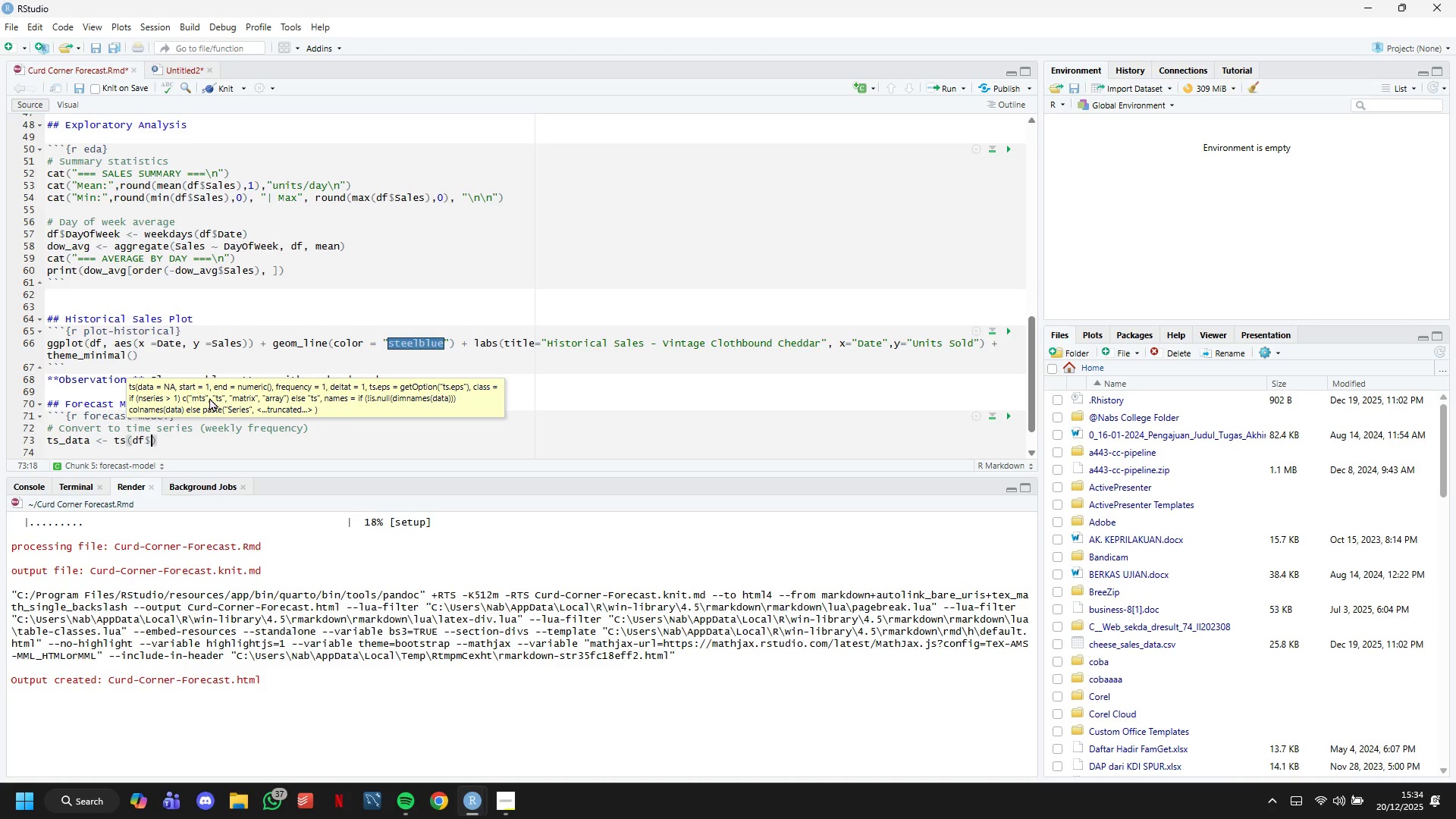 
type($Sales, g)
key(Backspace)
type(frequency = 7)
 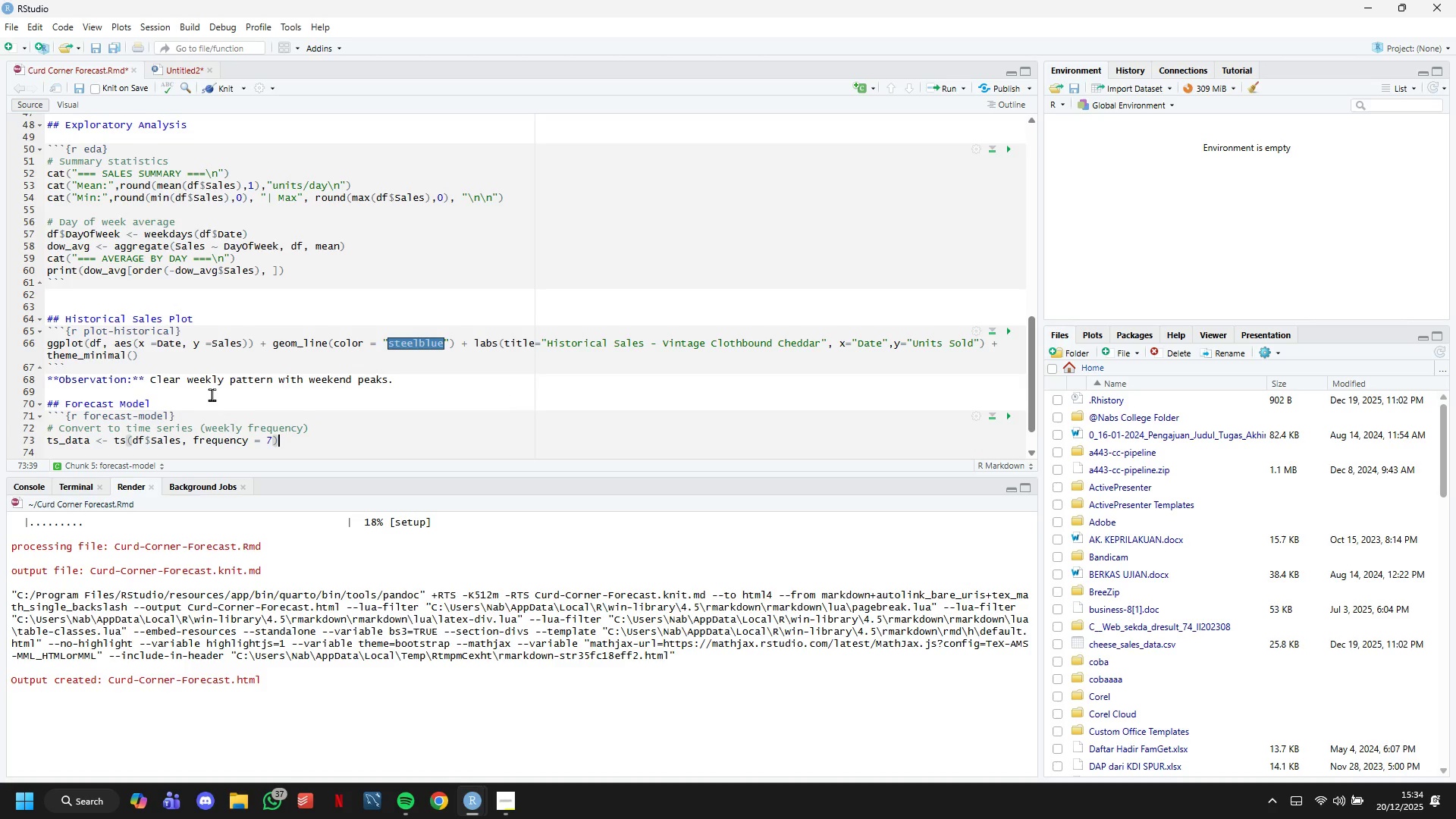 
key(ArrowRight)
 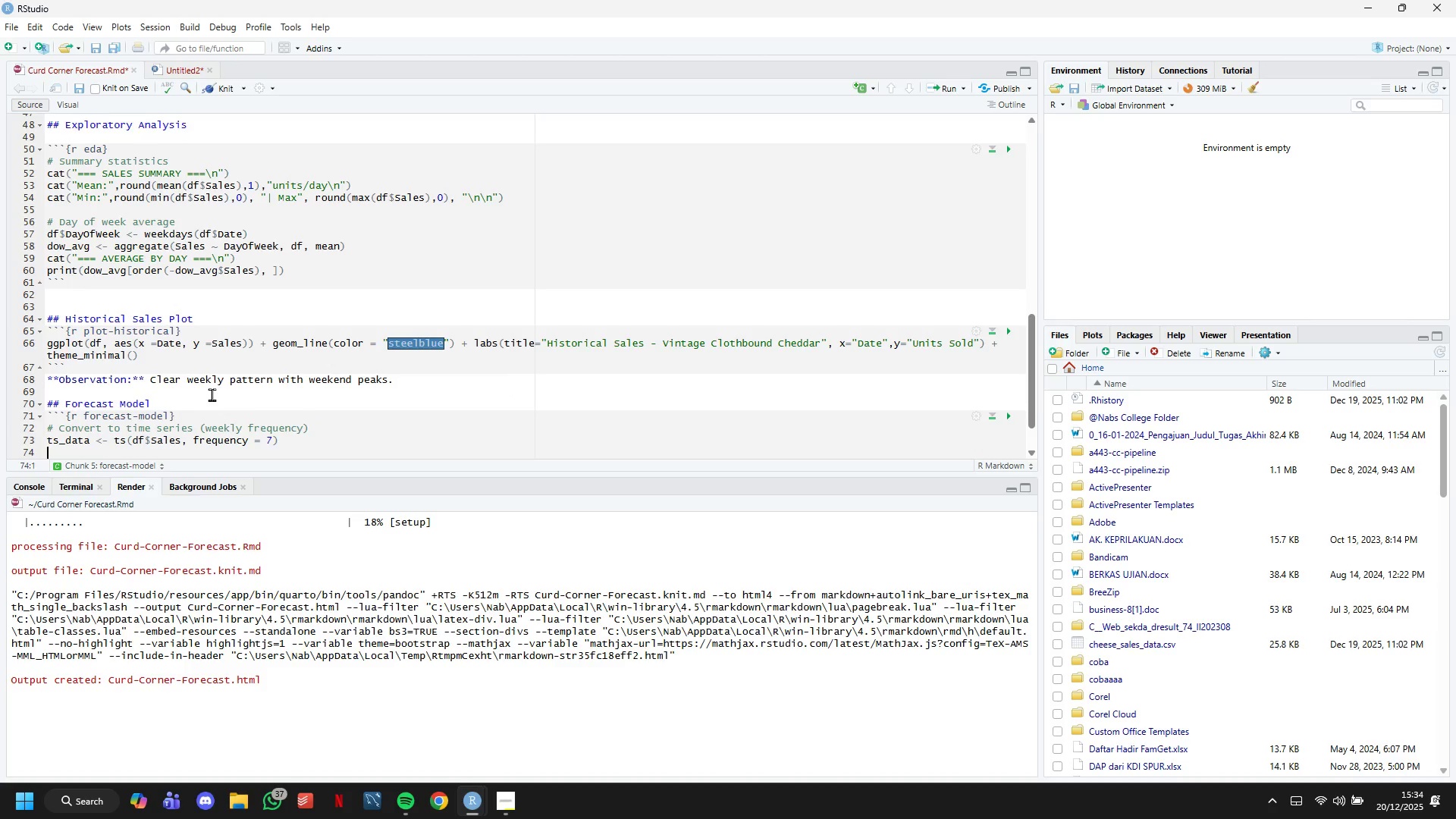 
key(Enter)
 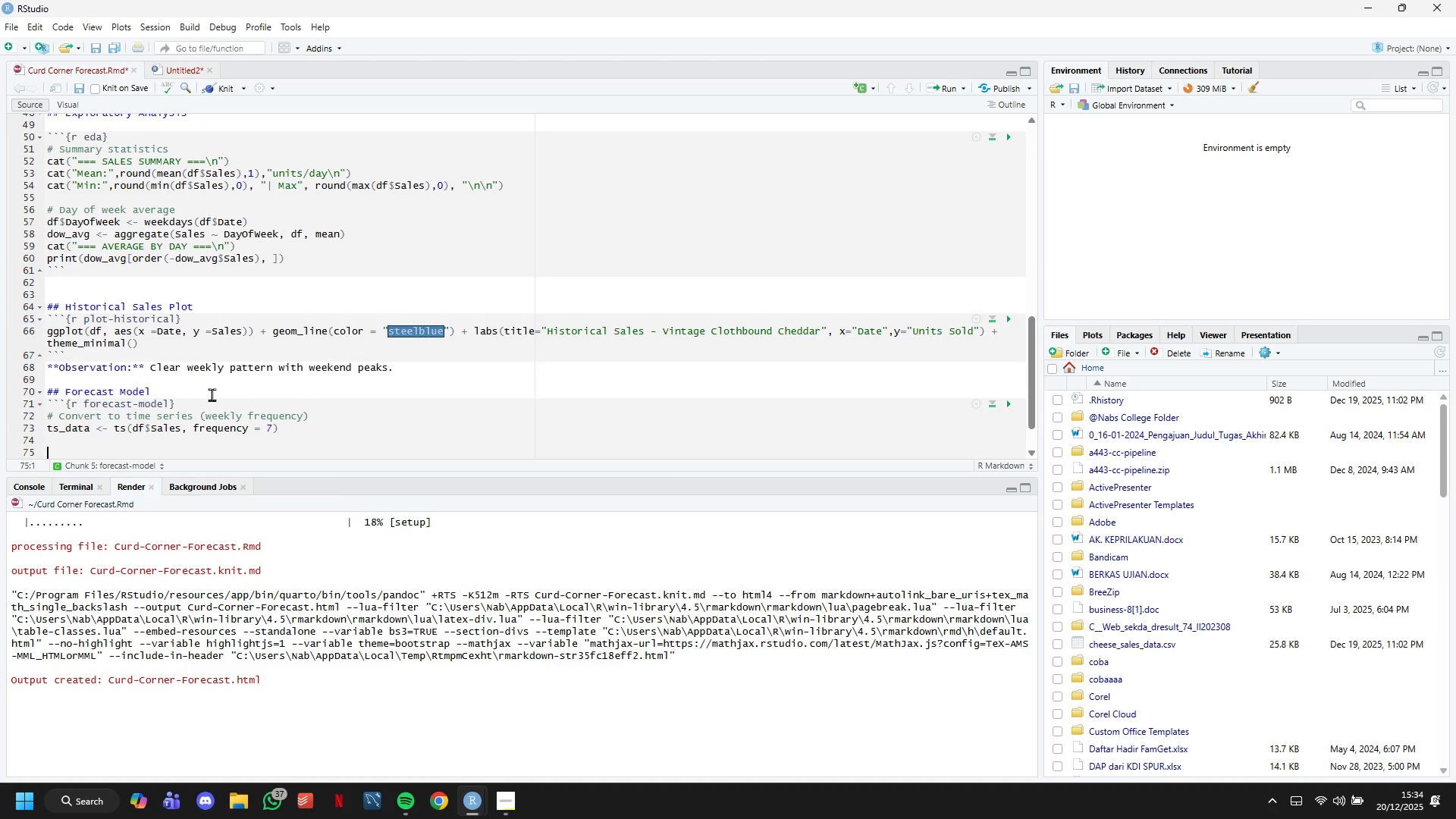 
key(Enter)
 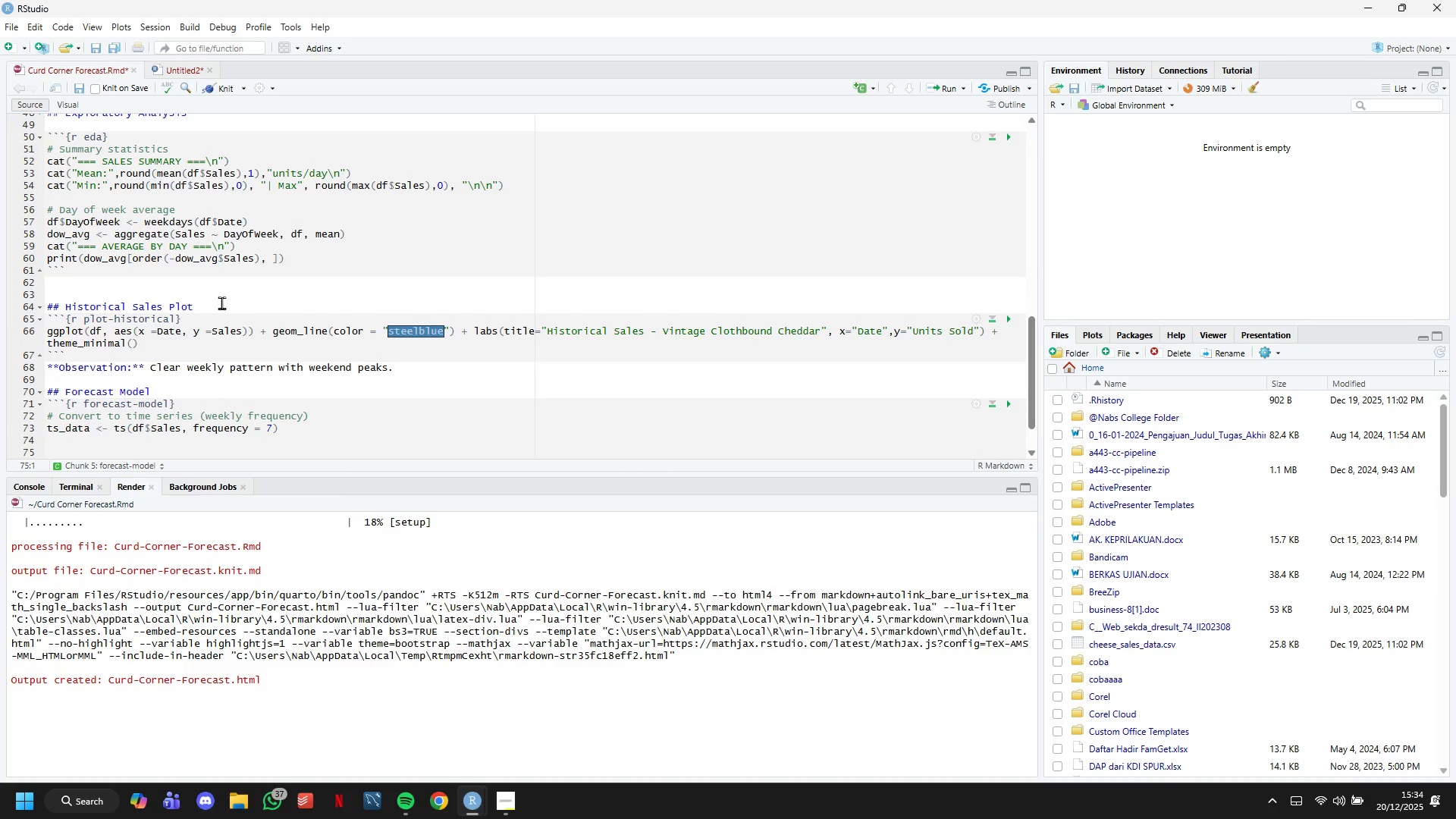 
scroll: coordinate [249, 301], scroll_direction: down, amount: 4.0
 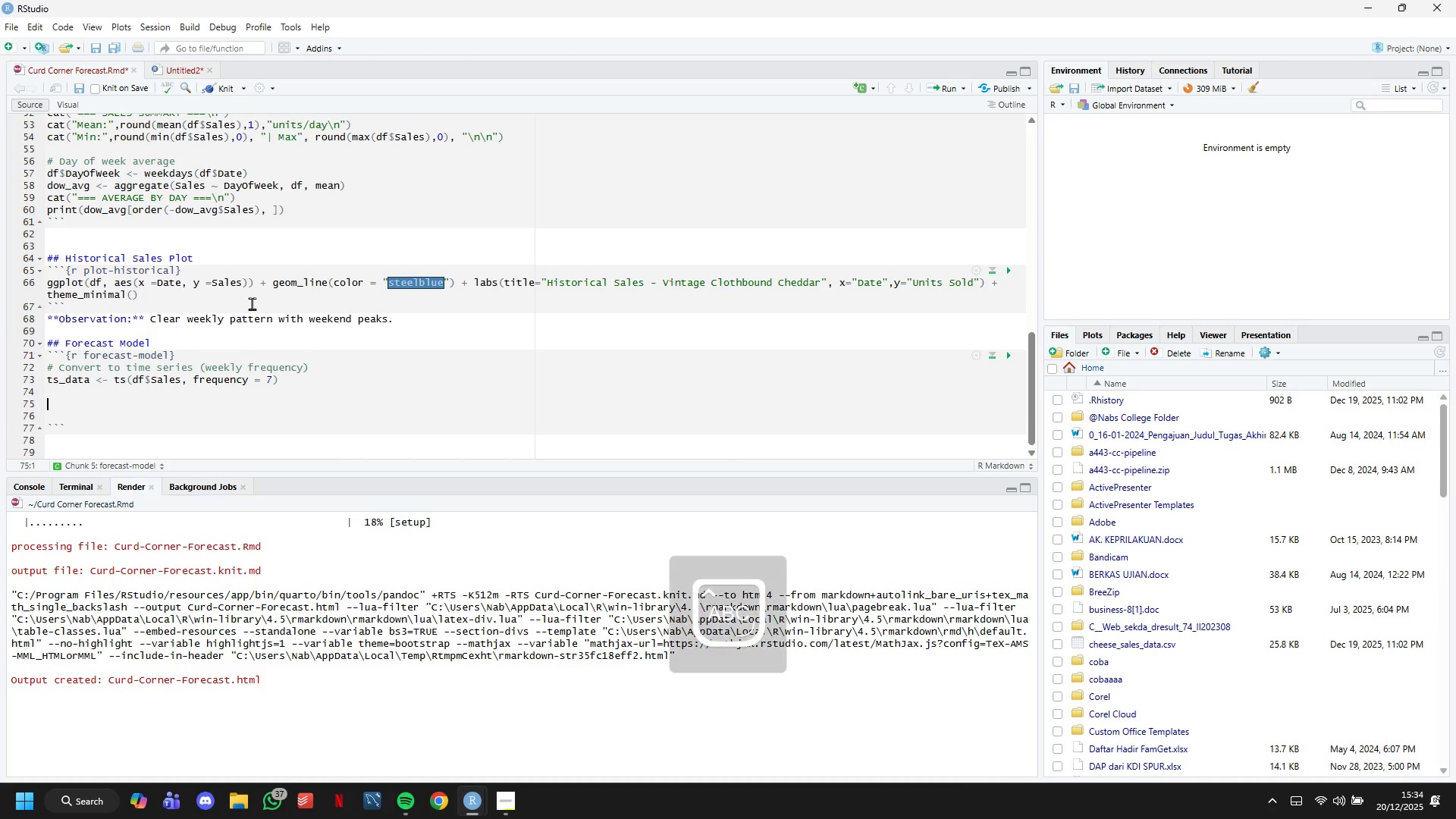 
type(Fit )
key(Backspace)
key(Backspace)
key(Backspace)
key(Backspace)
type(# Fit ARIMA model)
 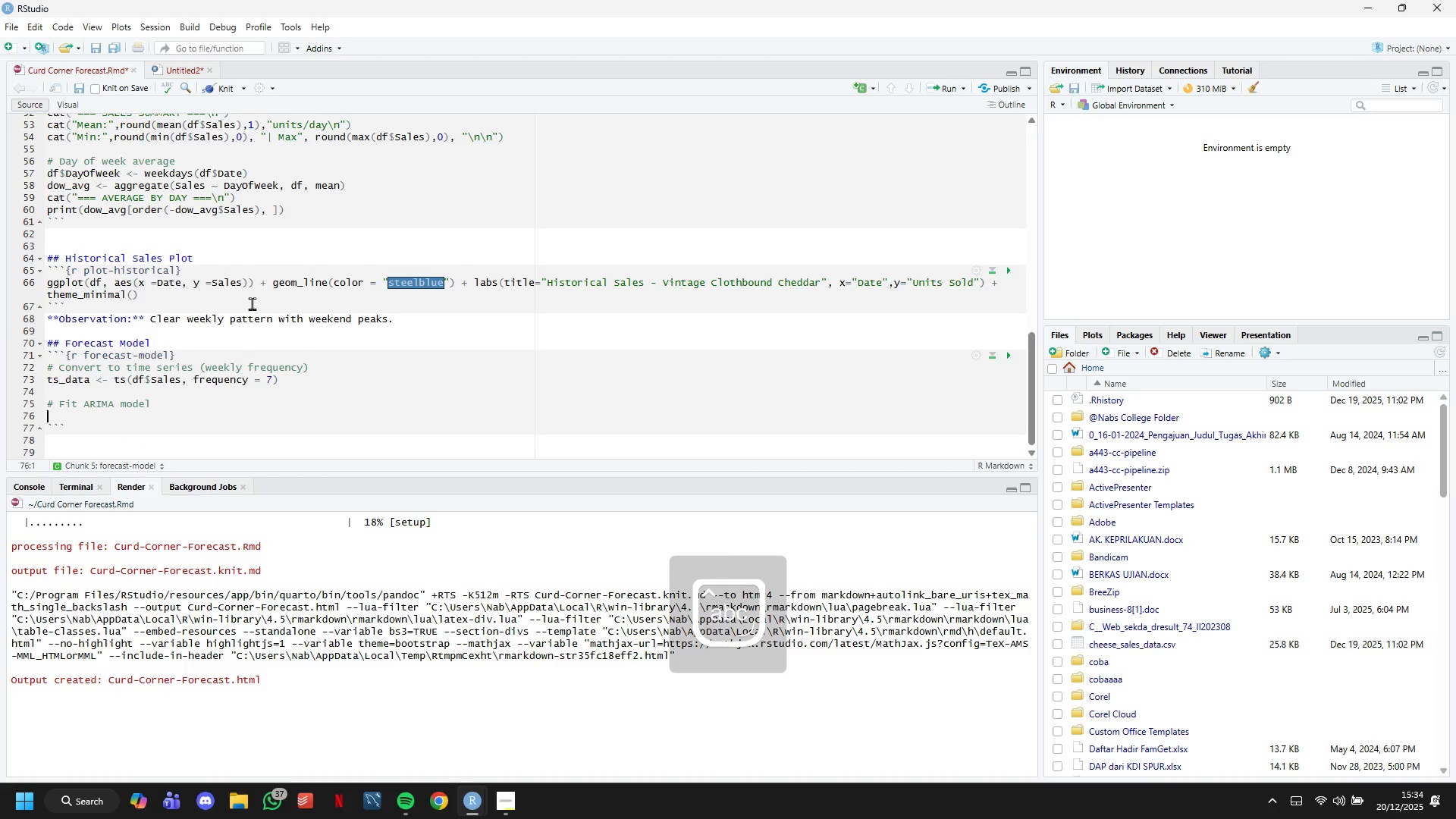 
key(ArrowDown)
 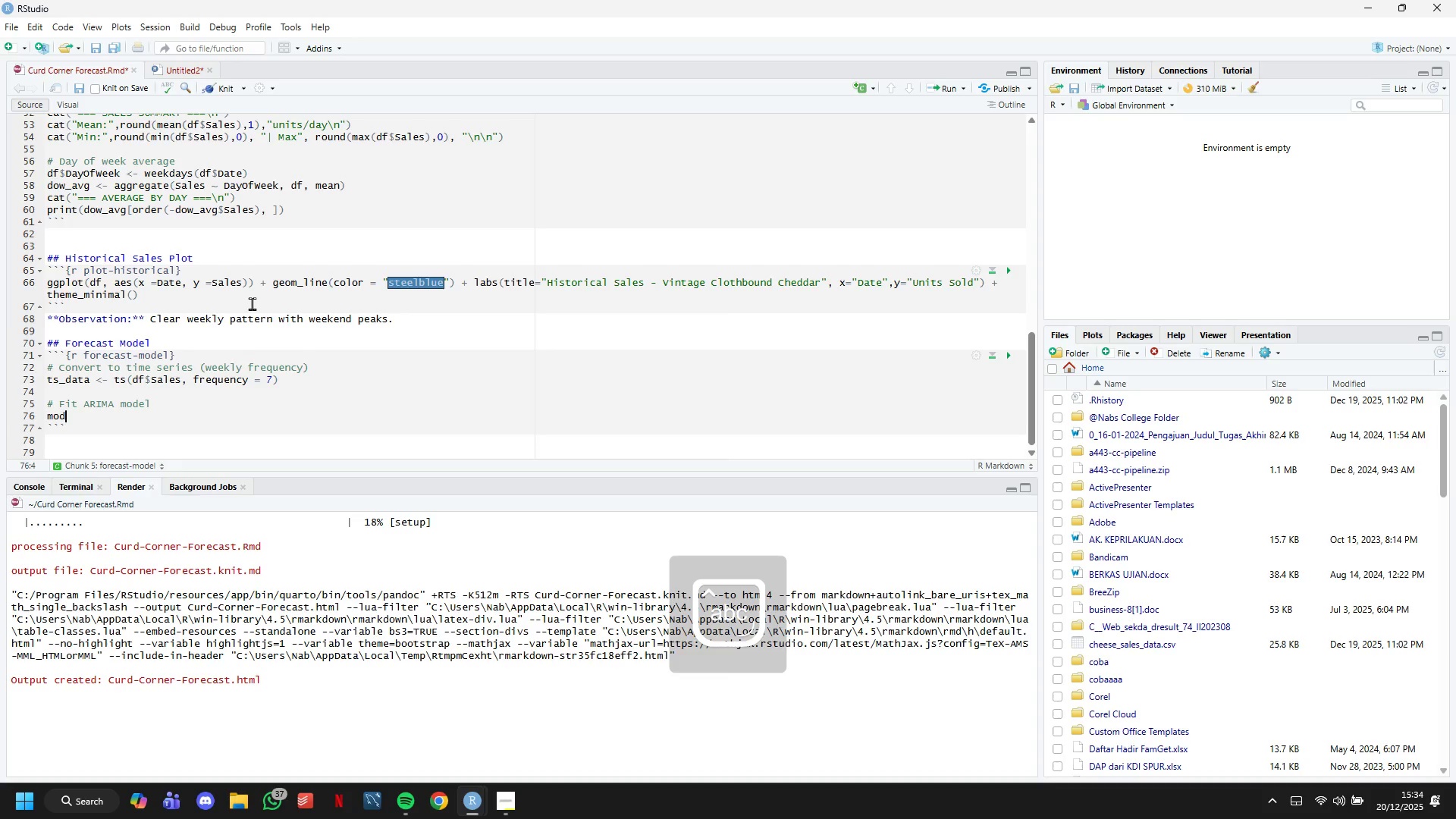 
type(model = )
key(Backspace)
key(Backspace)
type(<- auto.arima(ts_data,seasonal = True)
 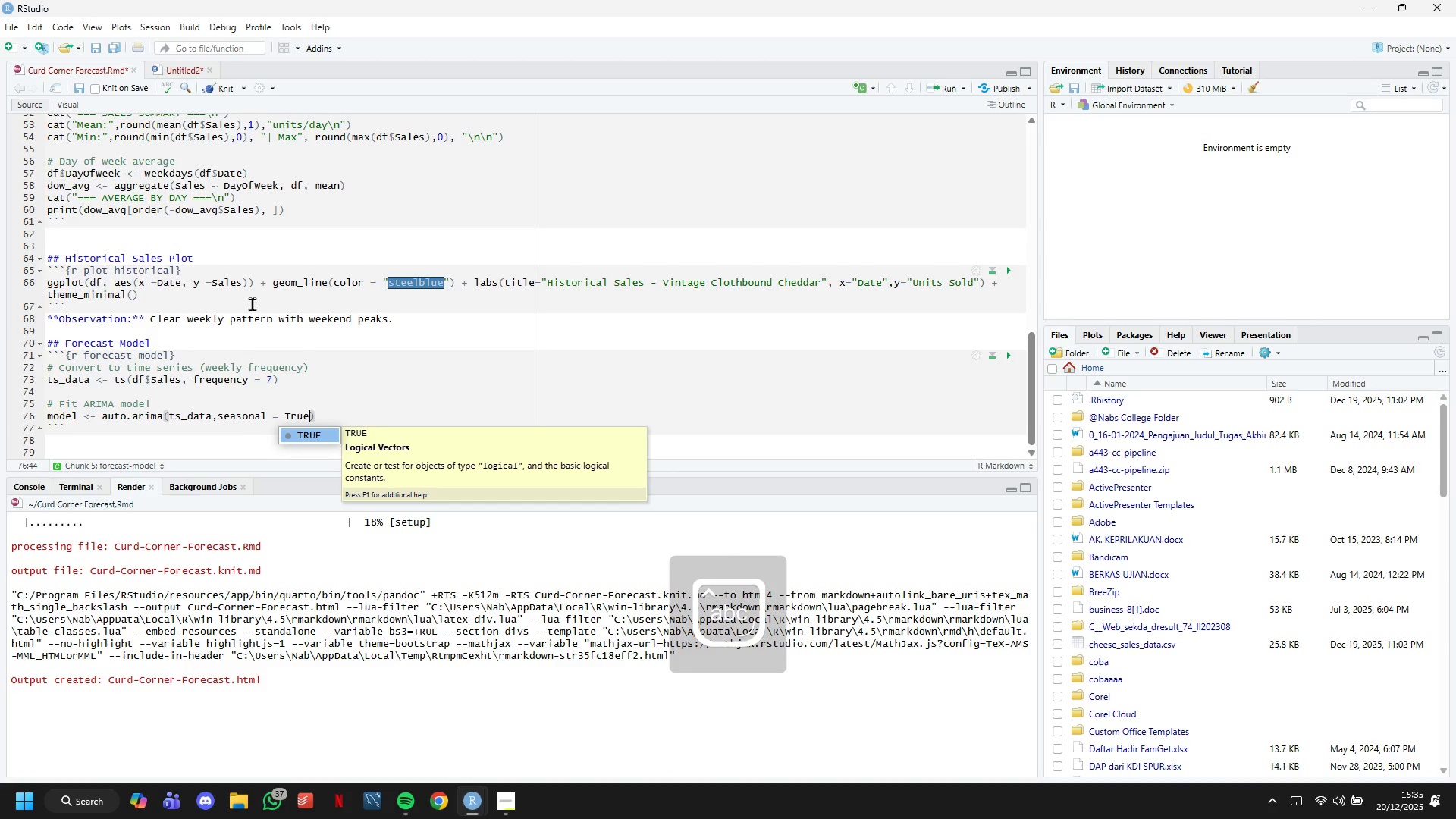 
key(ArrowRight)
 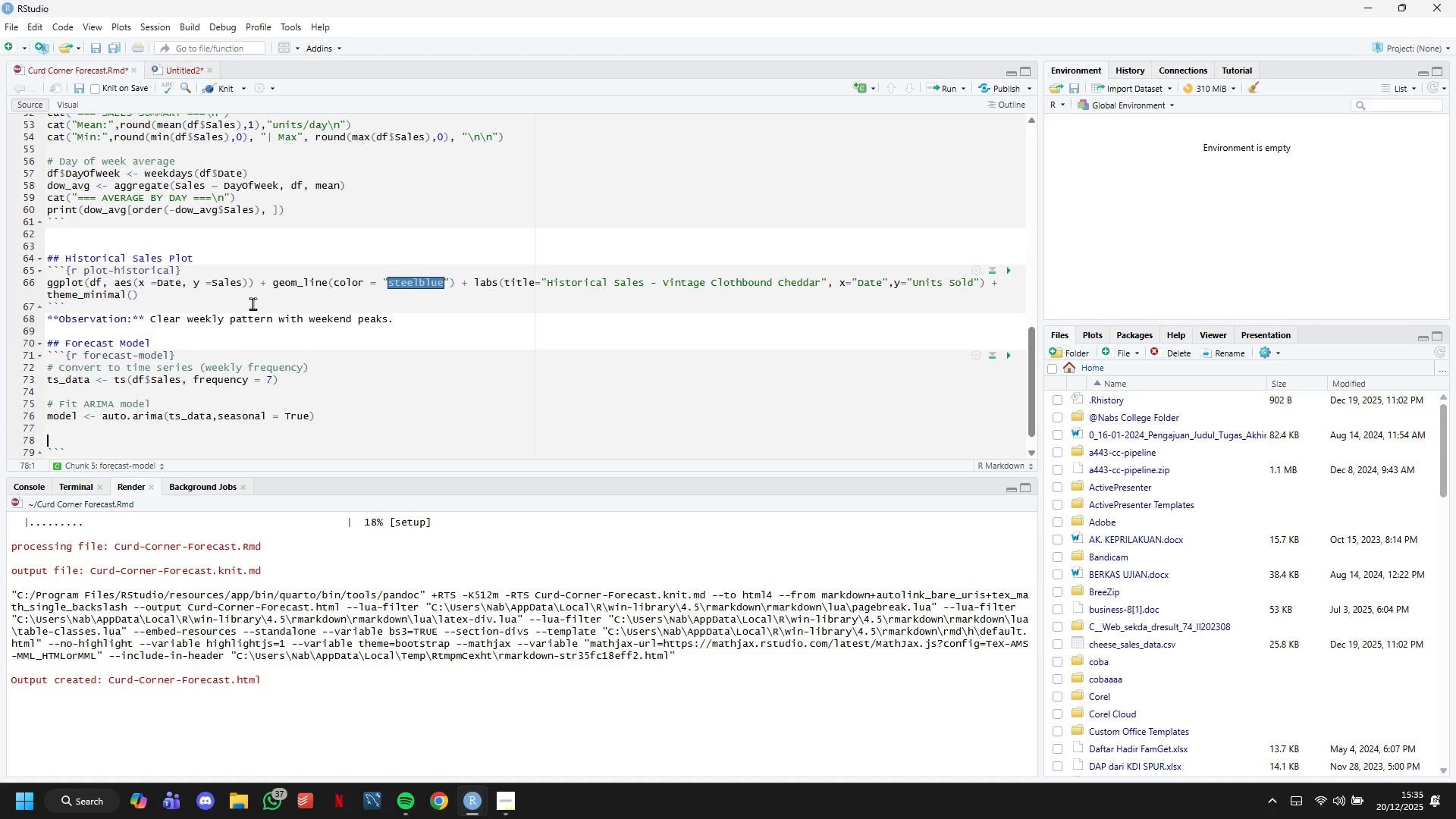 
key(Enter)
 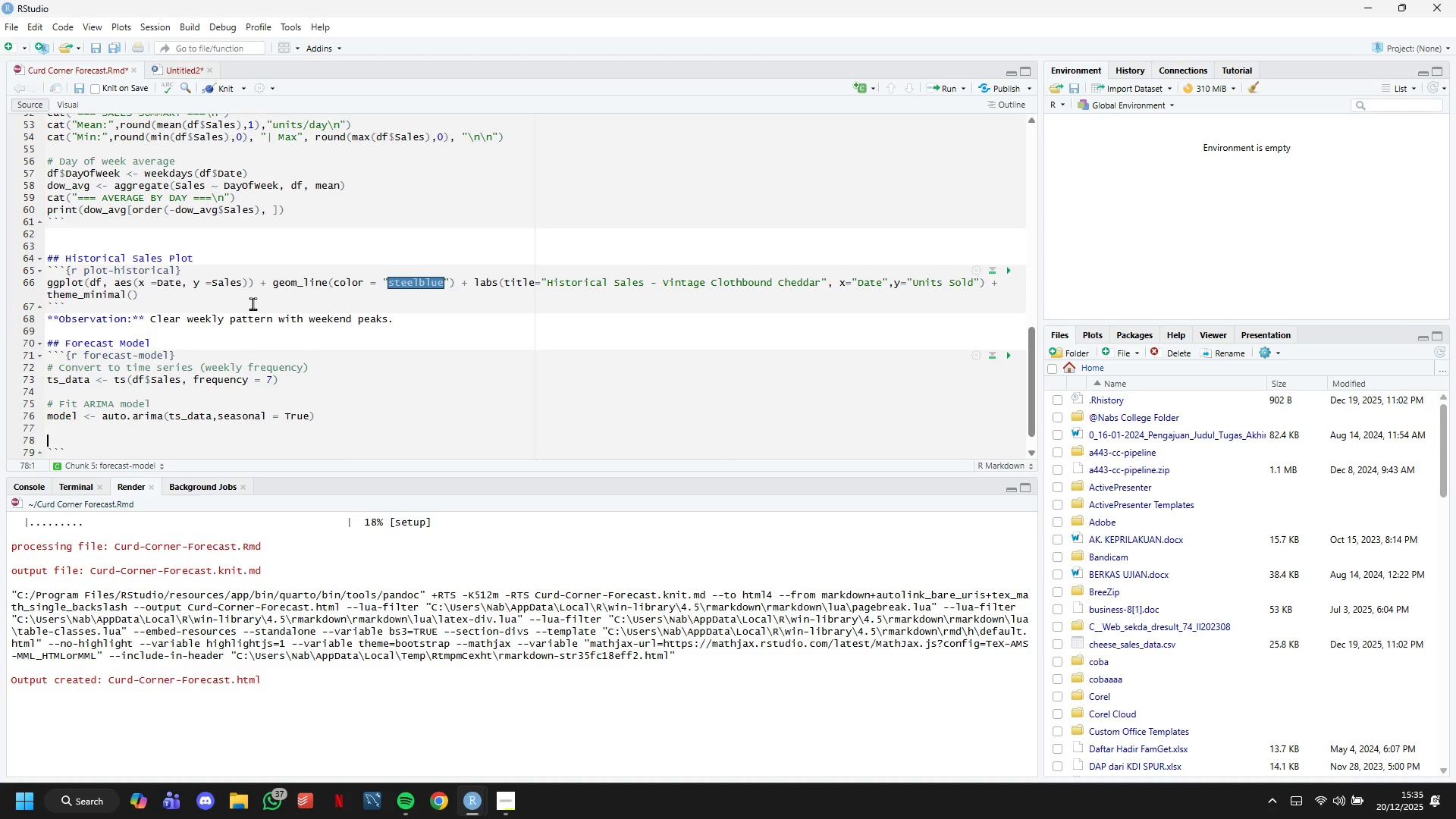 
key(Enter)
 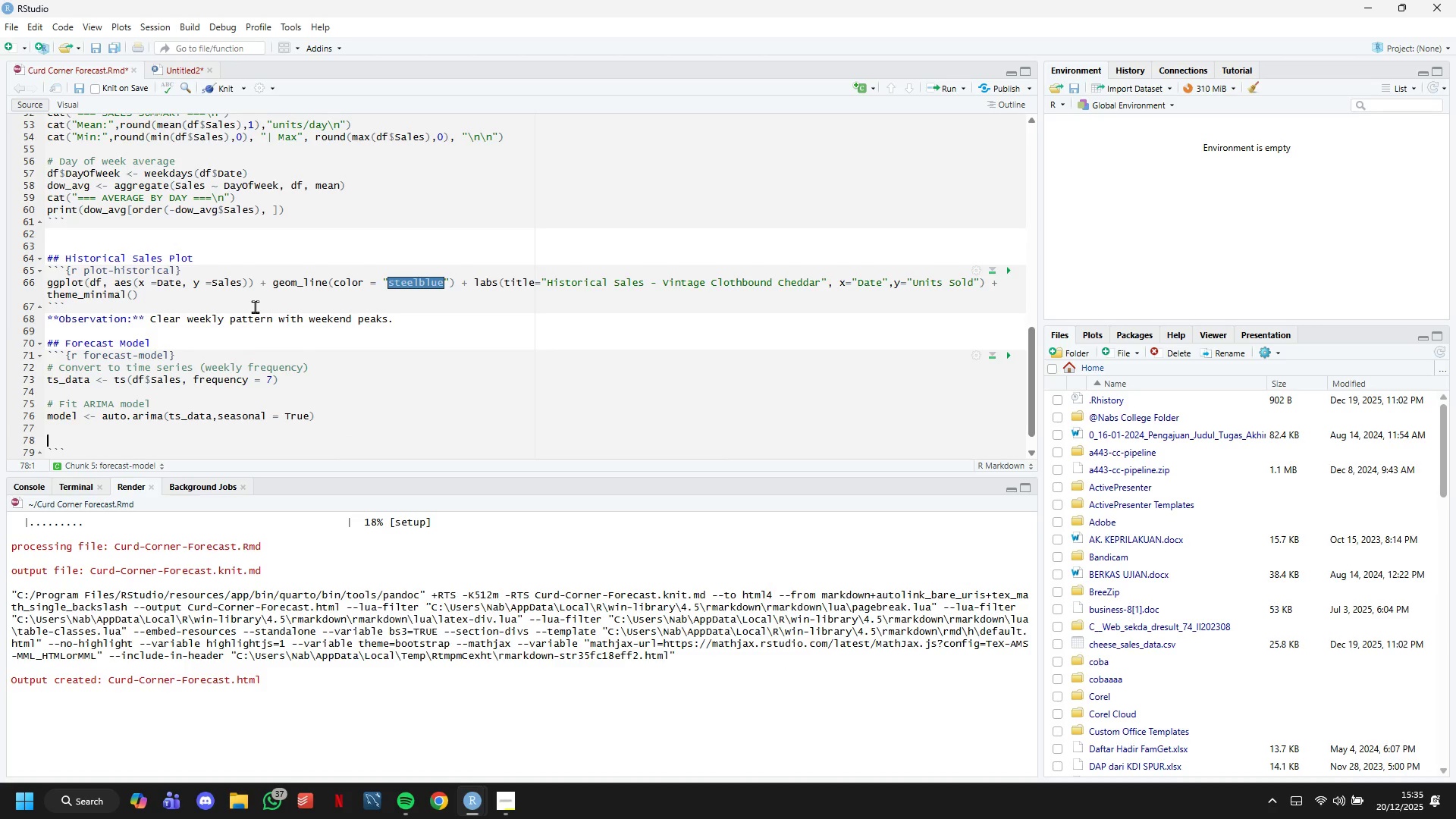 
type(cat("======)
 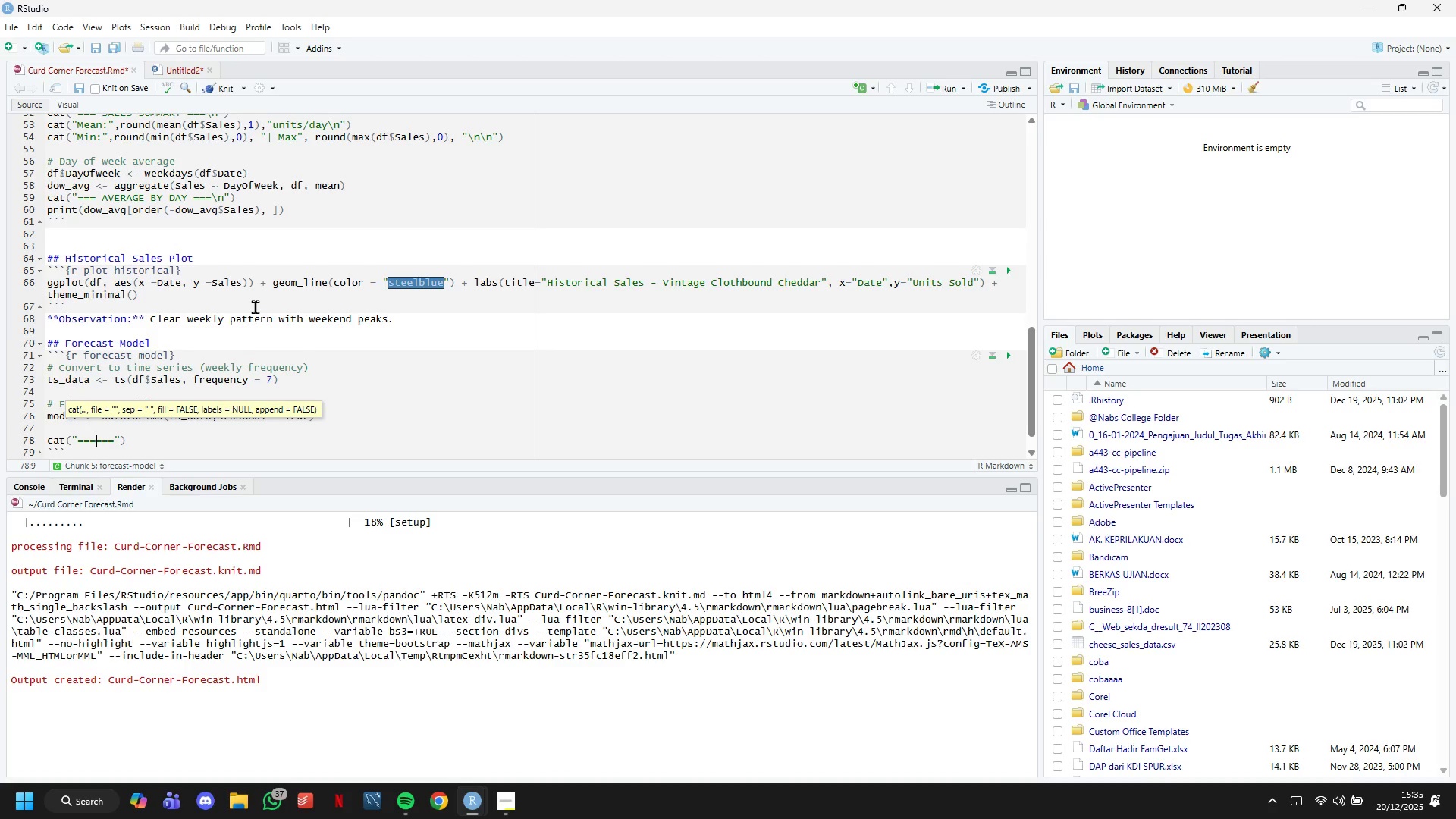 
 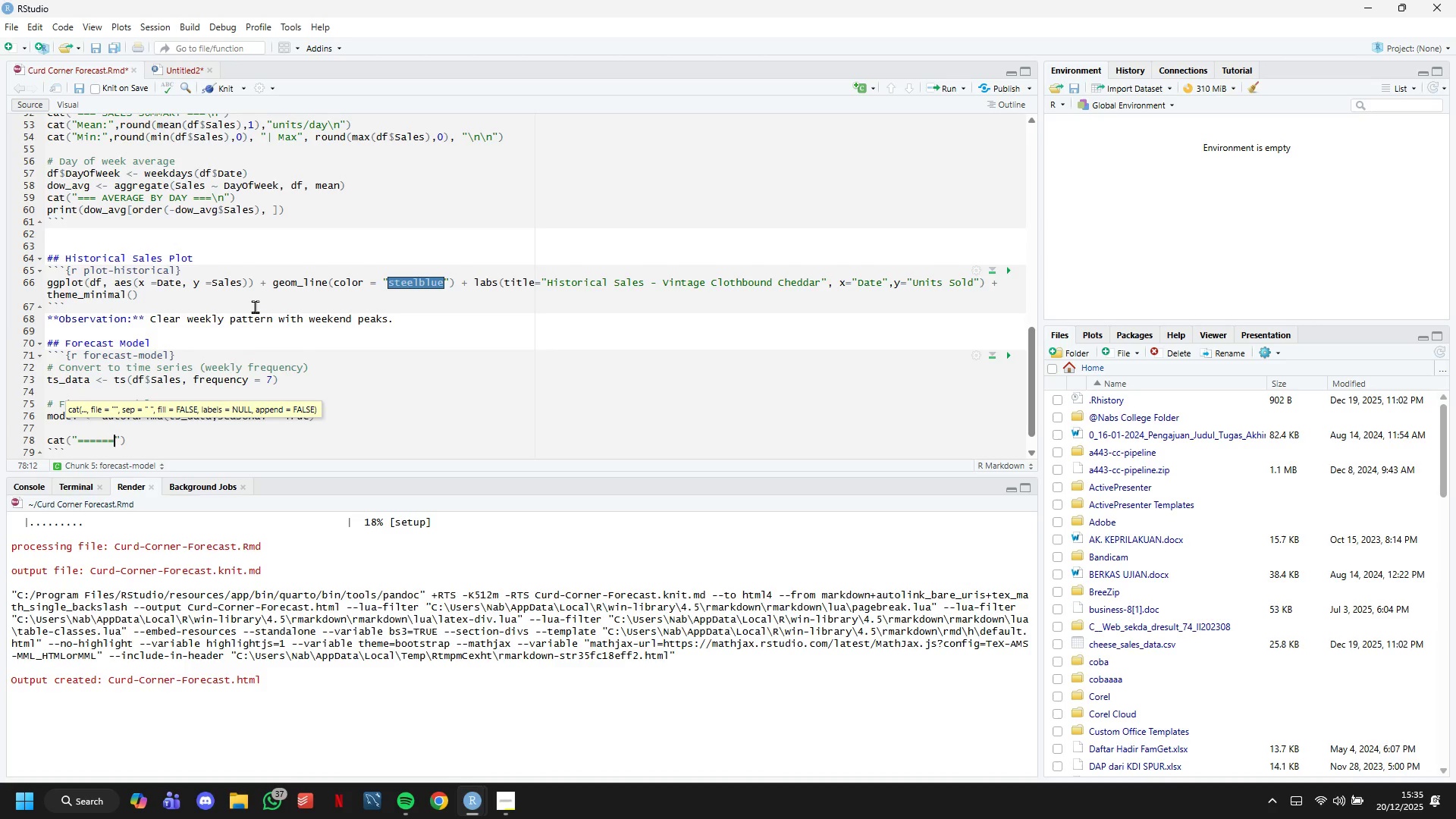 
key(ArrowLeft)
 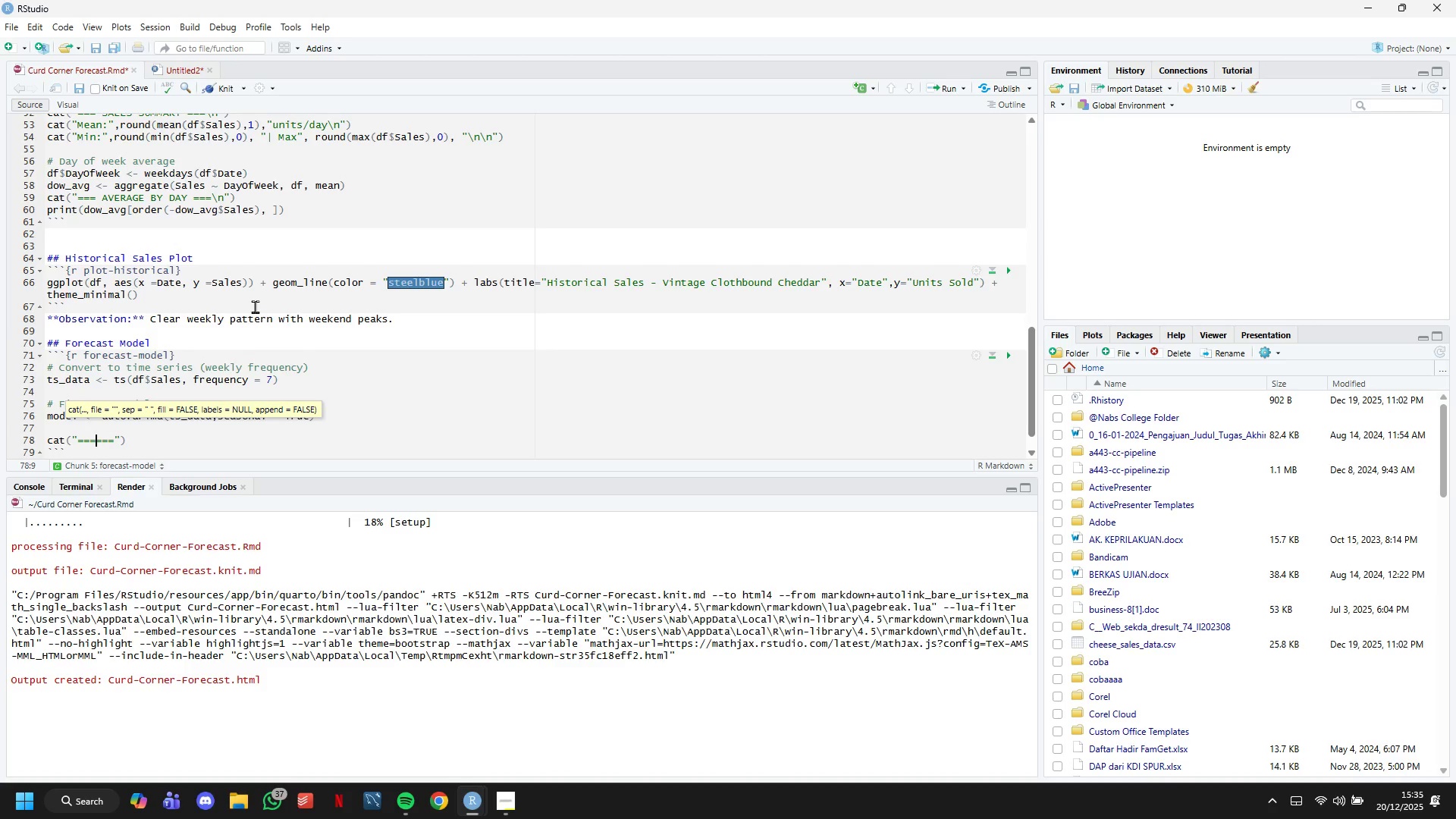 
key(ArrowLeft)
 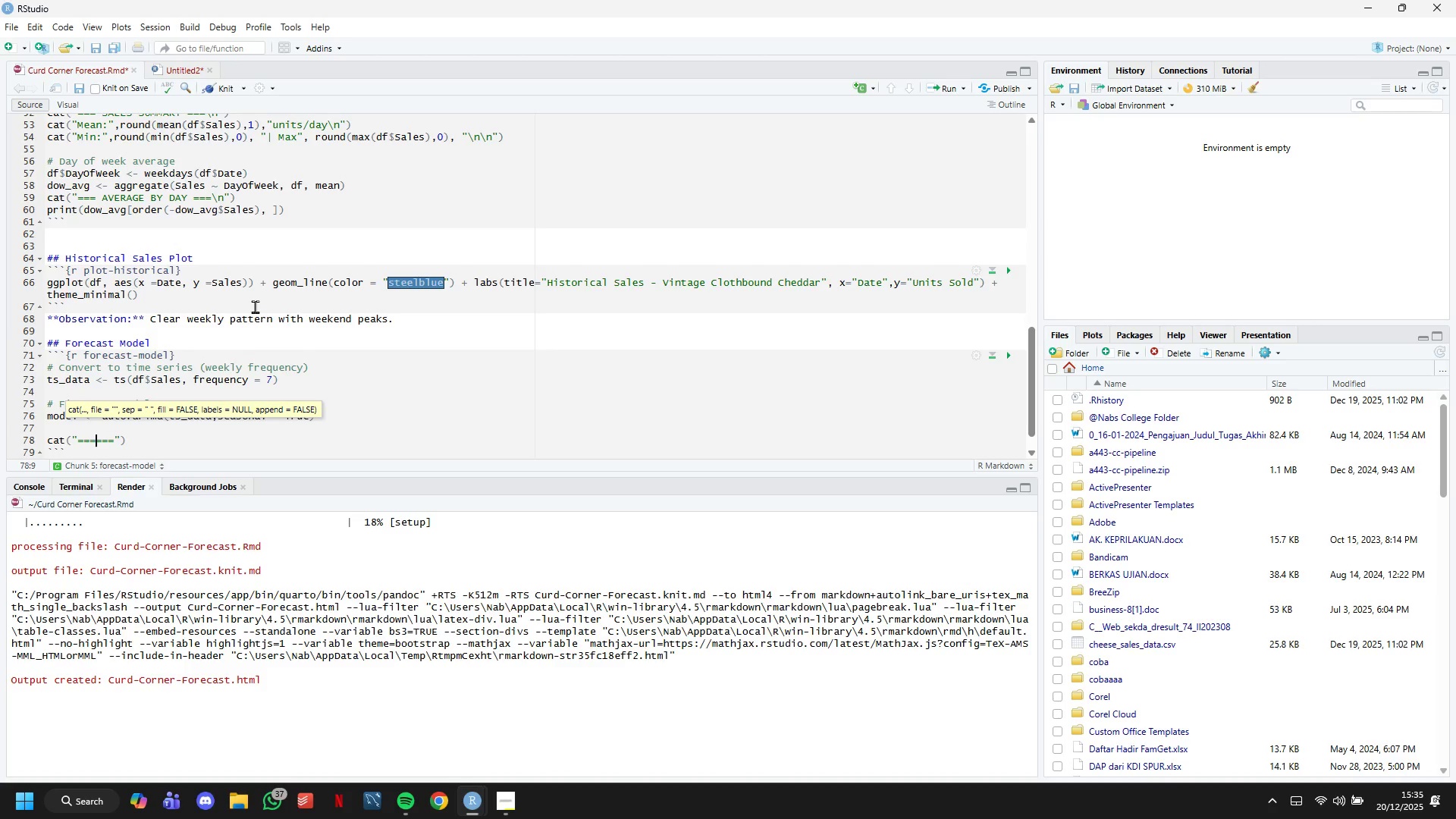 
key(ArrowLeft)
 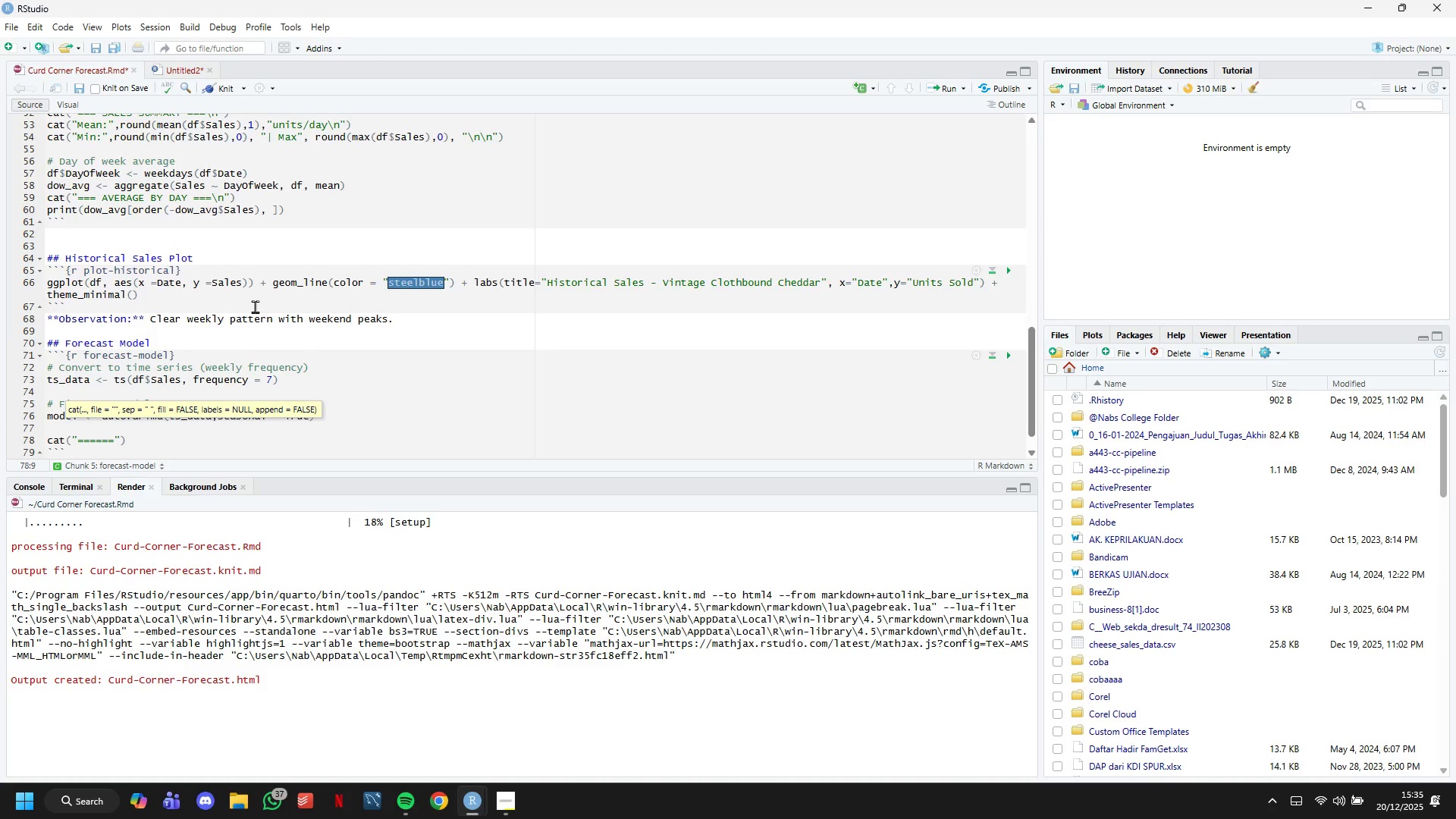 
type( MODEL SUMMARY )
 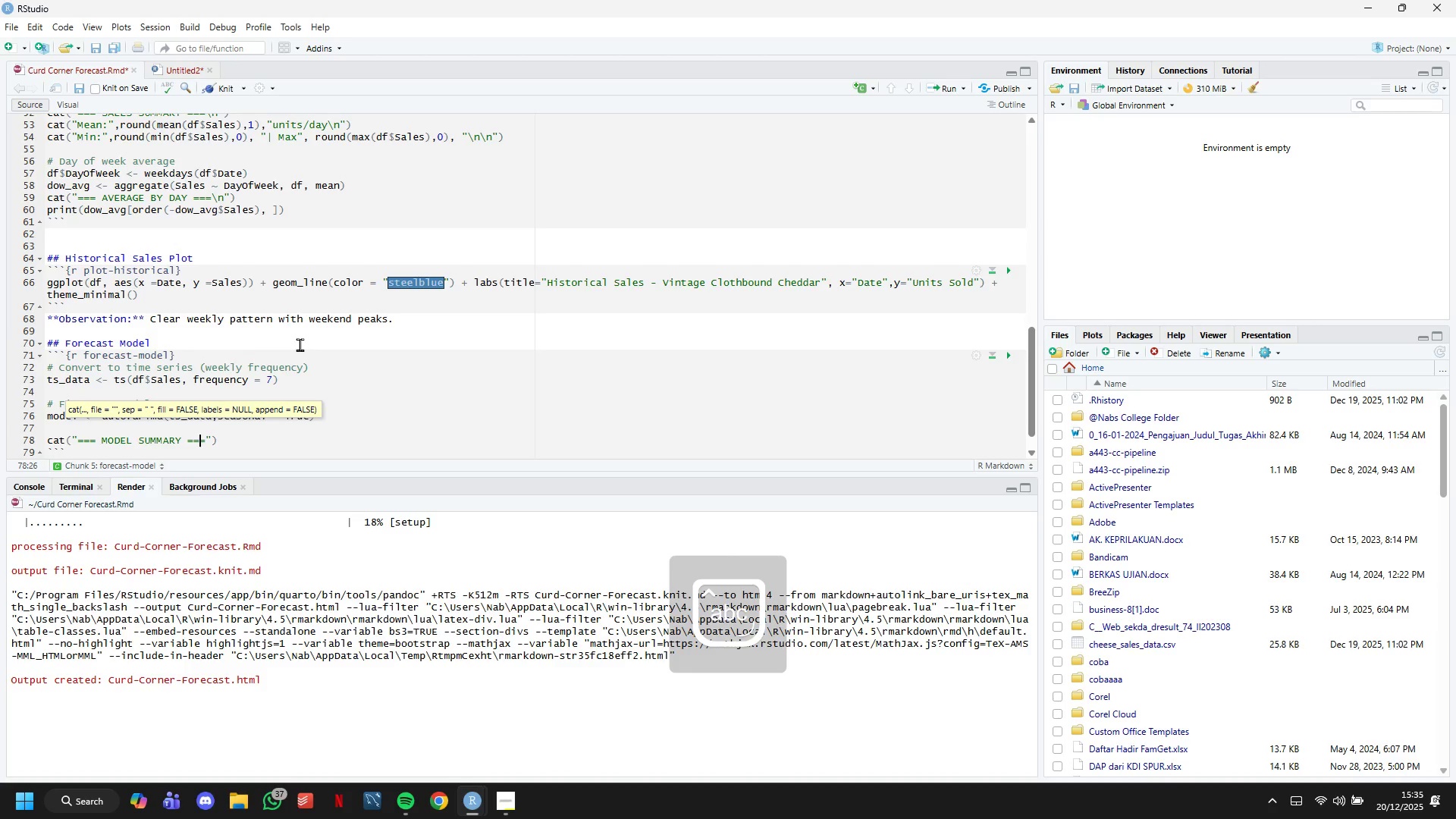 
key(ArrowRight)
 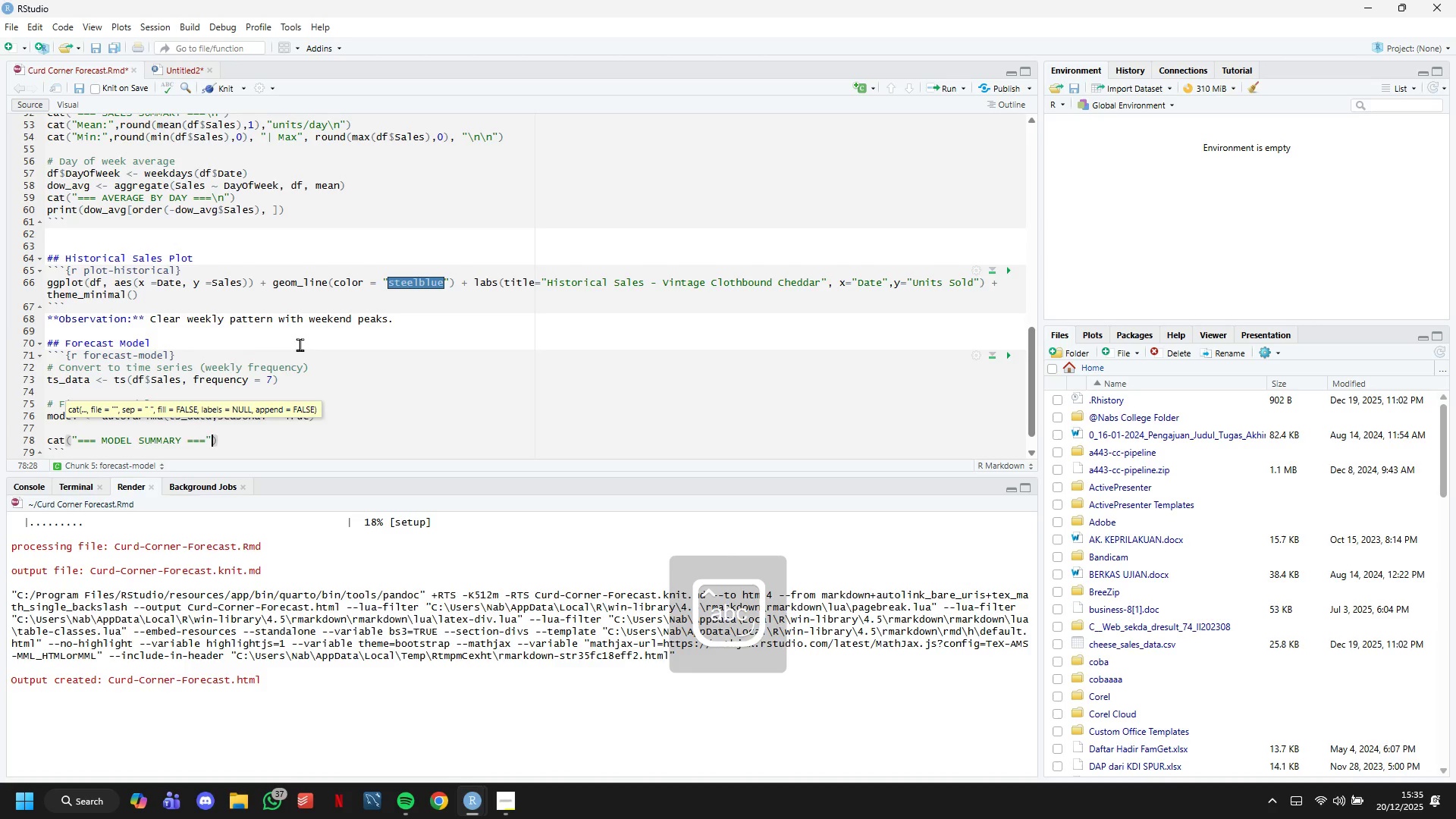 
key(ArrowRight)
 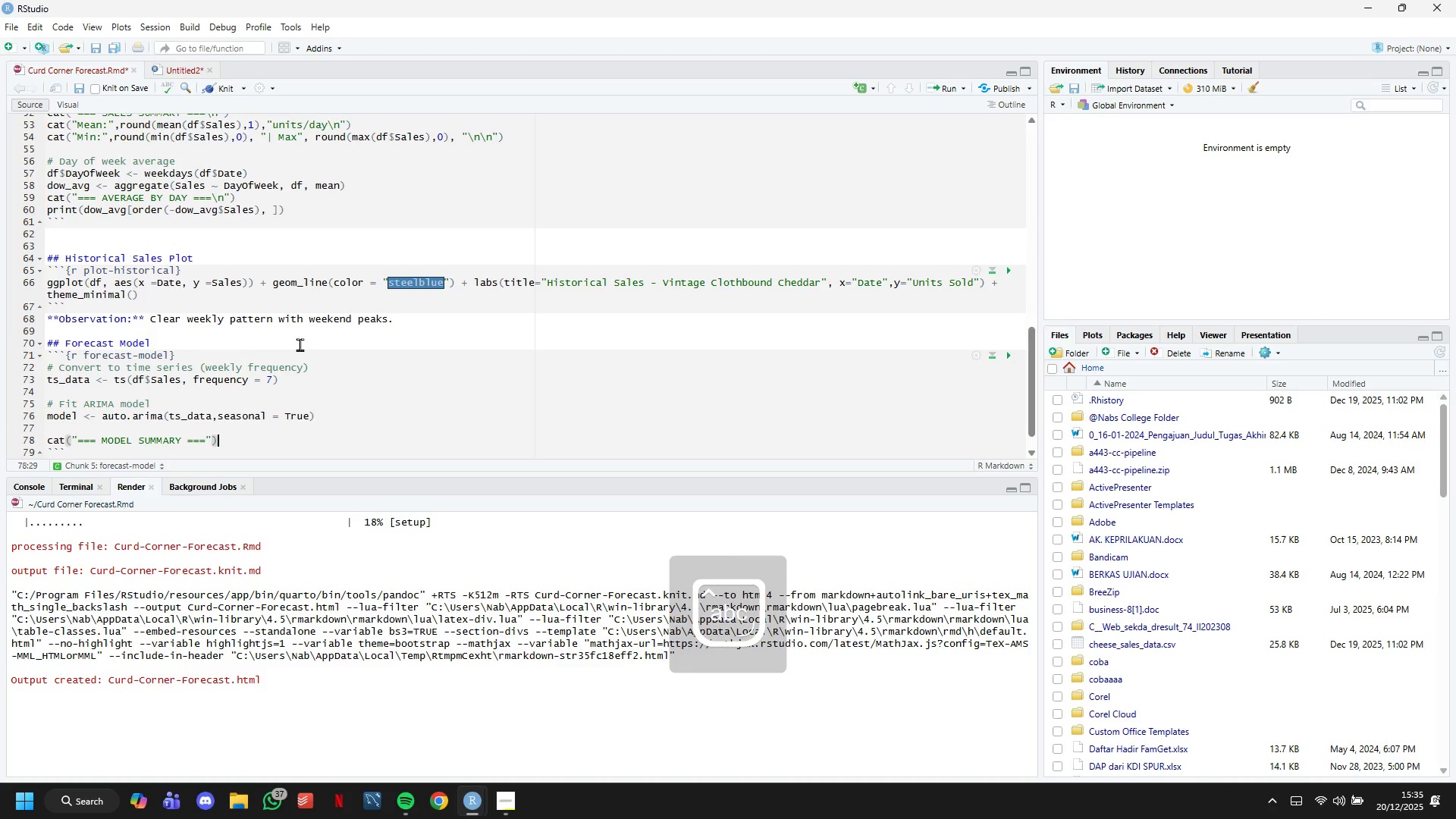 
key(ArrowRight)
 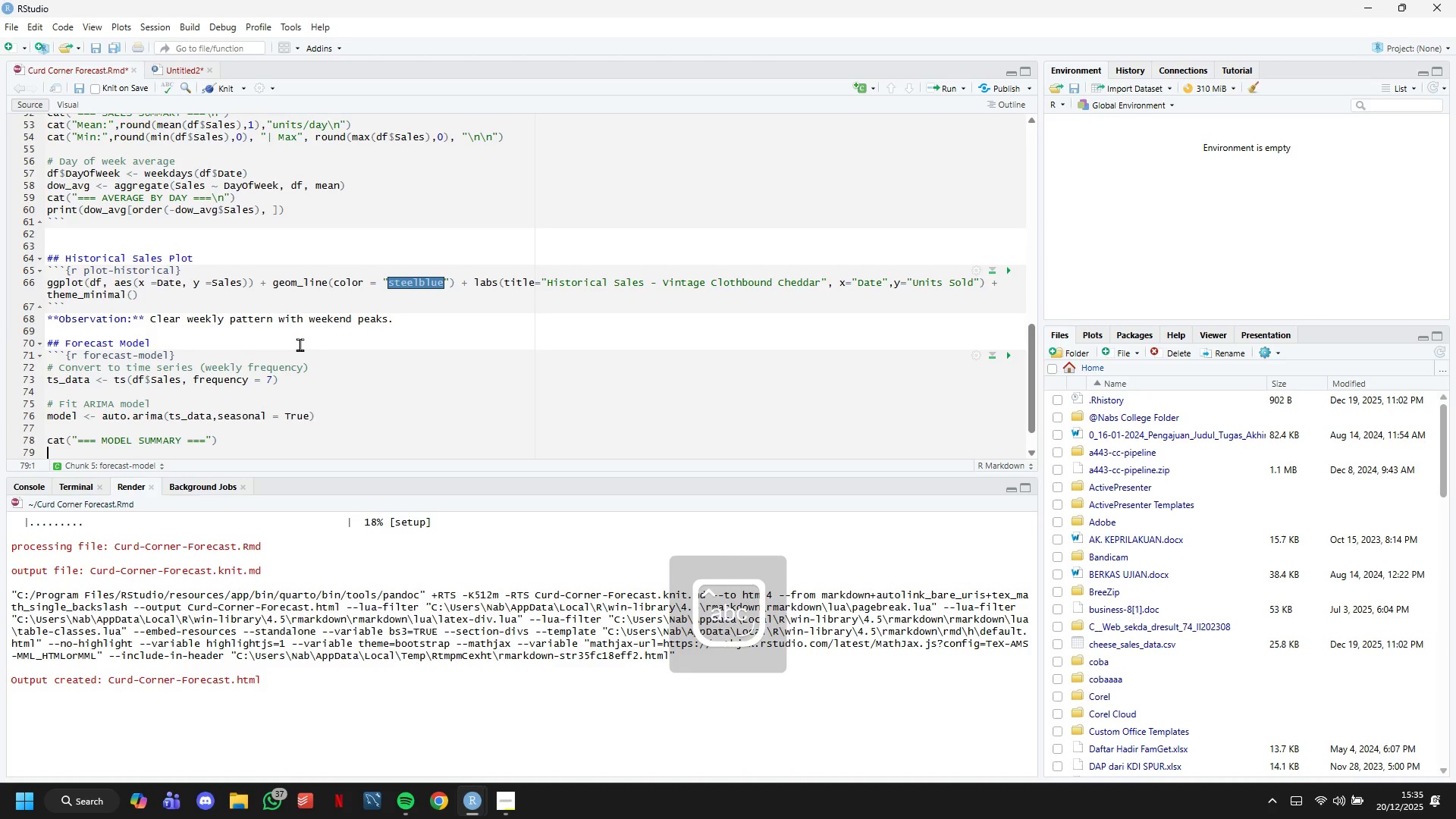 
key(ArrowRight)
 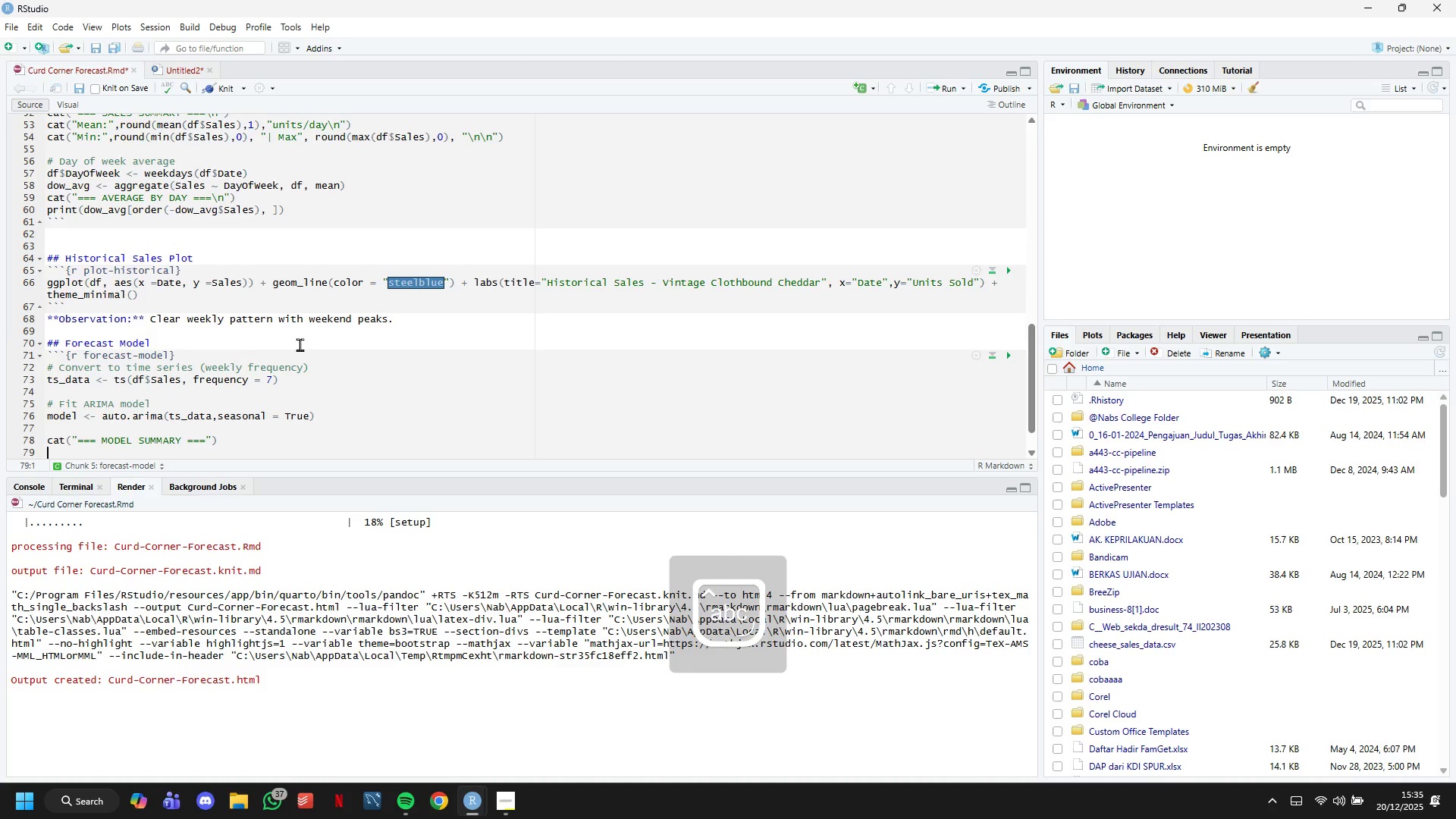 
key(ArrowRight)
 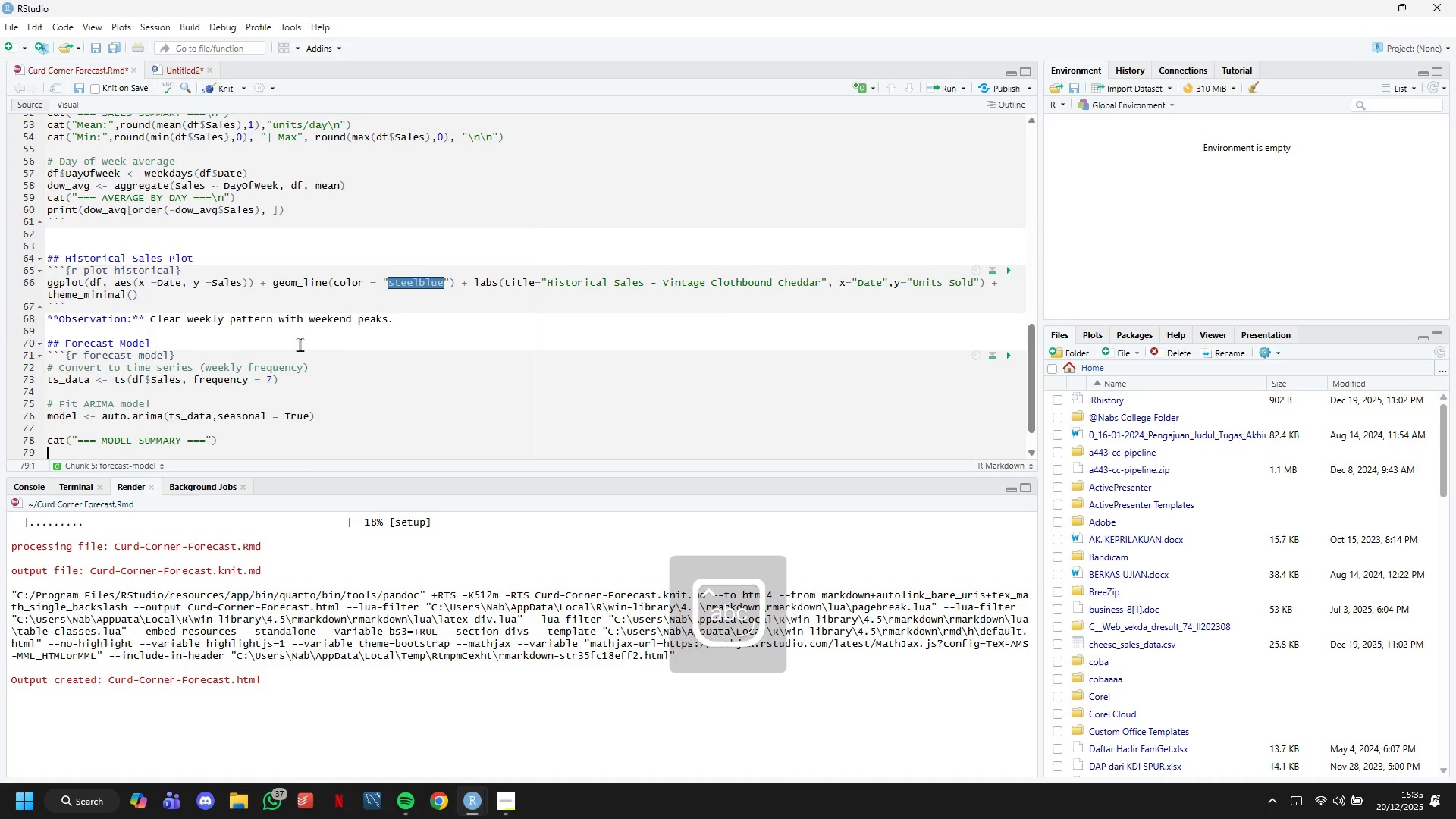 
key(Enter)
 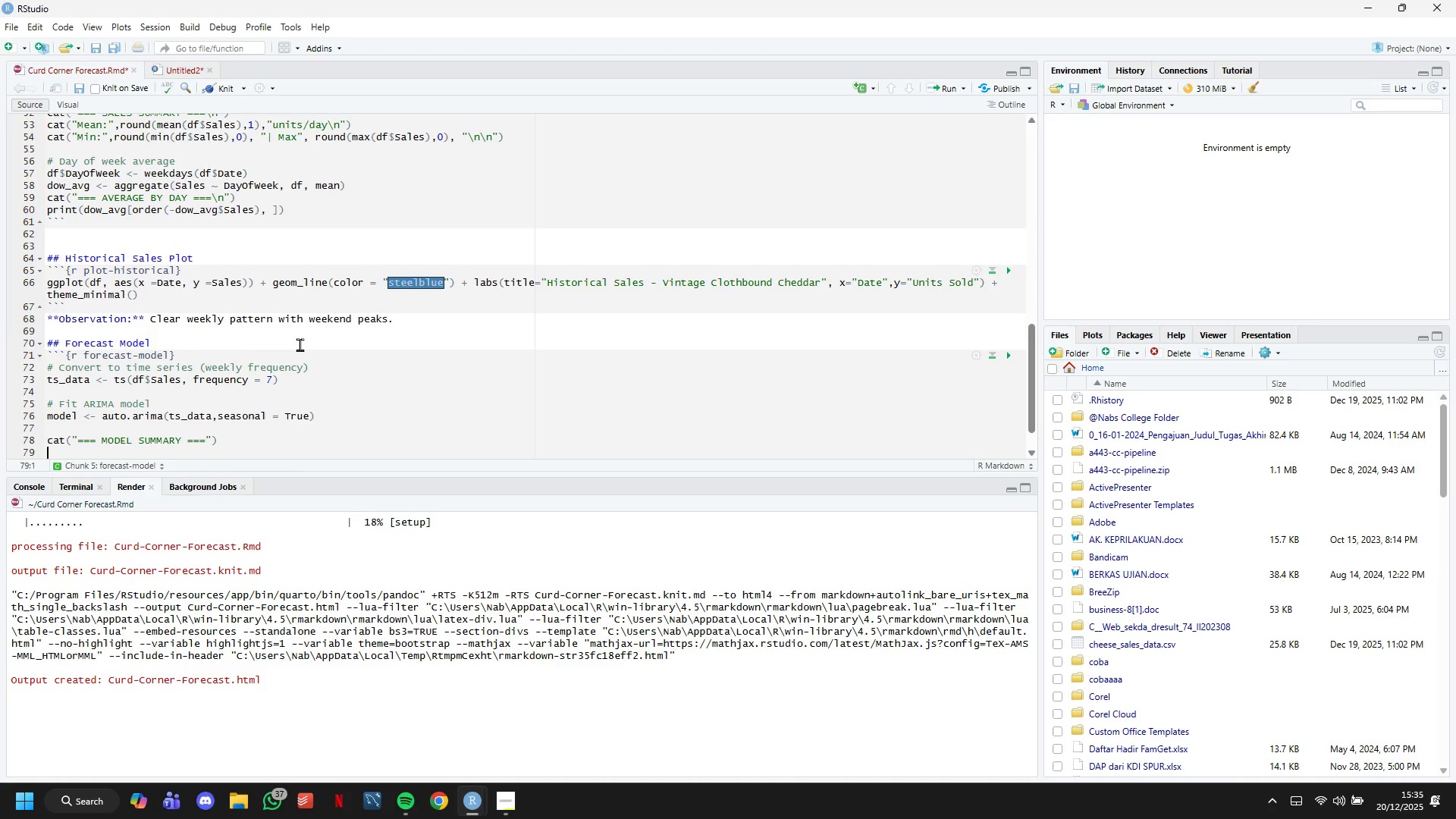 
type(print(model)
 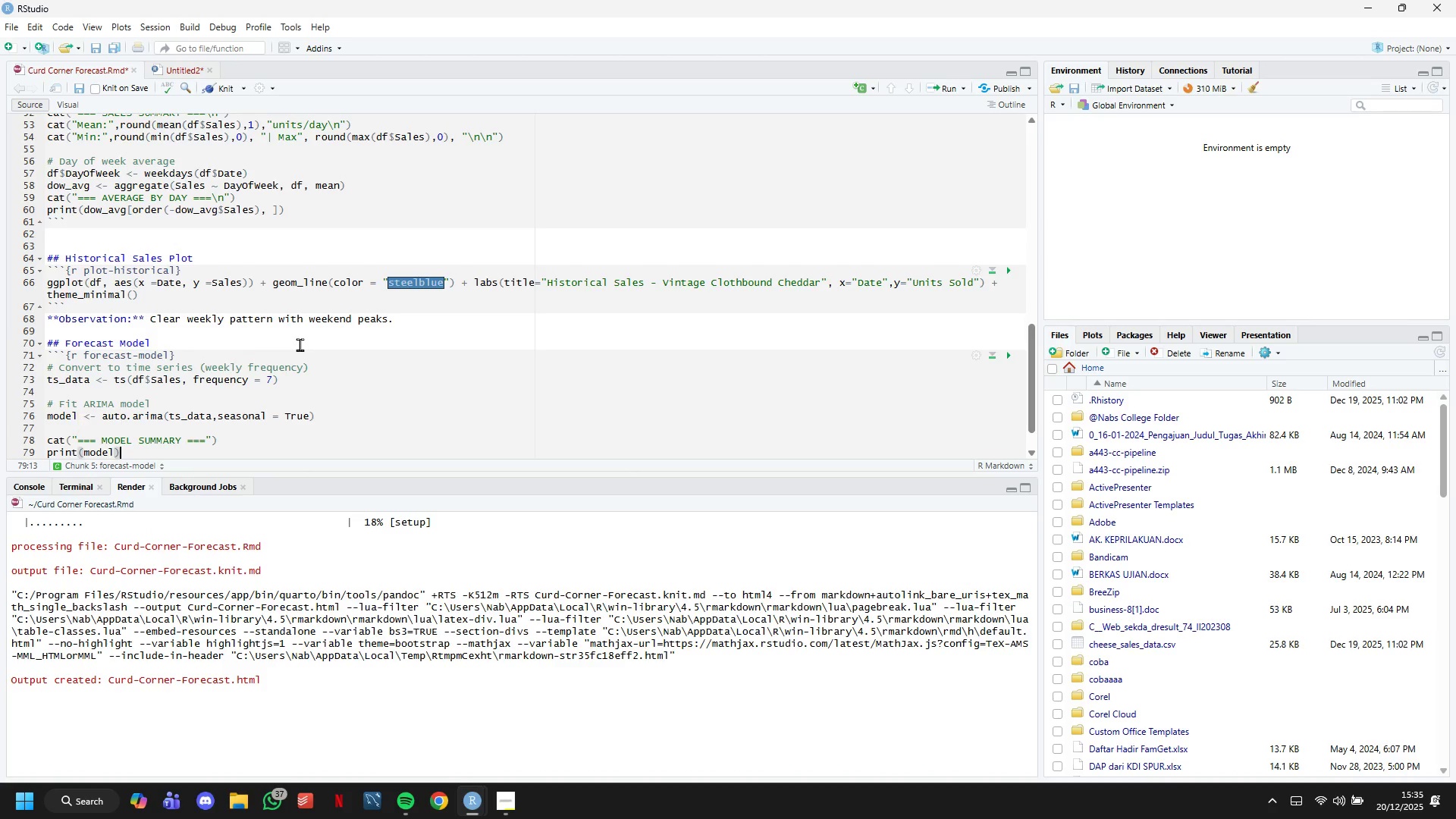 
key(ArrowRight)
 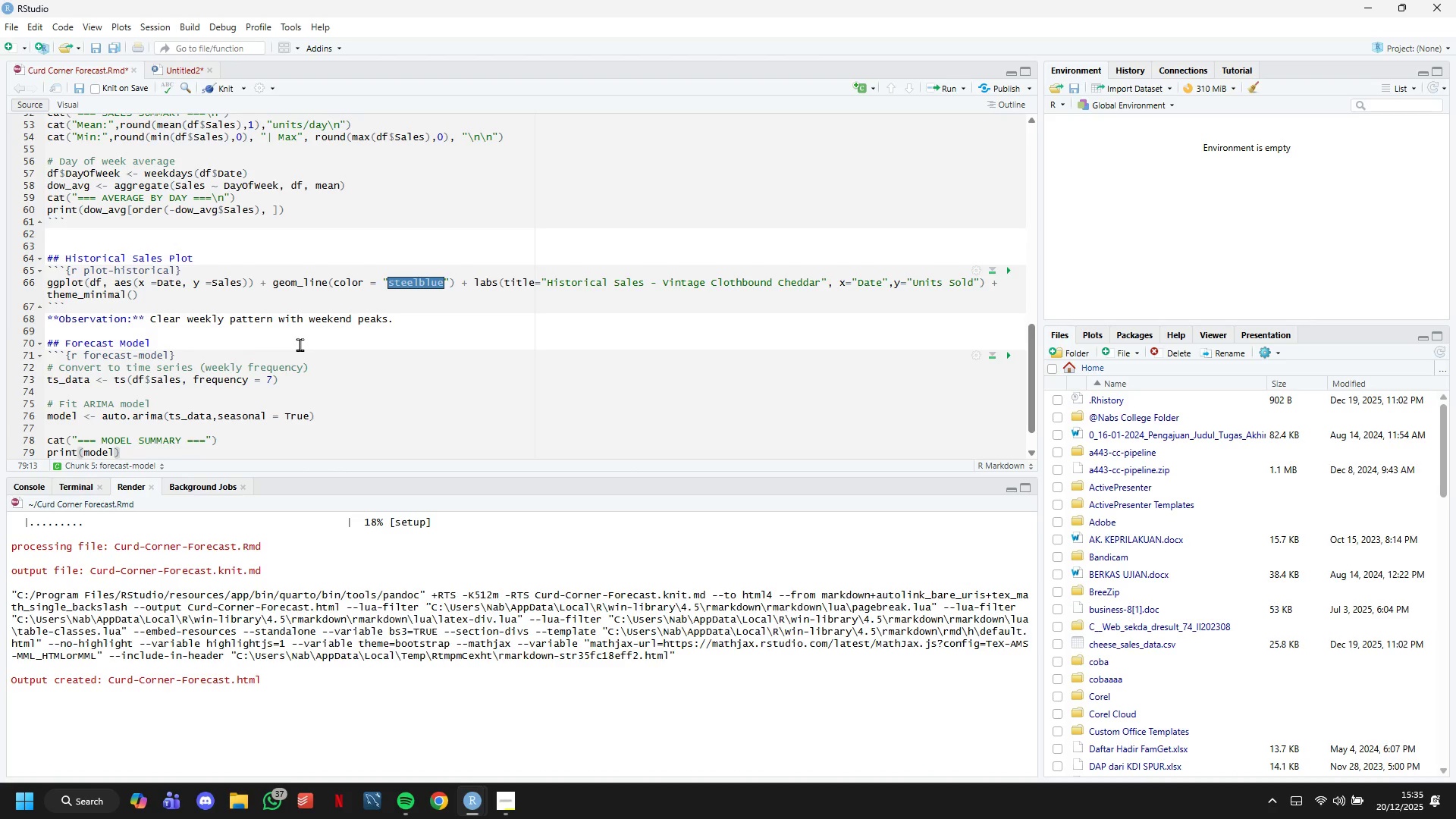 
key(Enter)
 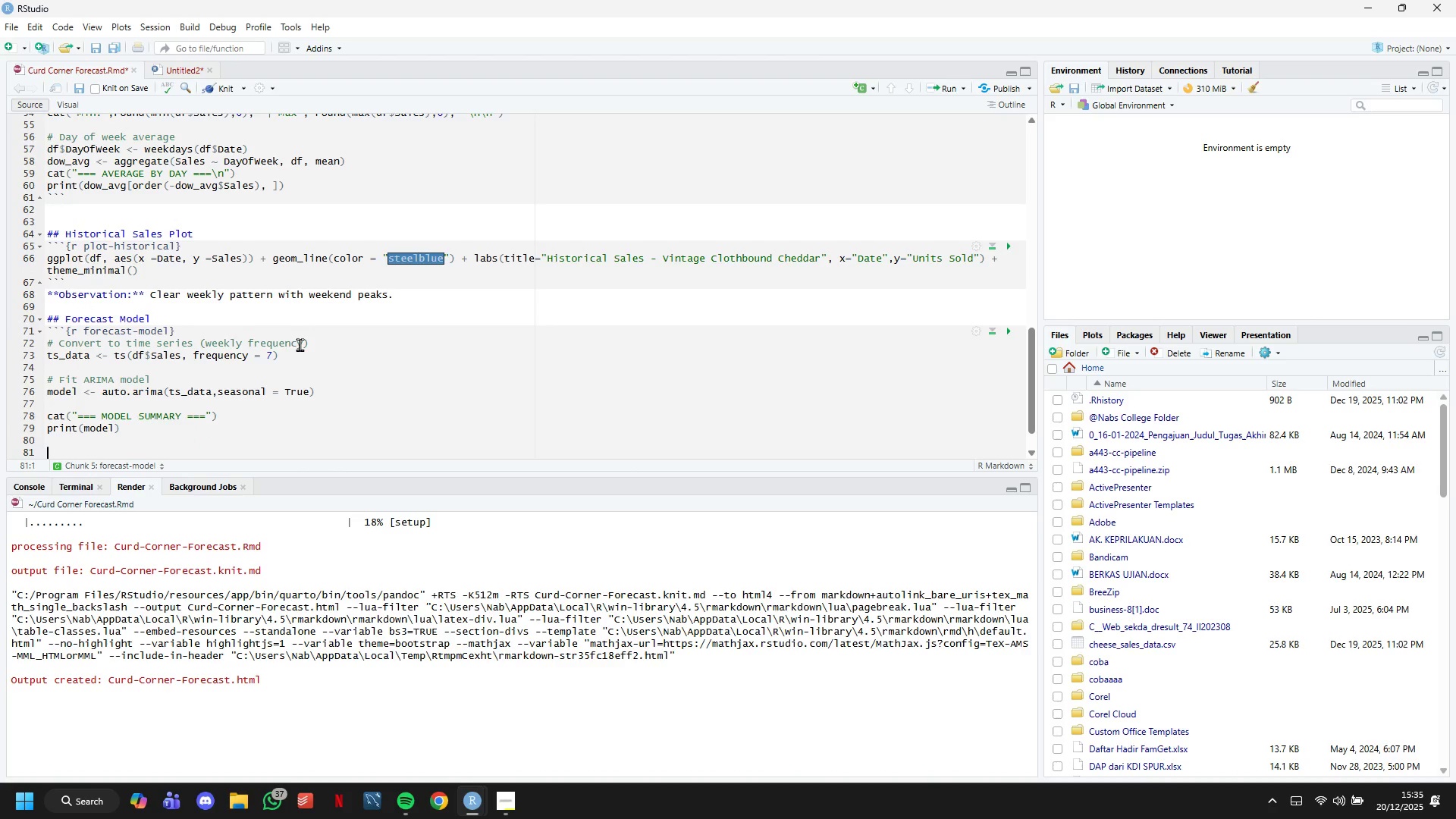 
key(Enter)
 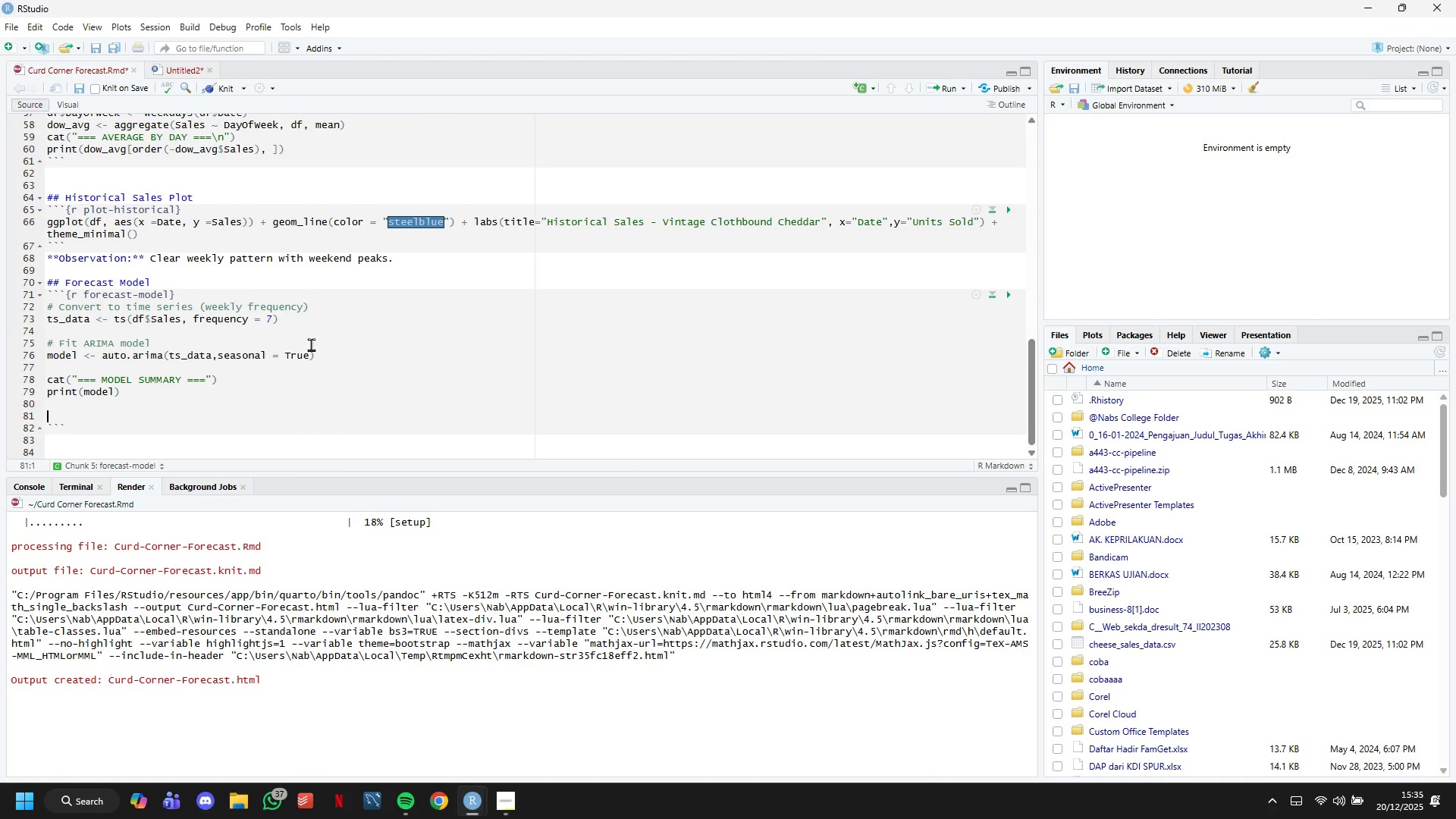 
scroll: coordinate [306, 344], scroll_direction: down, amount: 5.0
 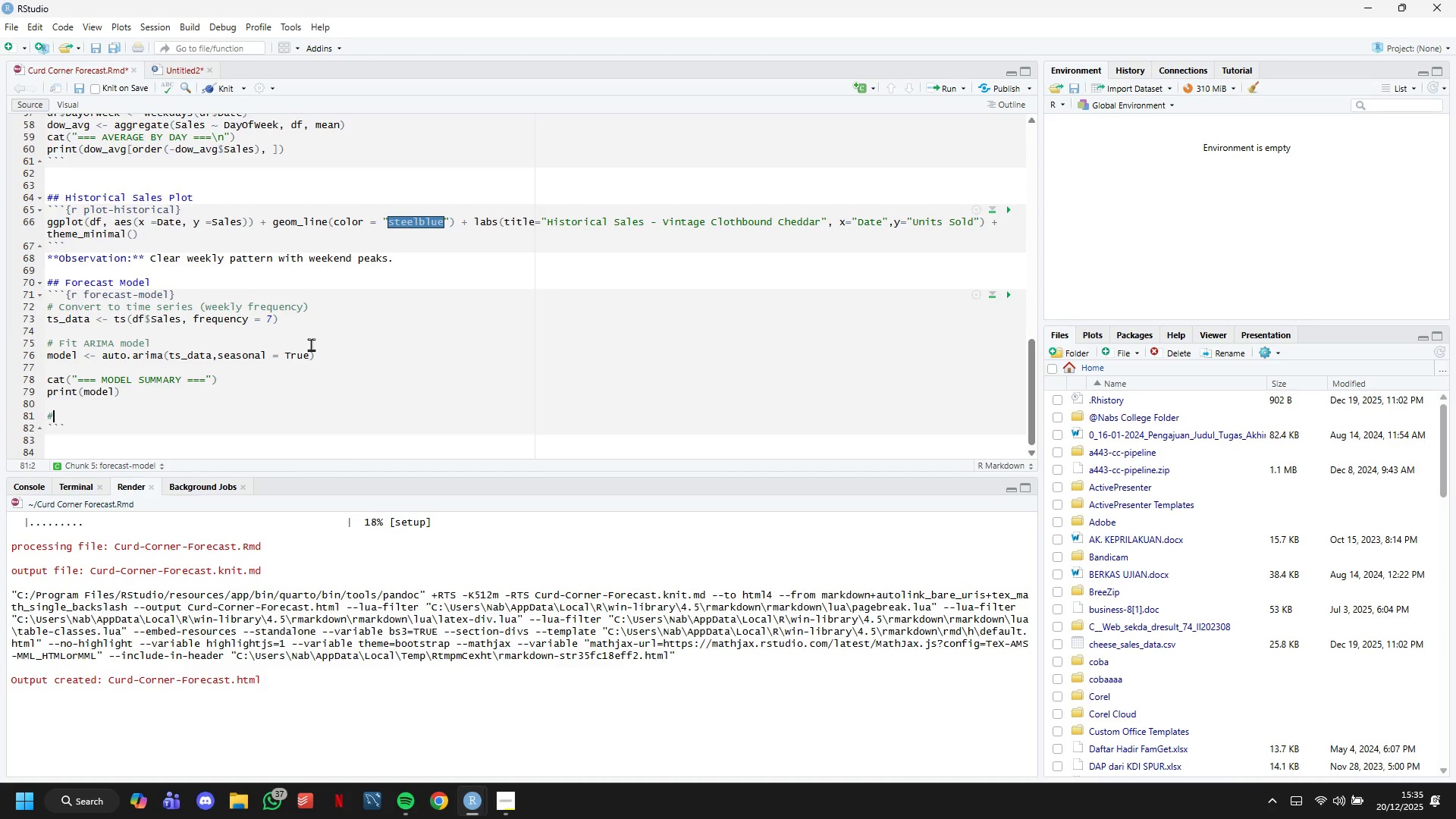 
type(# Forecast)
 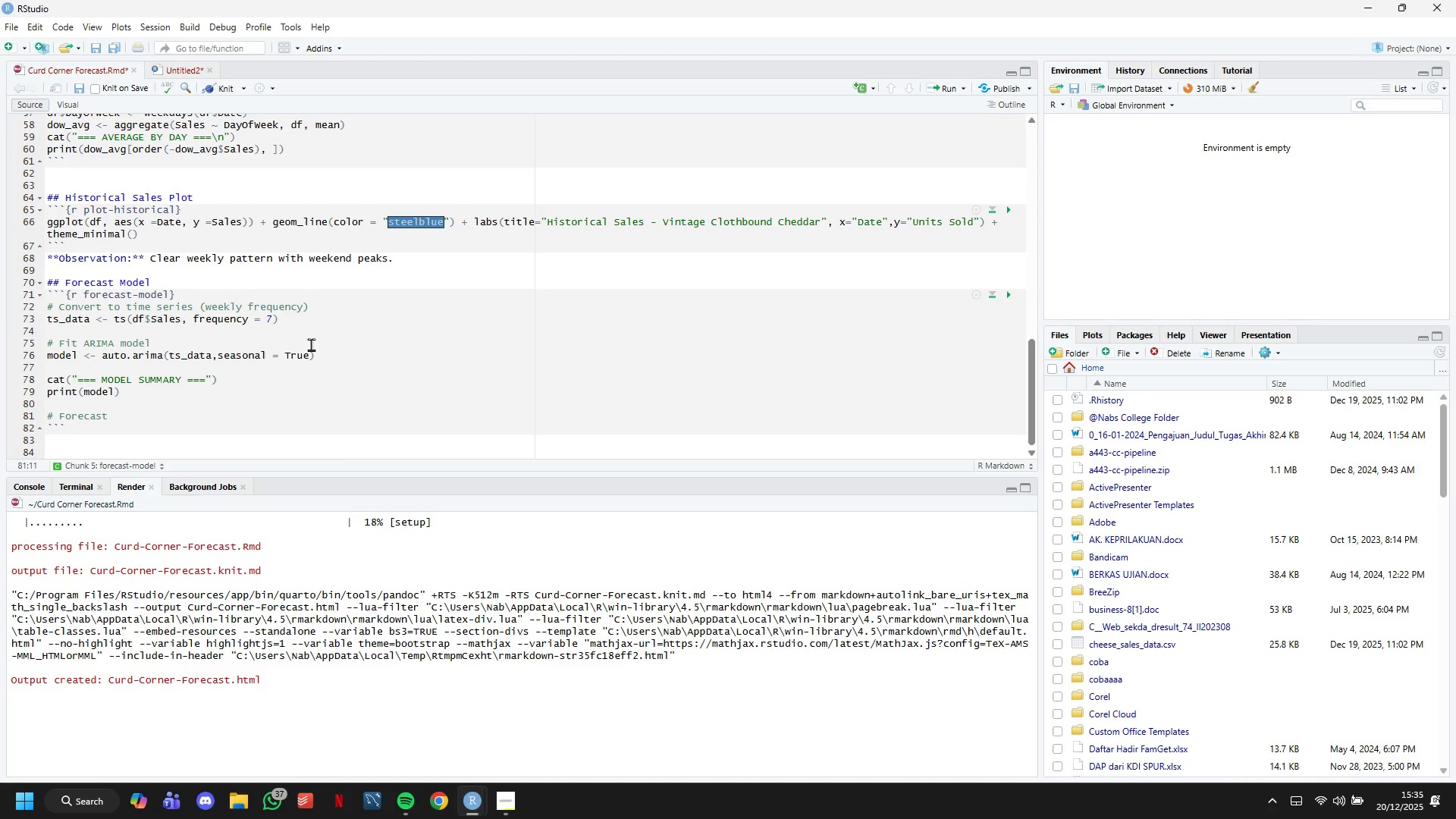 
type( 28 days)
 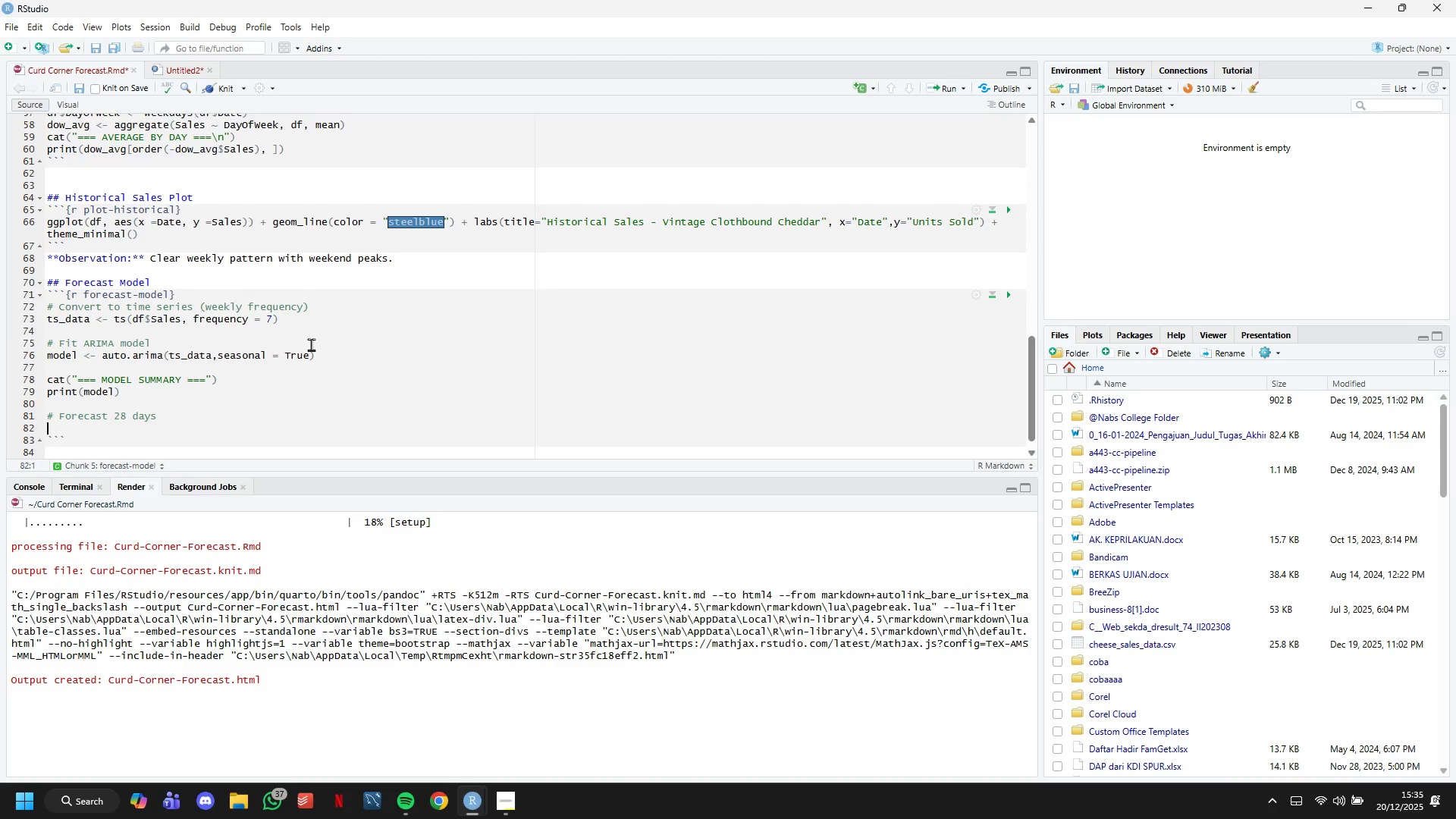 
key(Enter)
 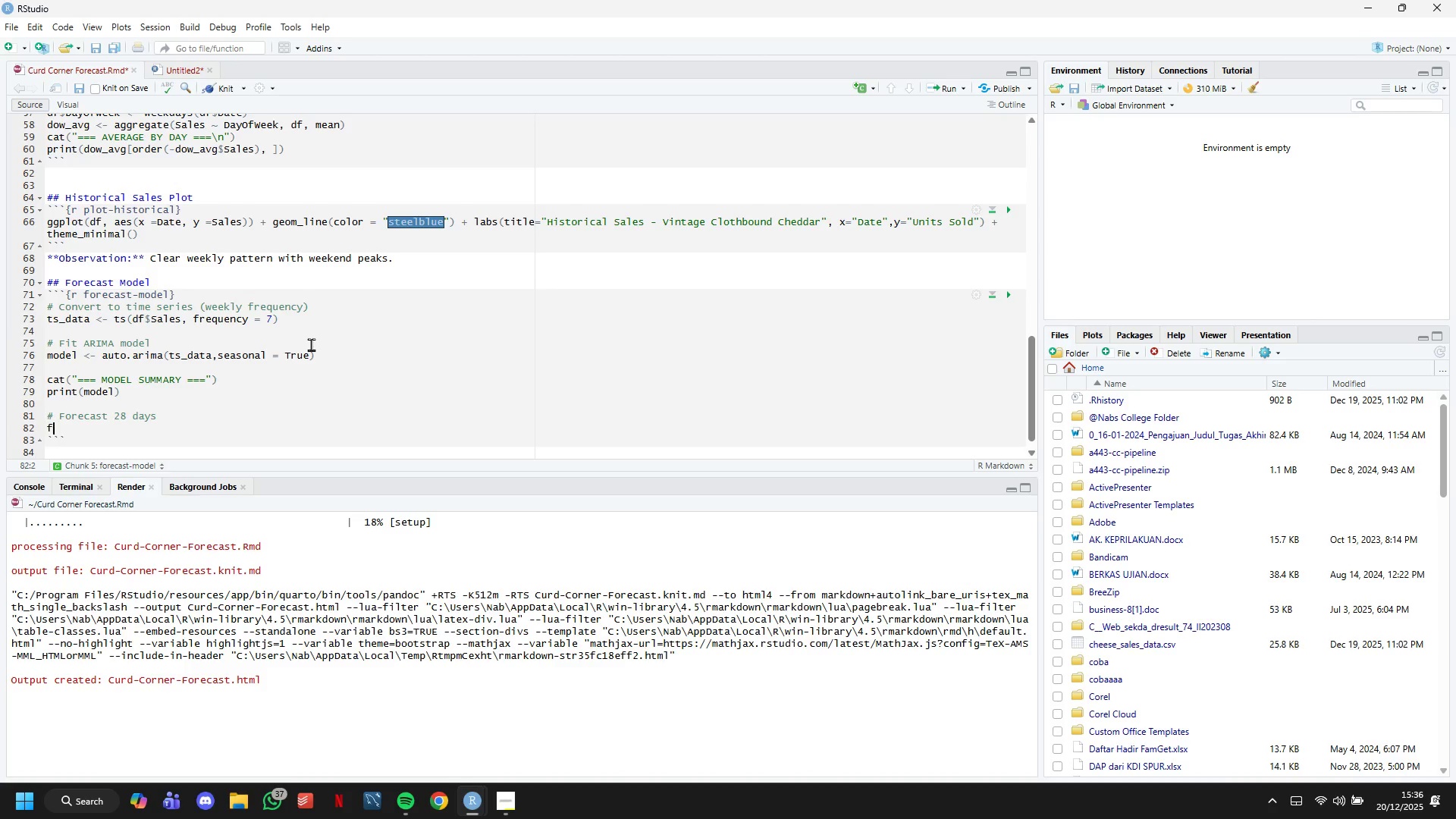 
type(fc <- forecast(model, h = 28)
 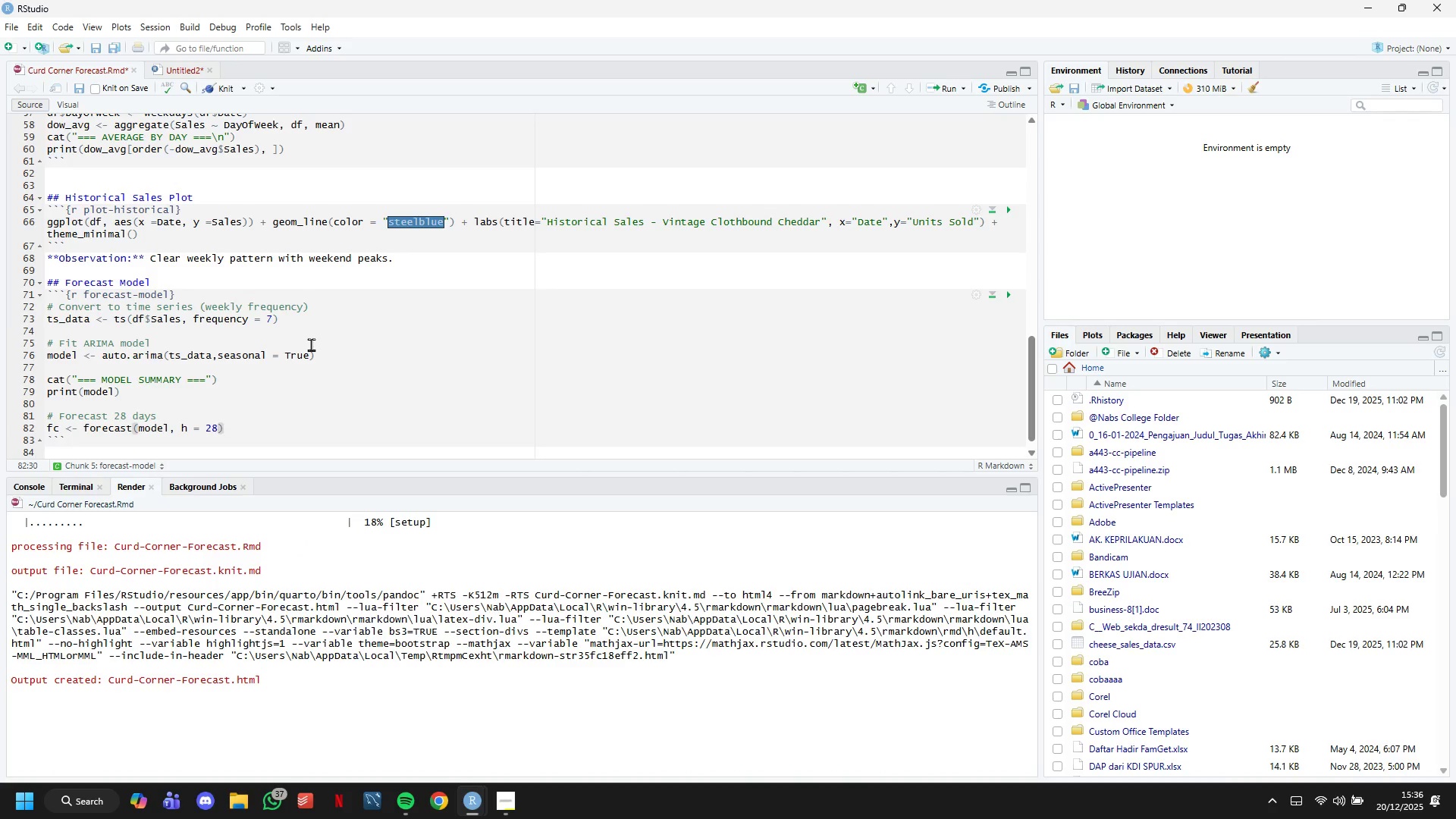 
 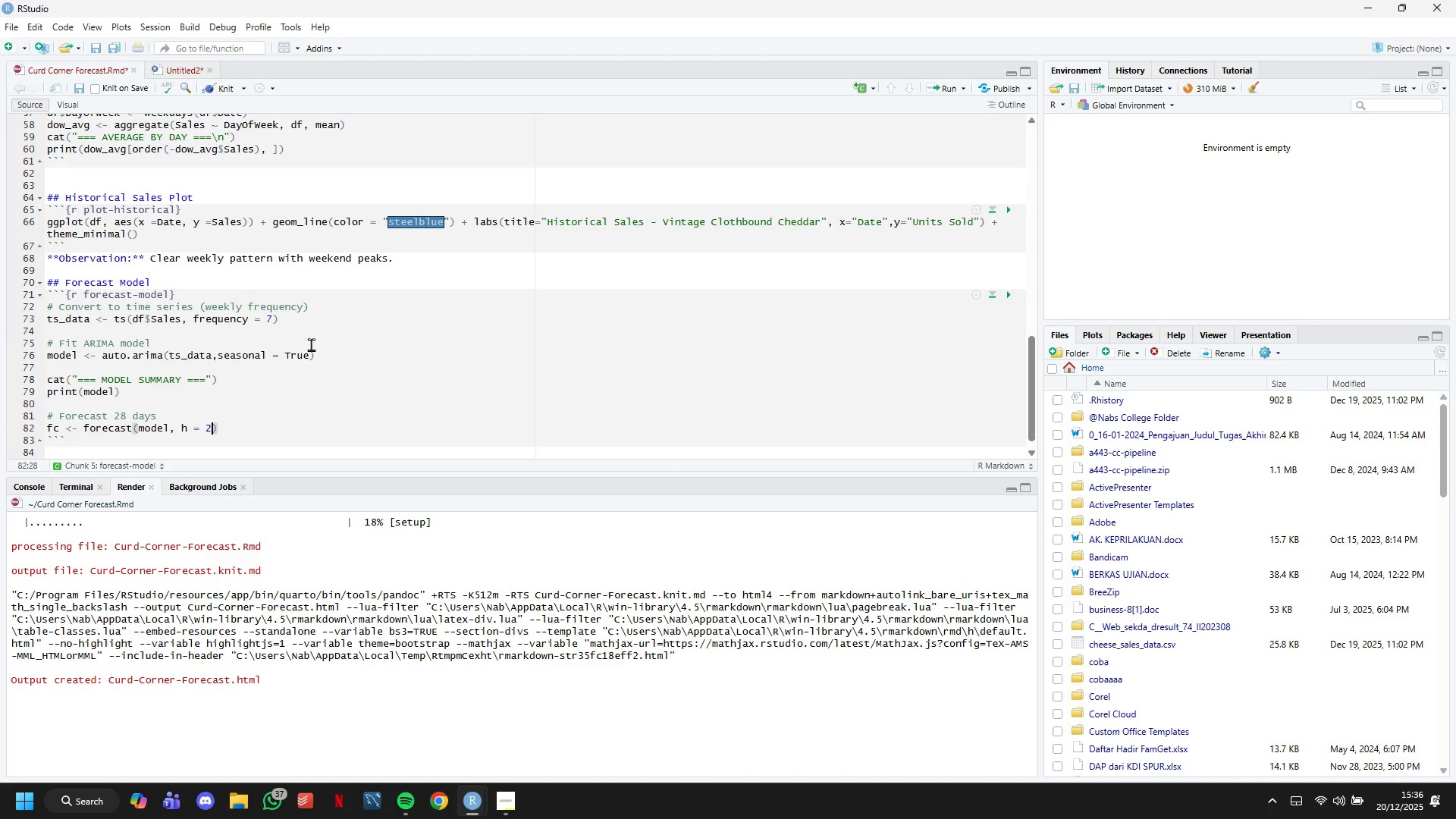 
key(ArrowRight)
 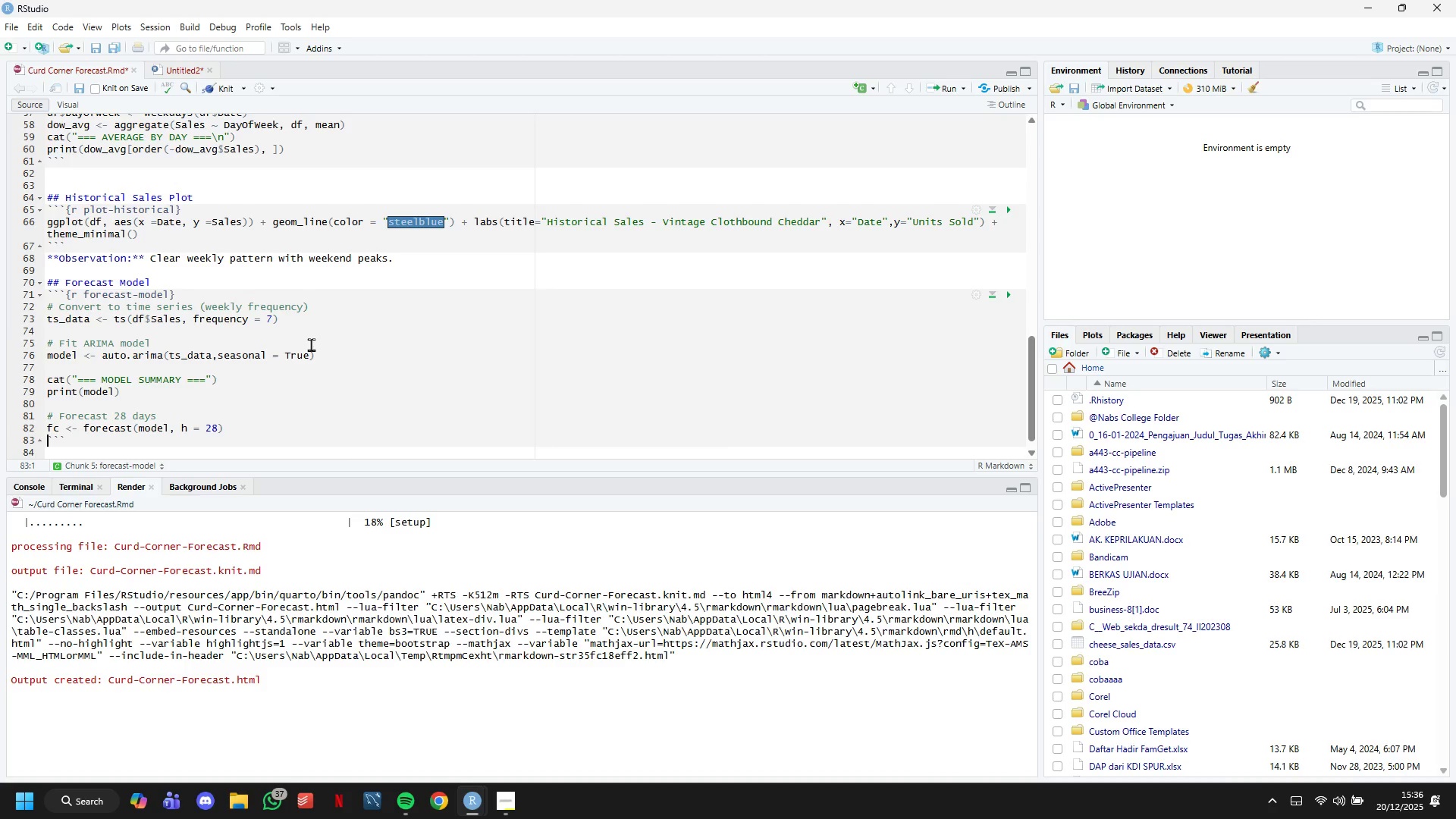 
key(ArrowRight)
 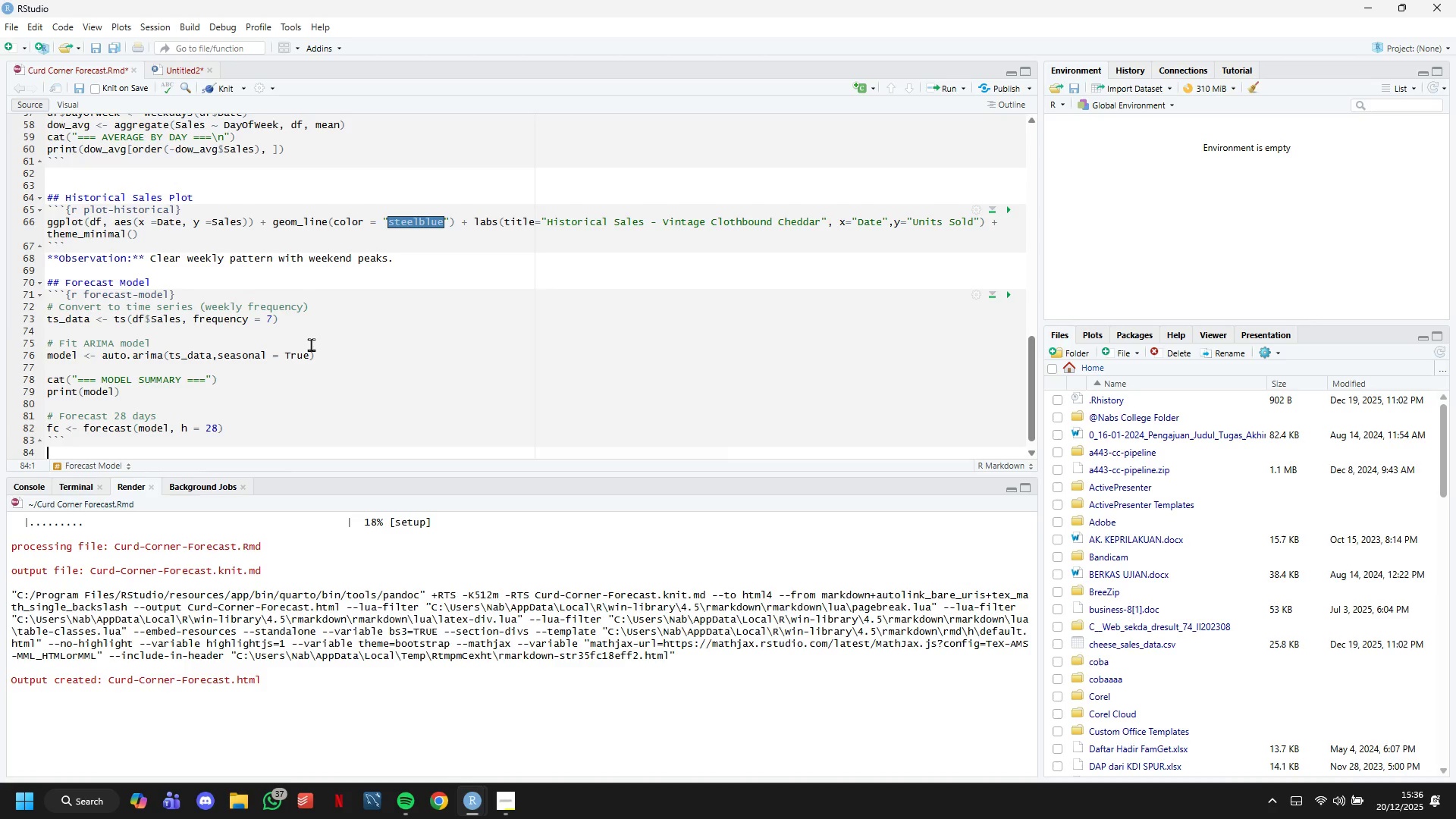 
key(ArrowDown)
 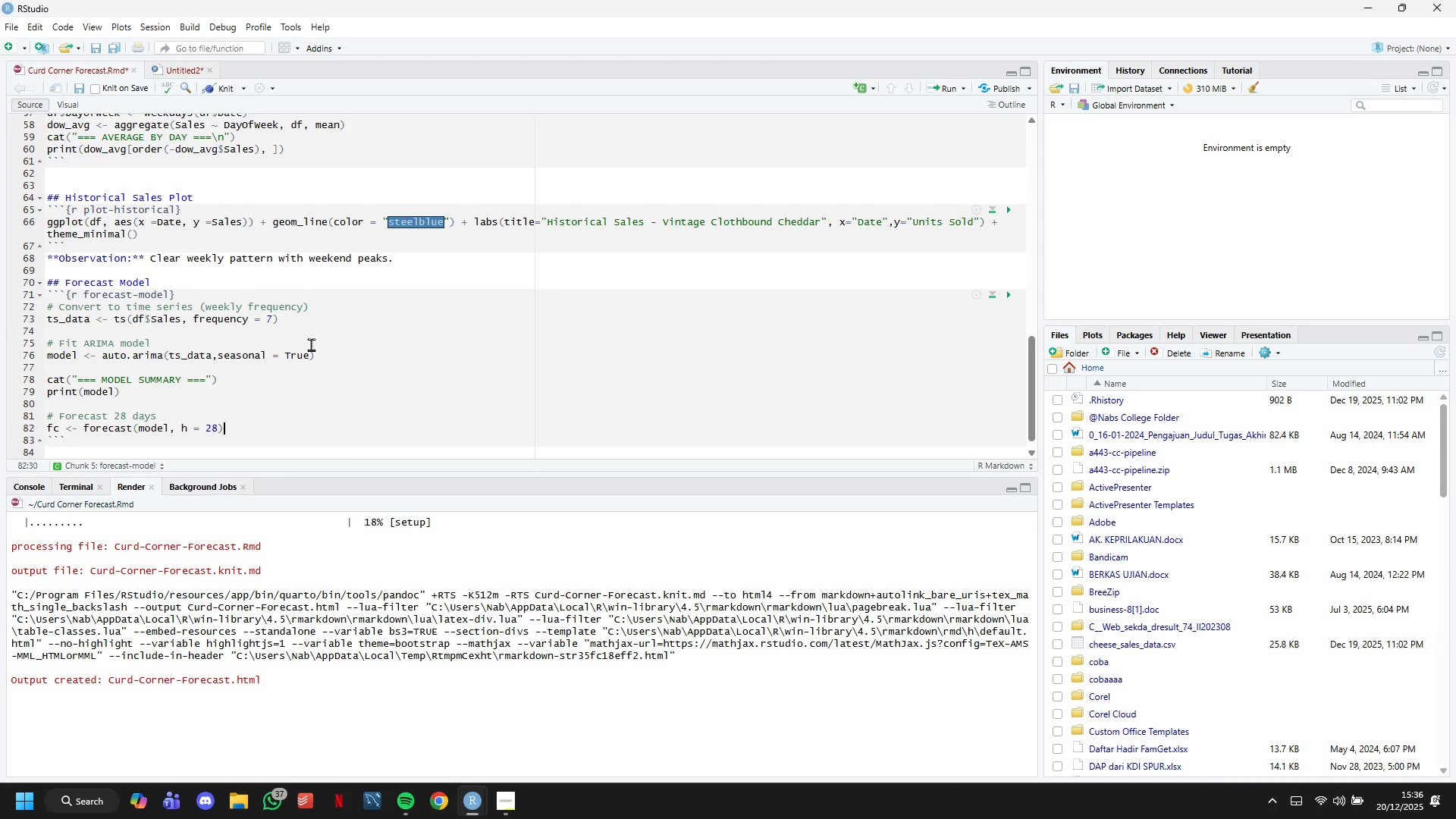 
key(ArrowUp)
 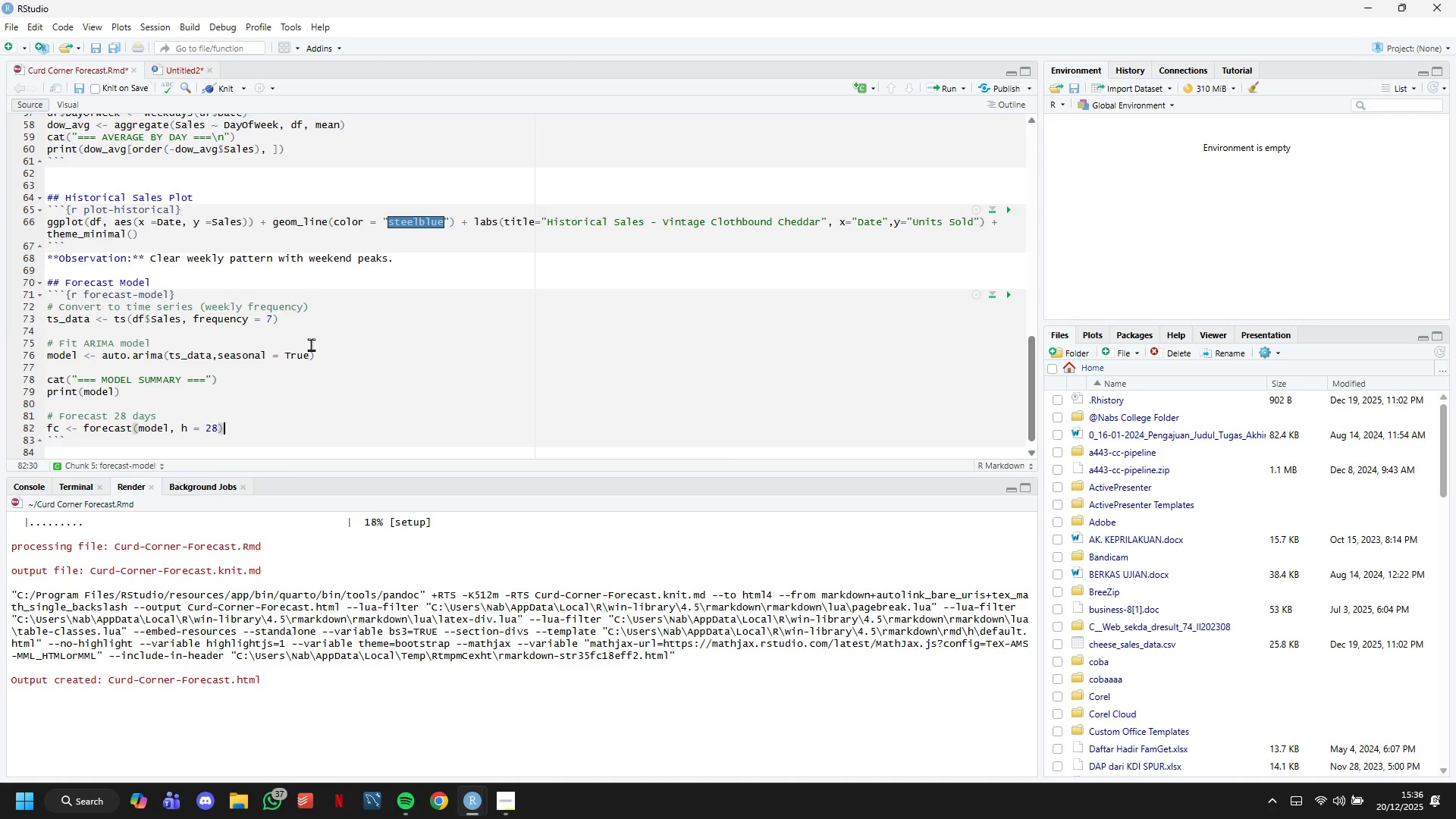 
key(ArrowLeft)
 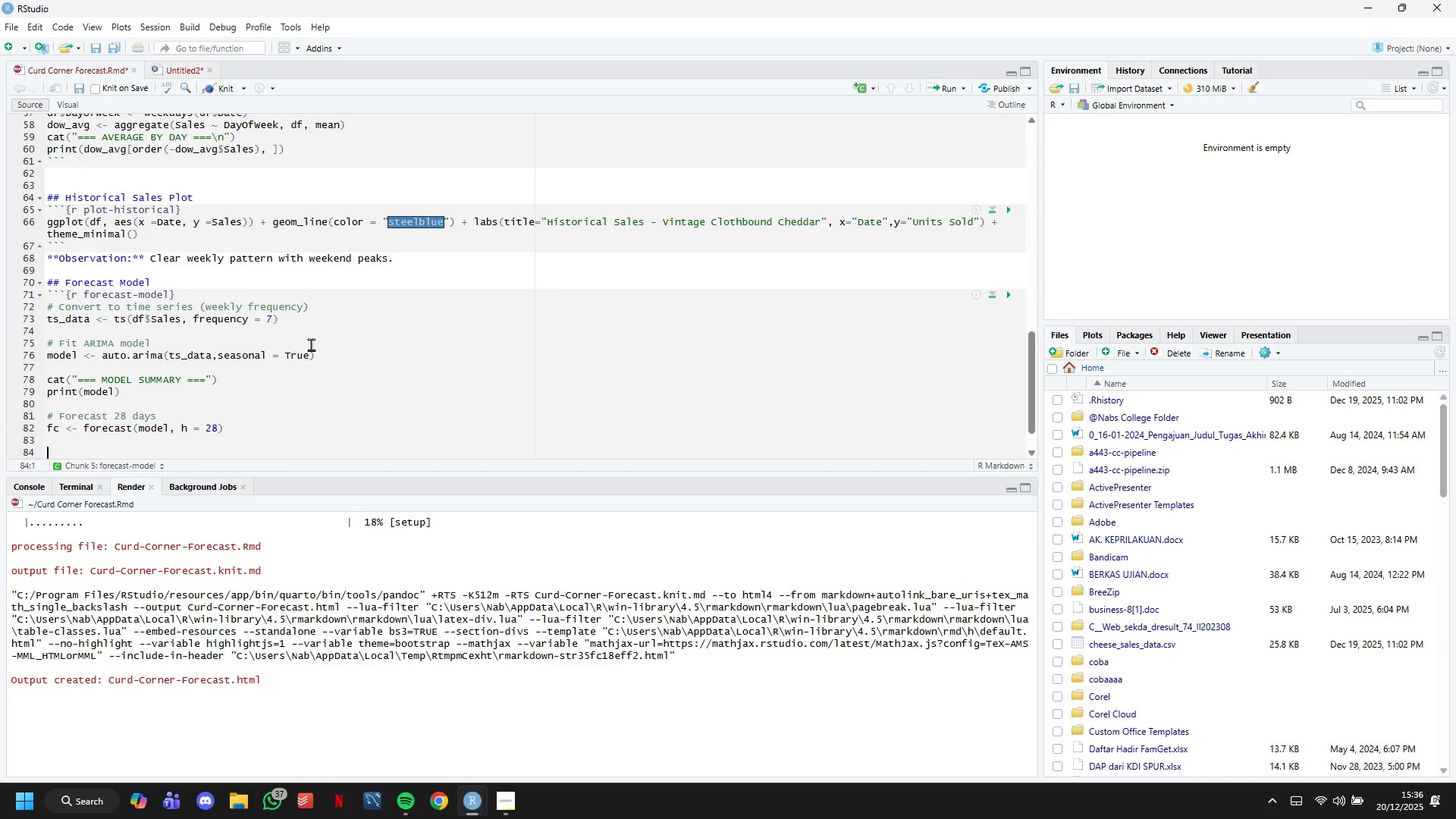 
key(Enter)
 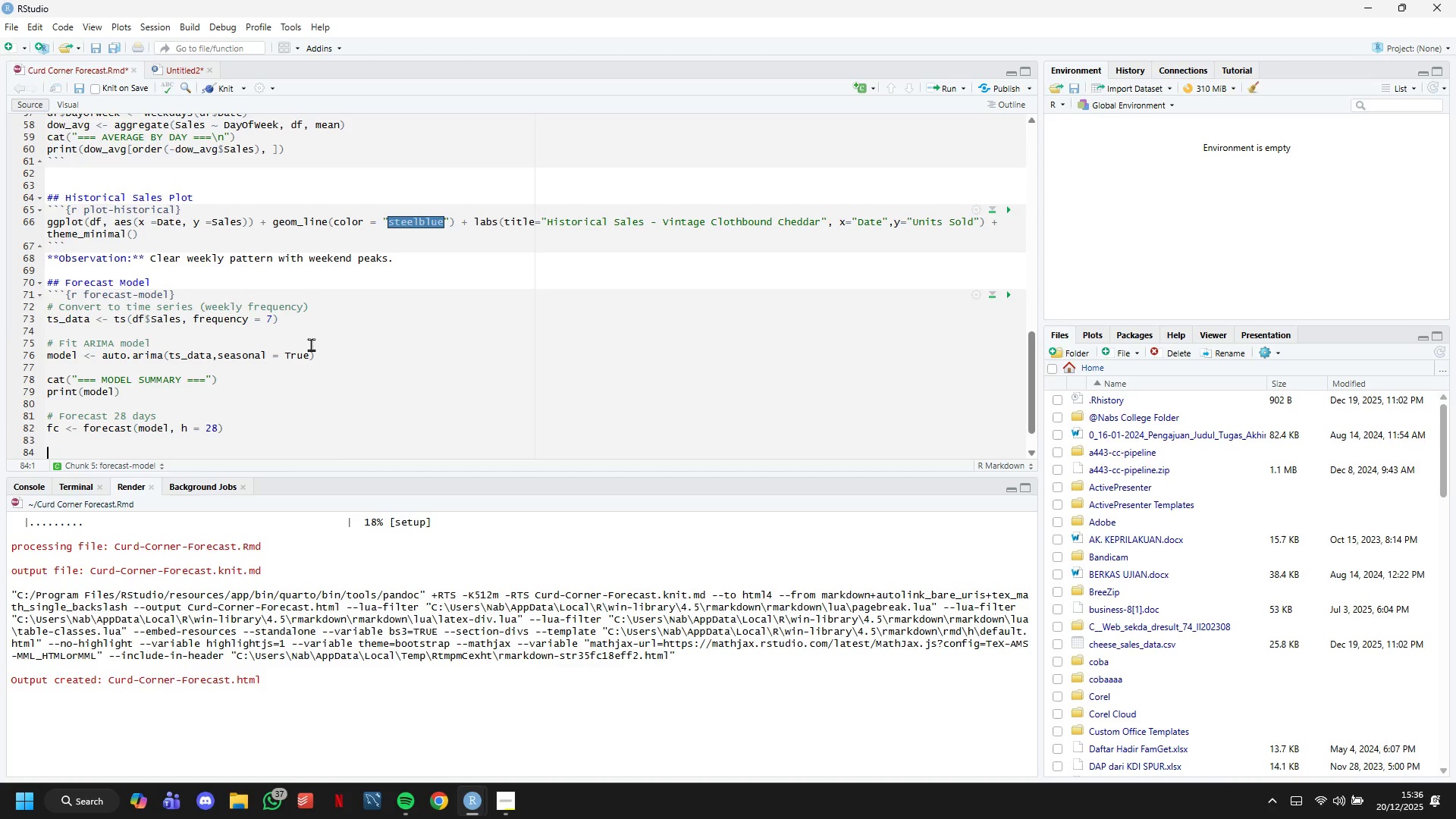 
key(Enter)
 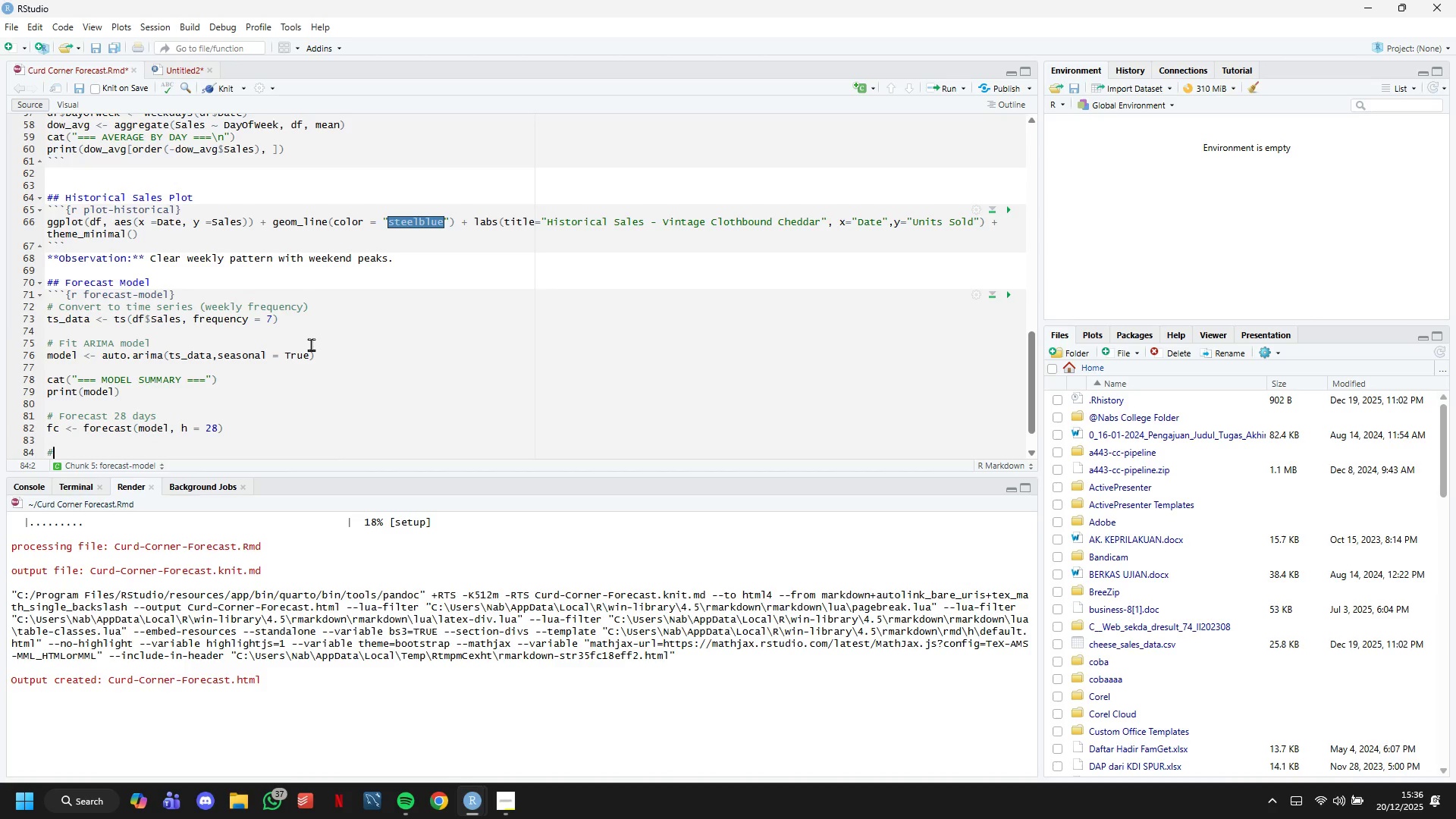 
type(# Model L)
key(Backspace)
type(accuracy)
 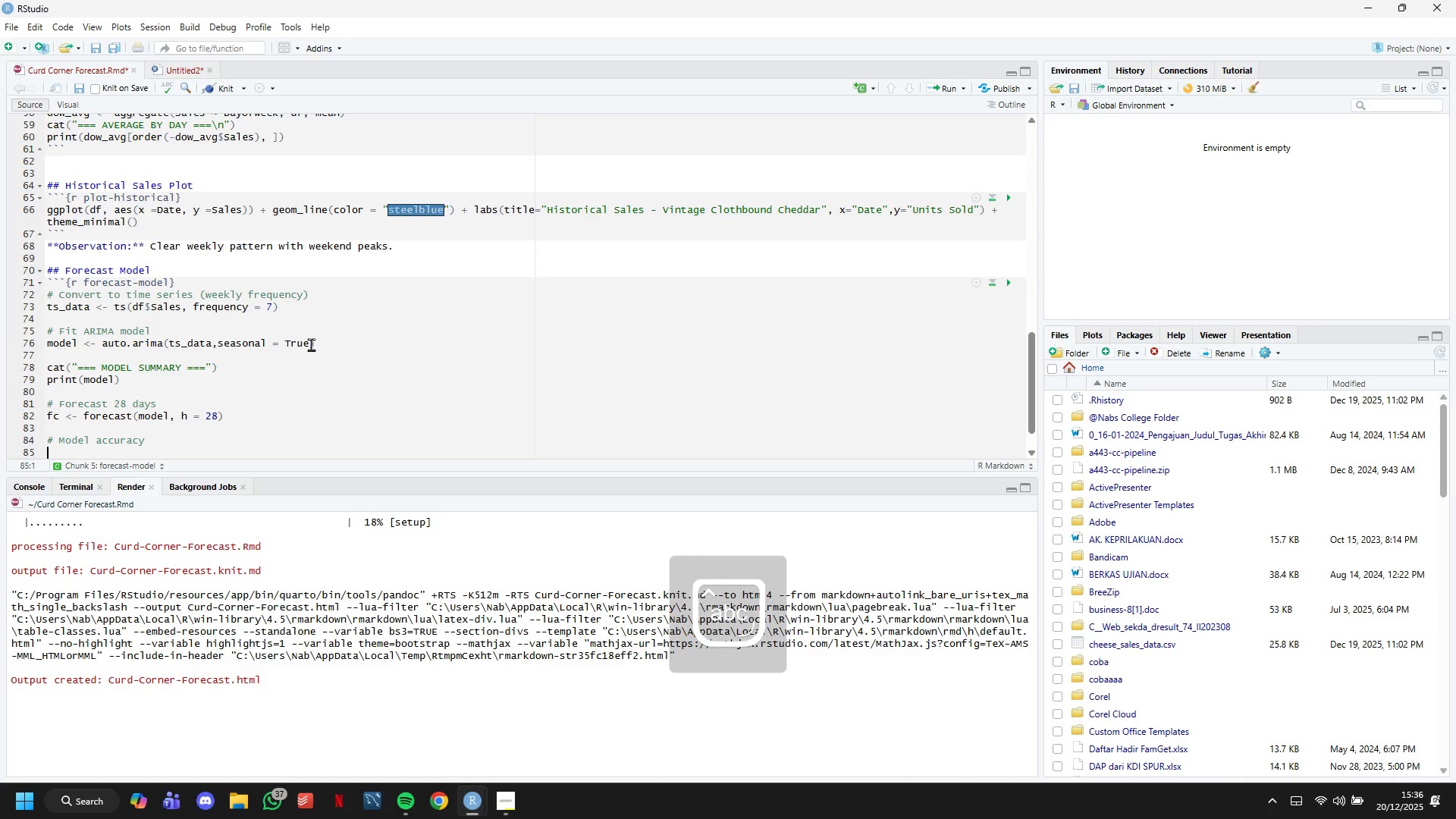 
key(Enter)
 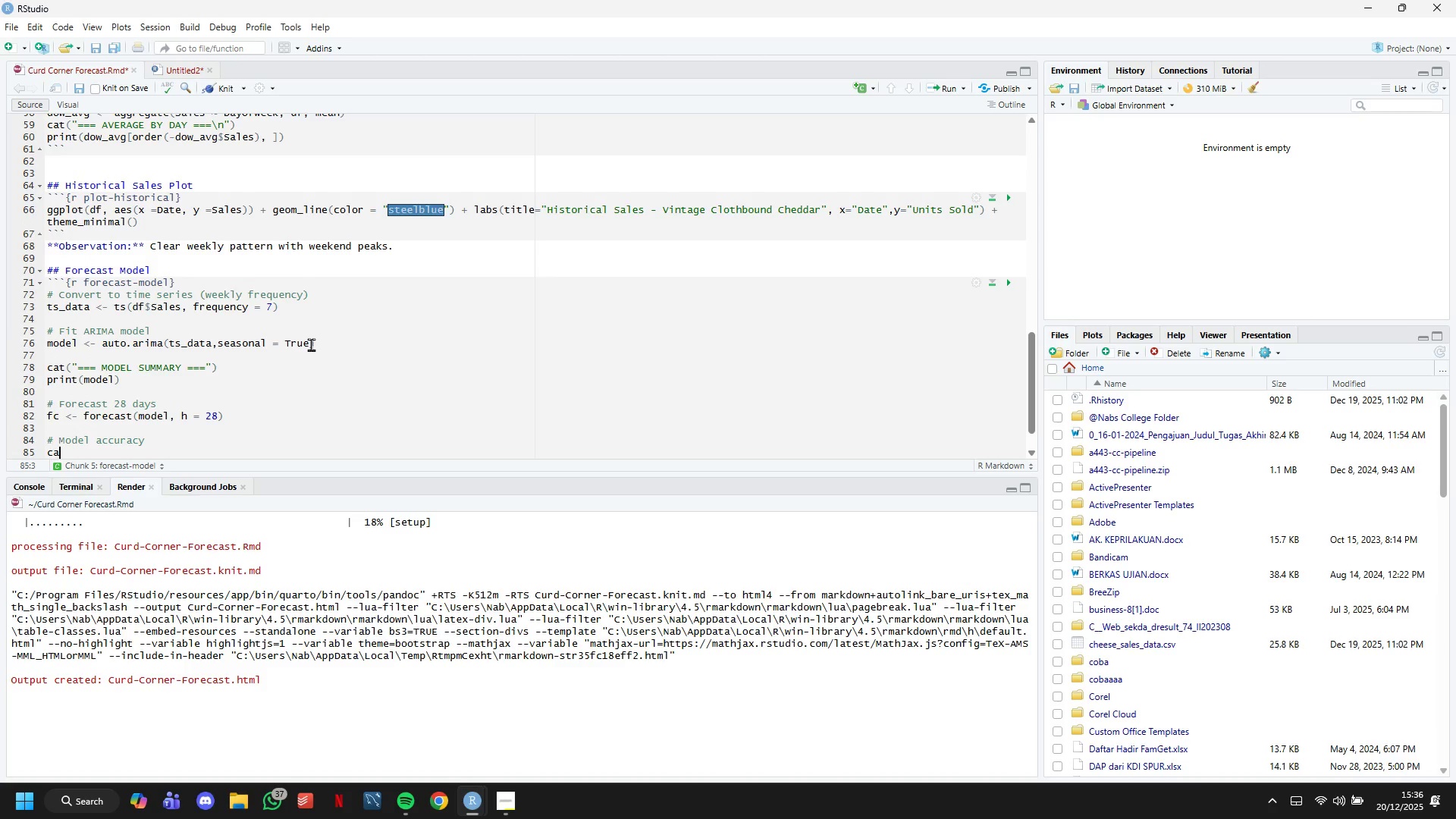 
type(cat("\n======\n)
 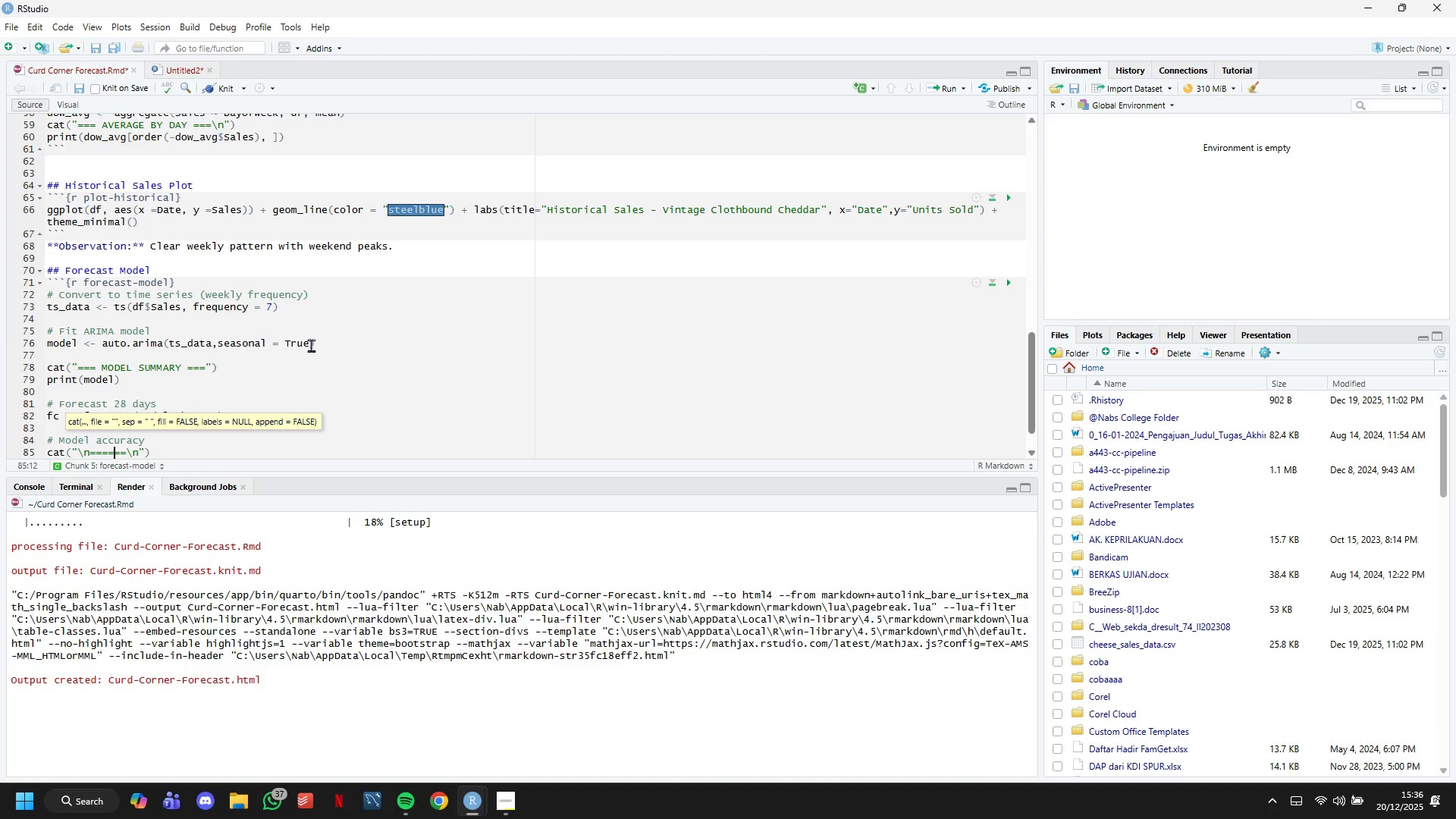 
 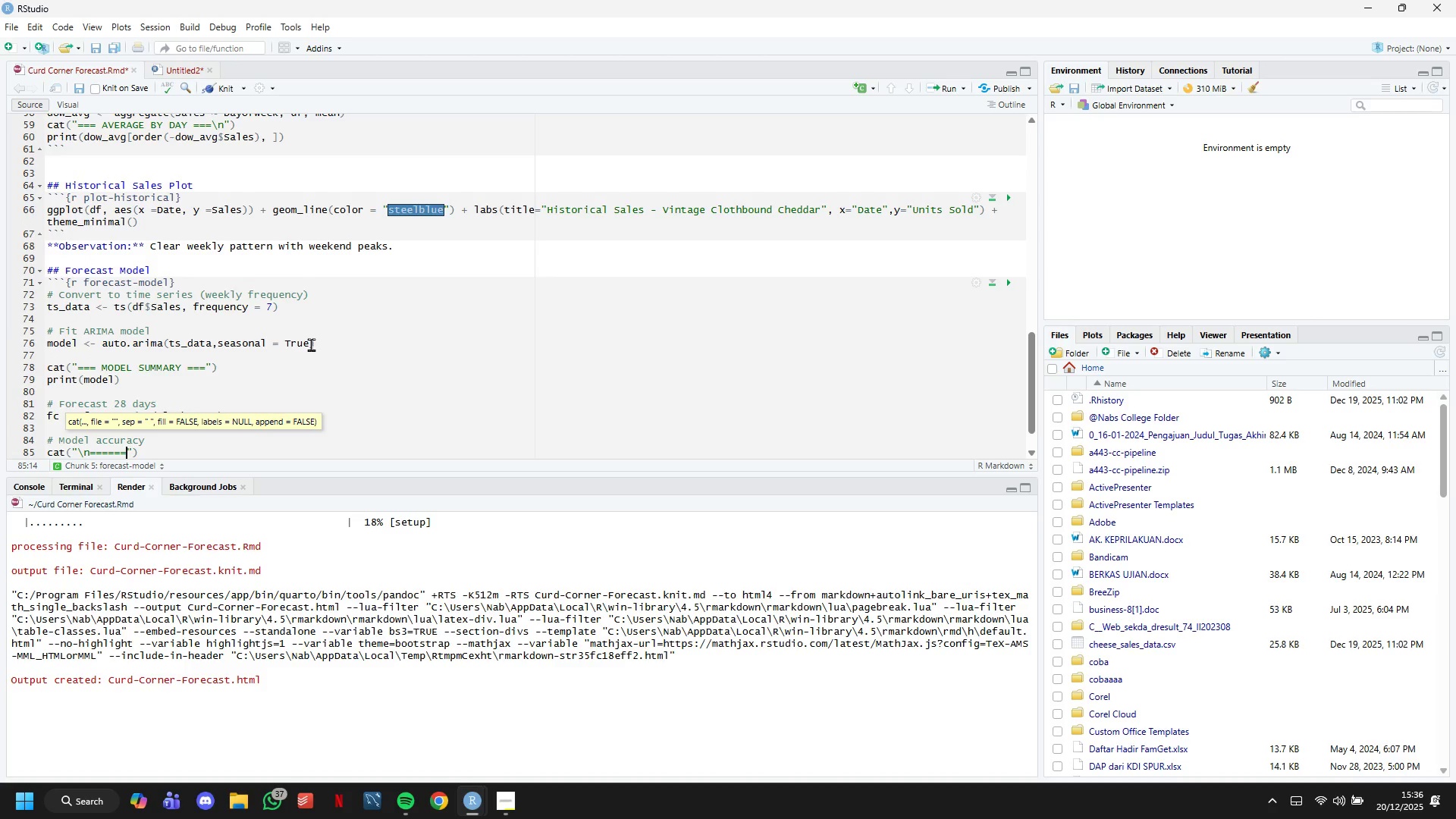 
key(ArrowLeft)
 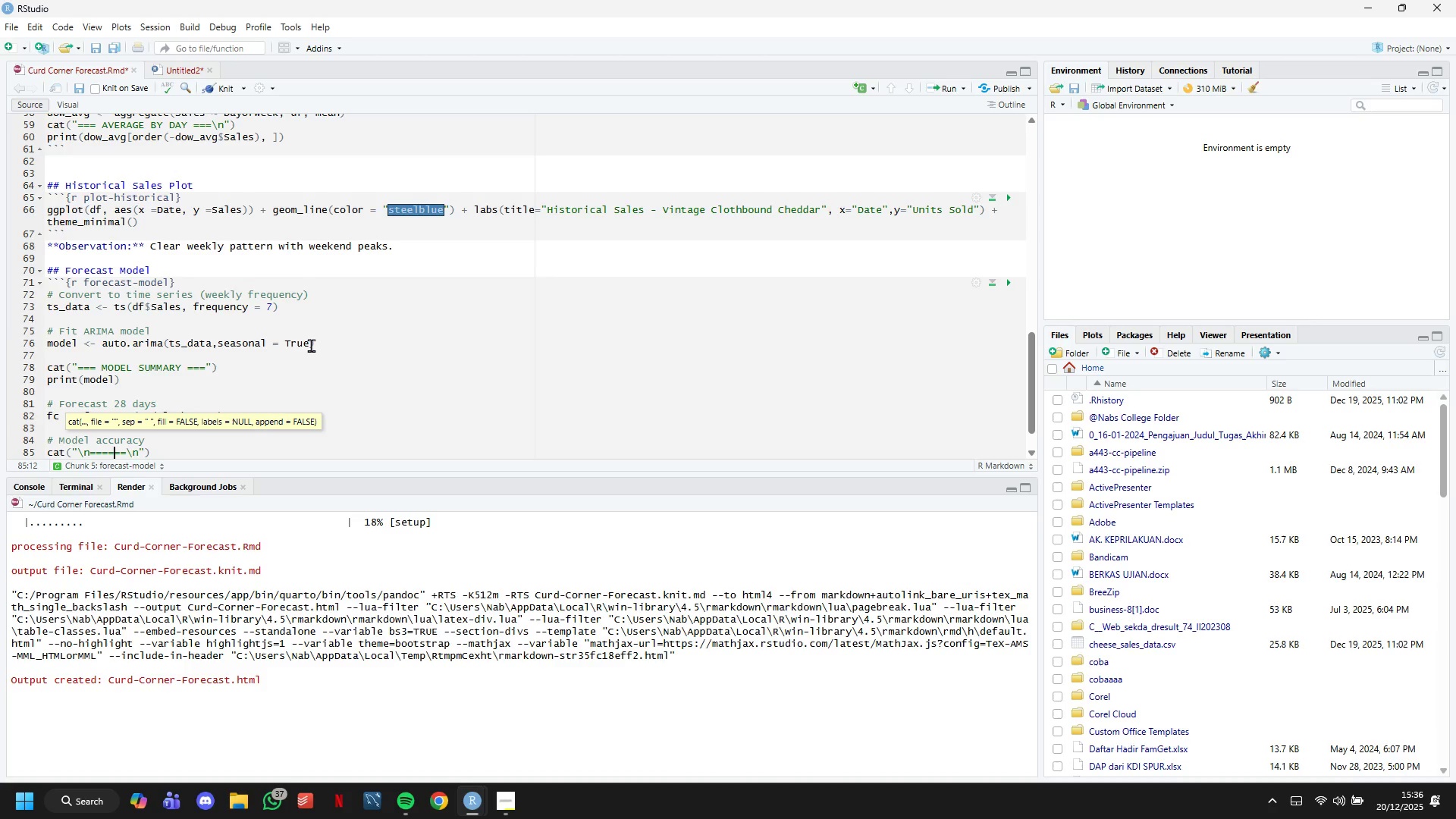 
key(ArrowLeft)
 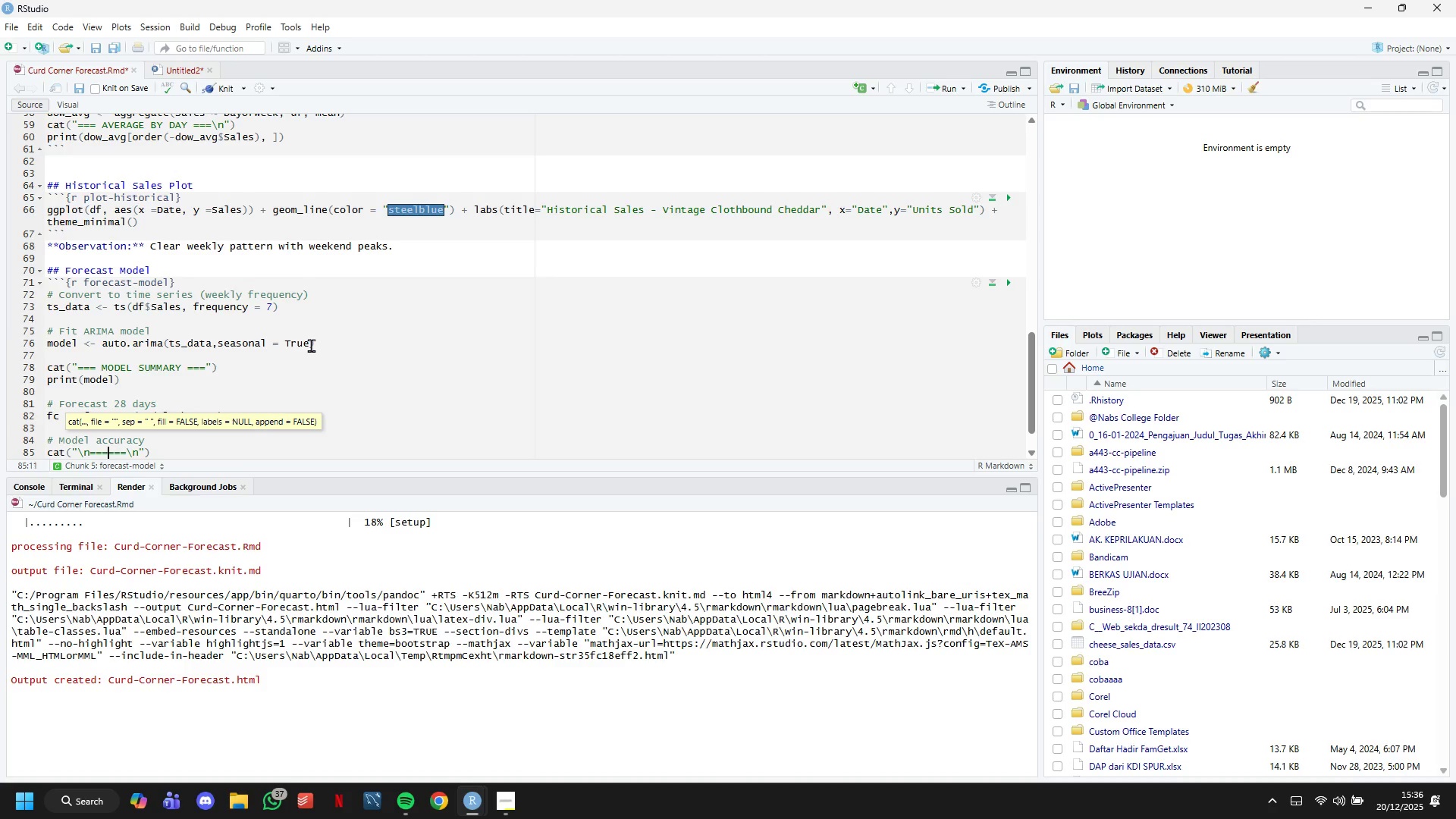 
key(ArrowLeft)
 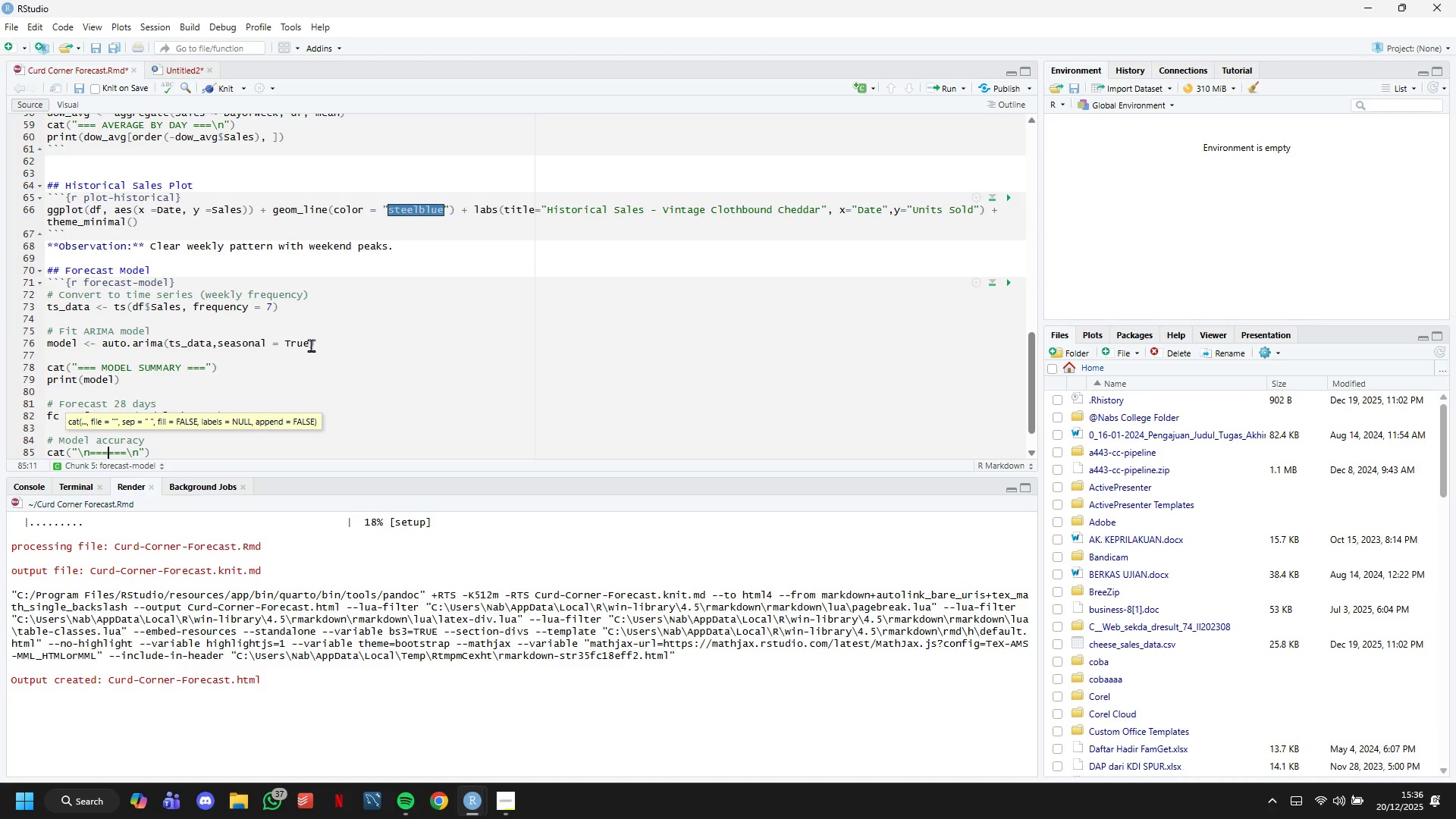 
key(ArrowLeft)
 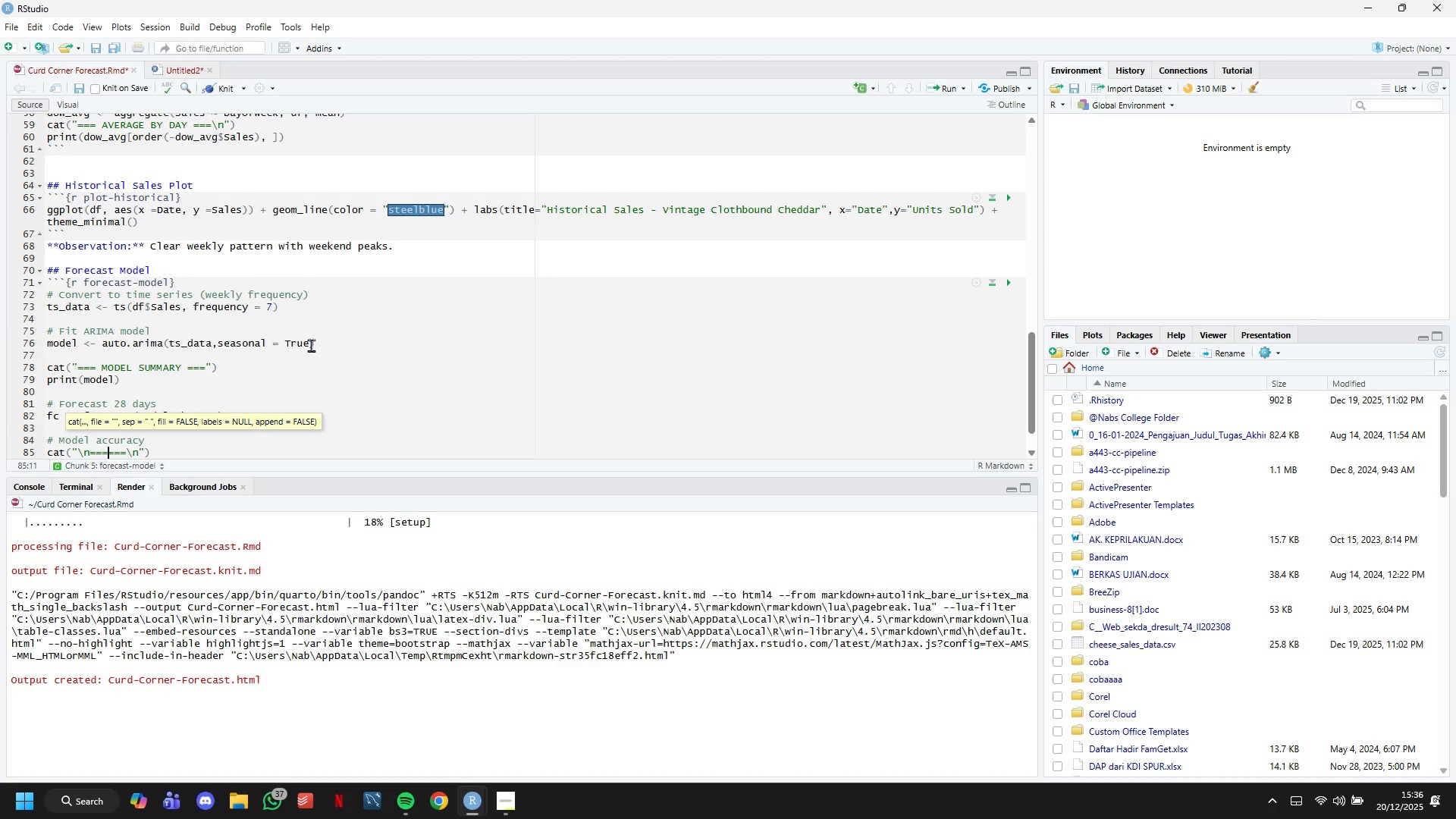 
key(ArrowLeft)
 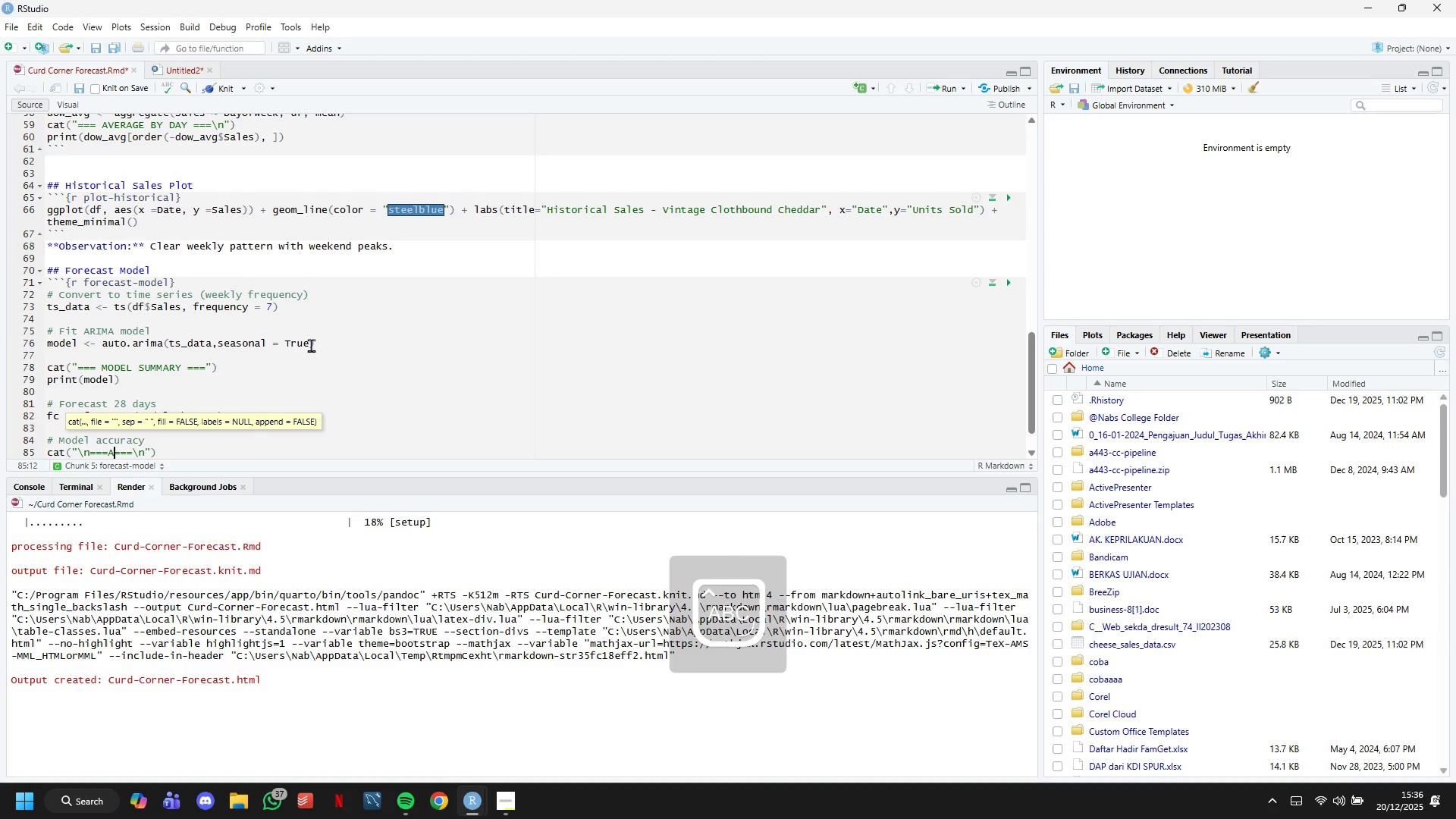 
type(ACCURACY (MAPE) )
 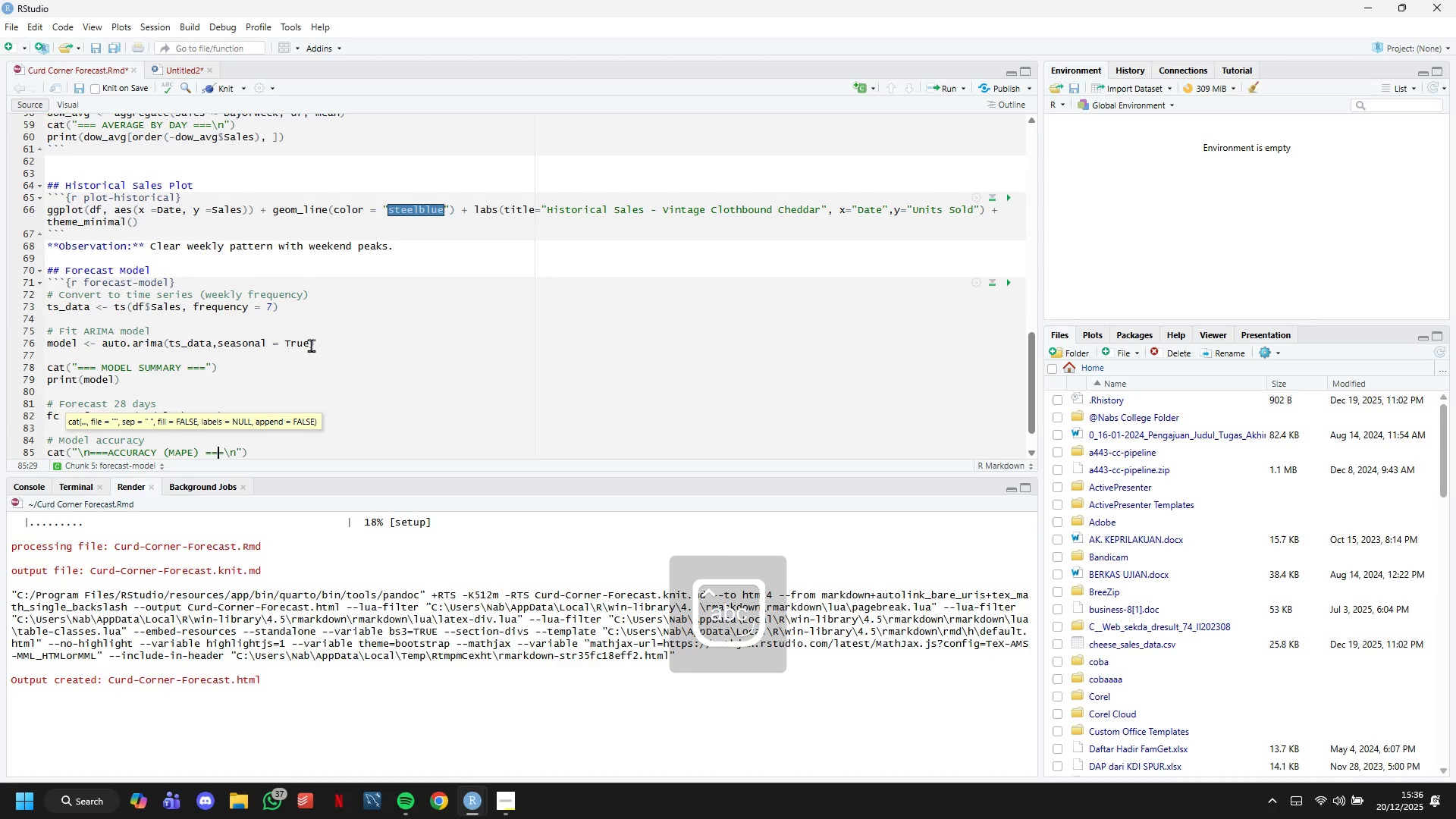 
hold_key(key=ArrowRight, duration=0.78)
 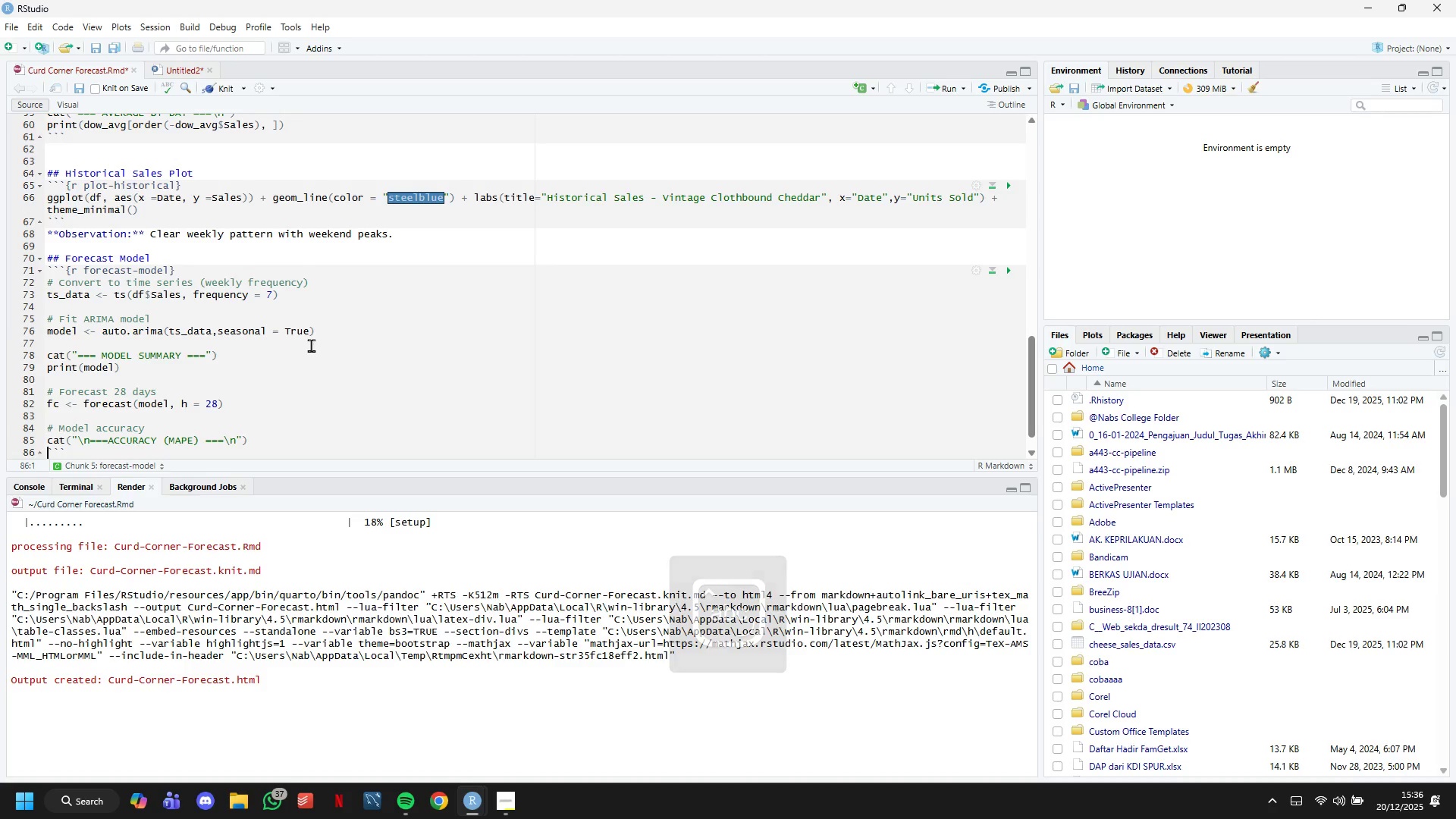 
key(ArrowLeft)
 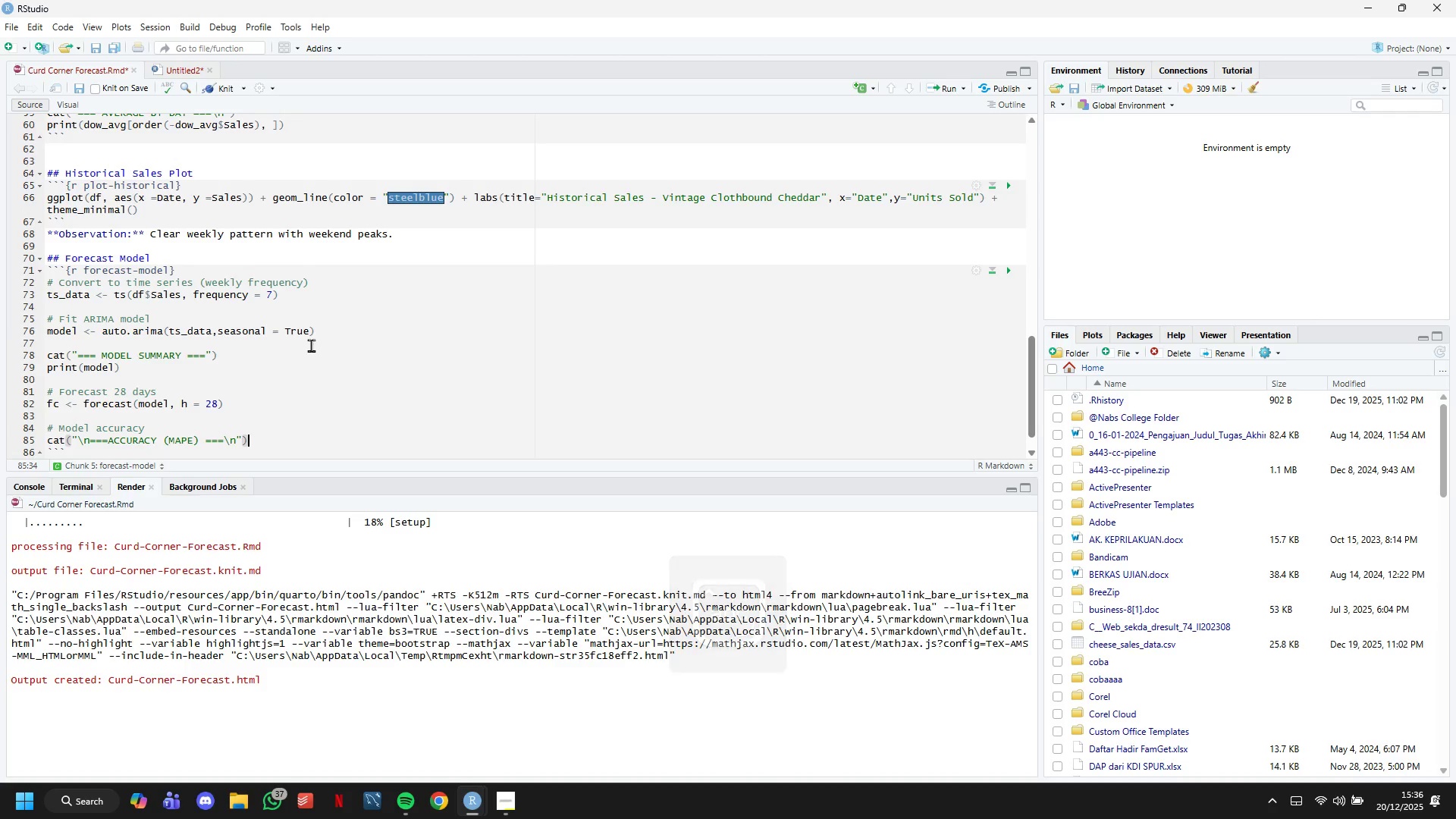 
key(ArrowLeft)
 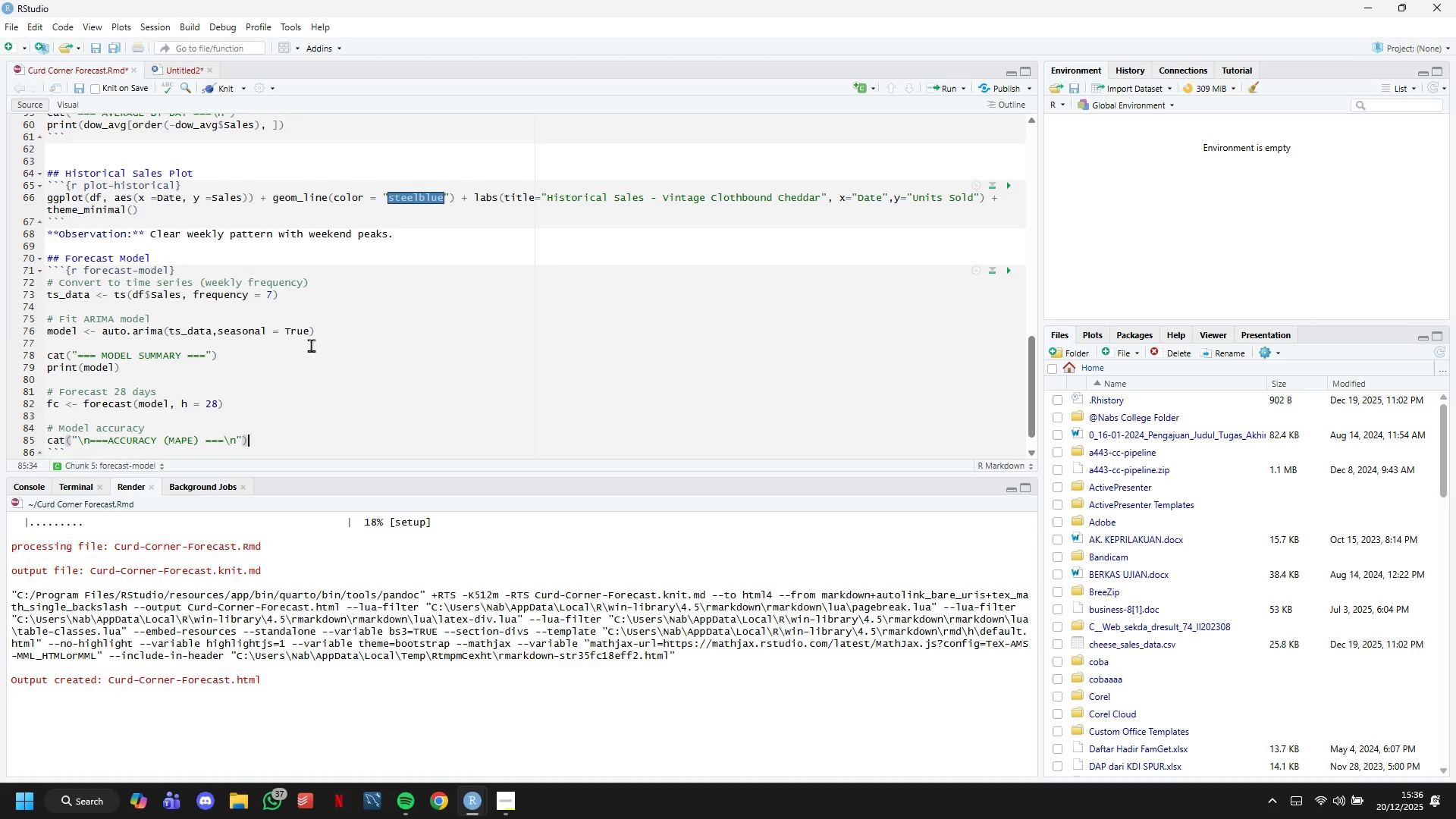 
key(ArrowLeft)
 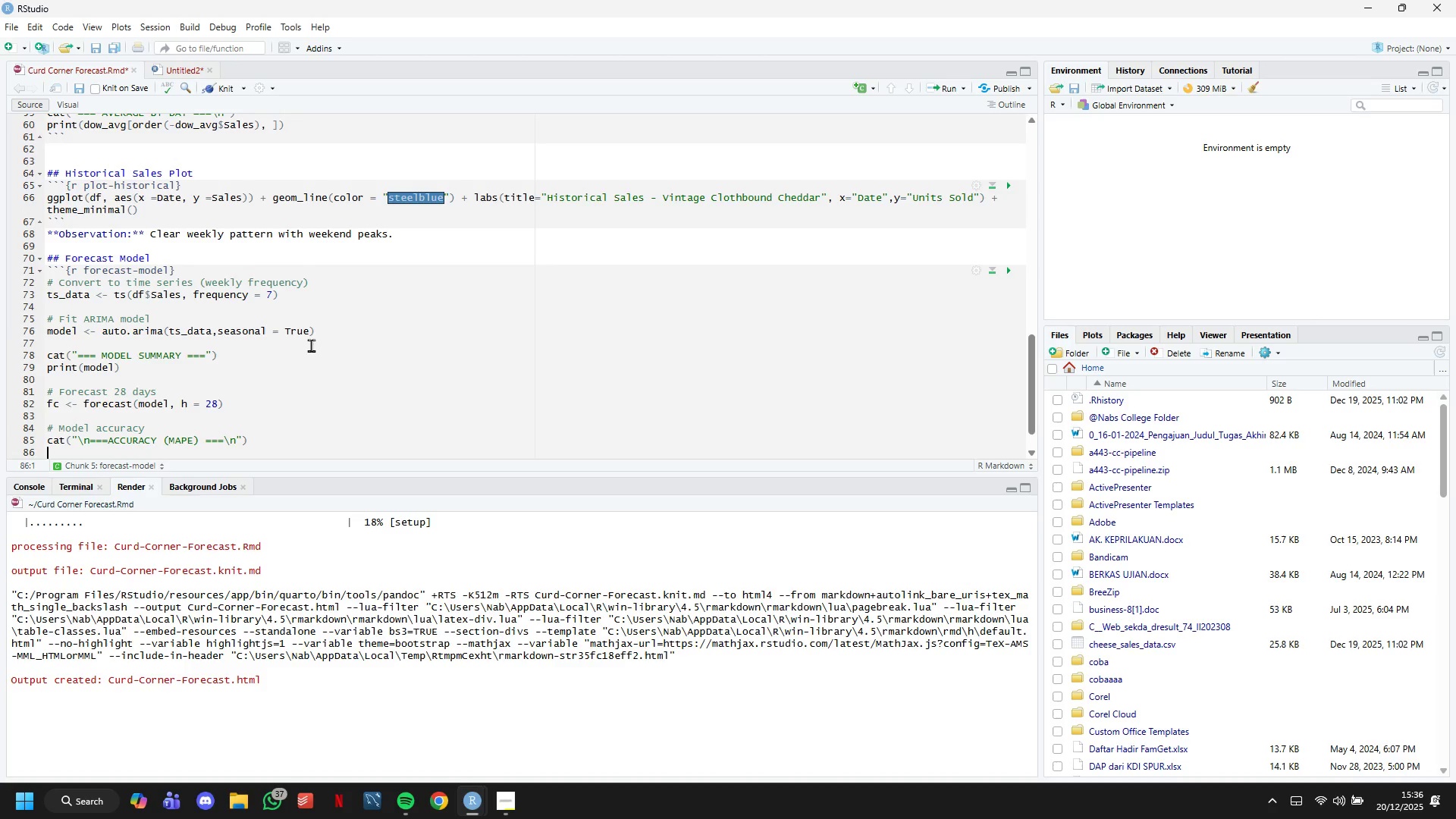 
key(Enter)
 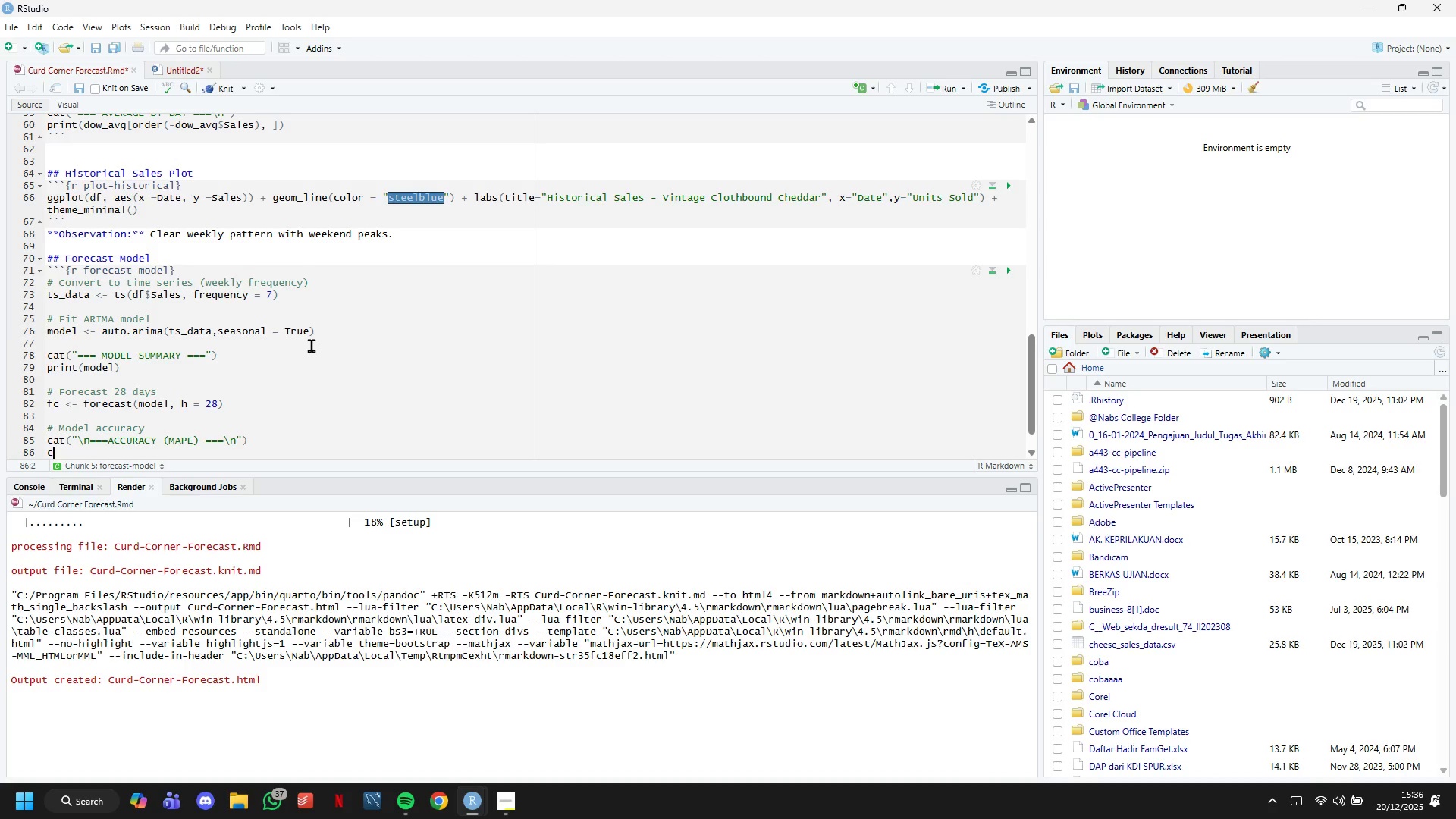 
type(cat("")
 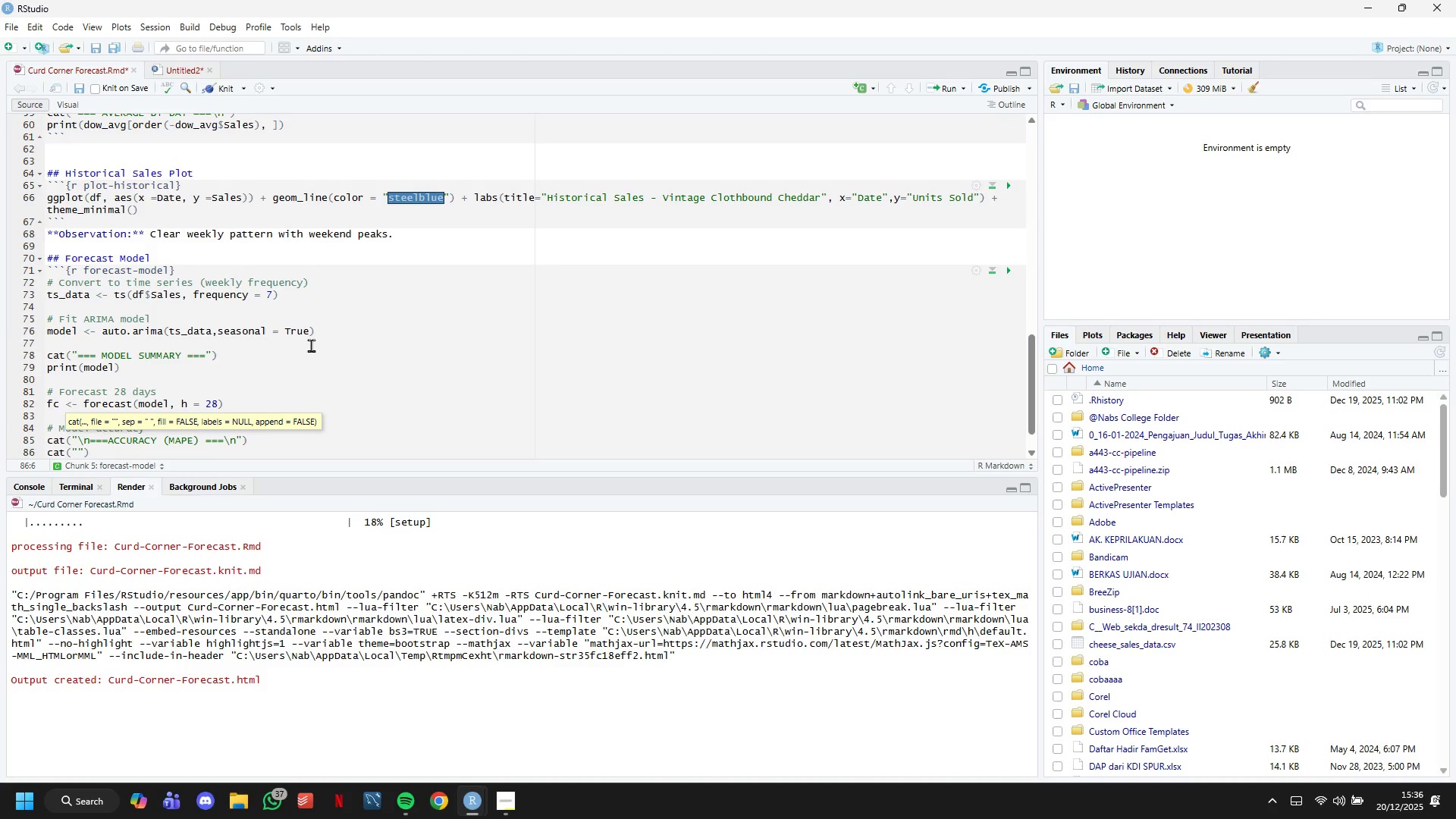 
 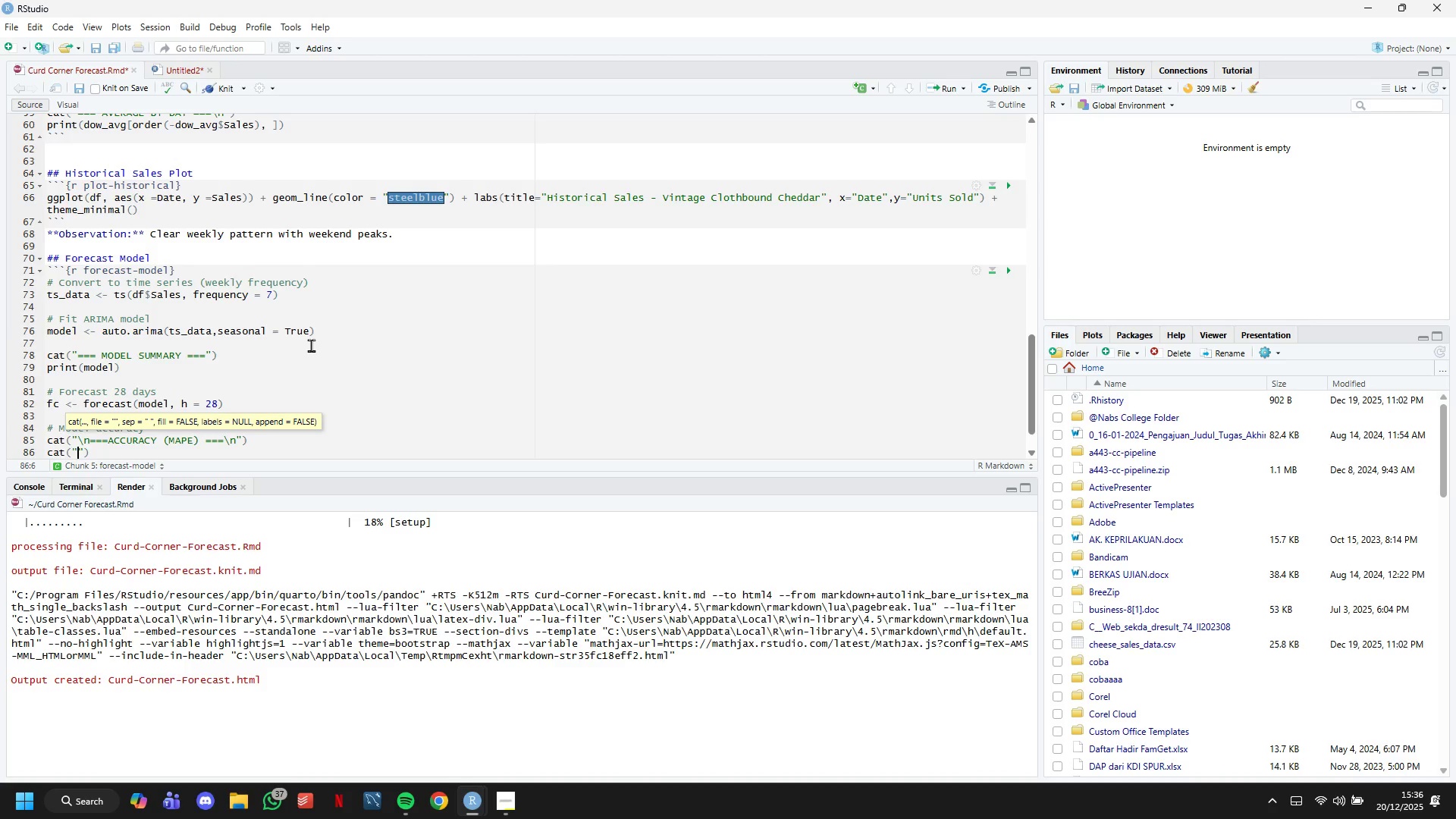 
key(ArrowLeft)
 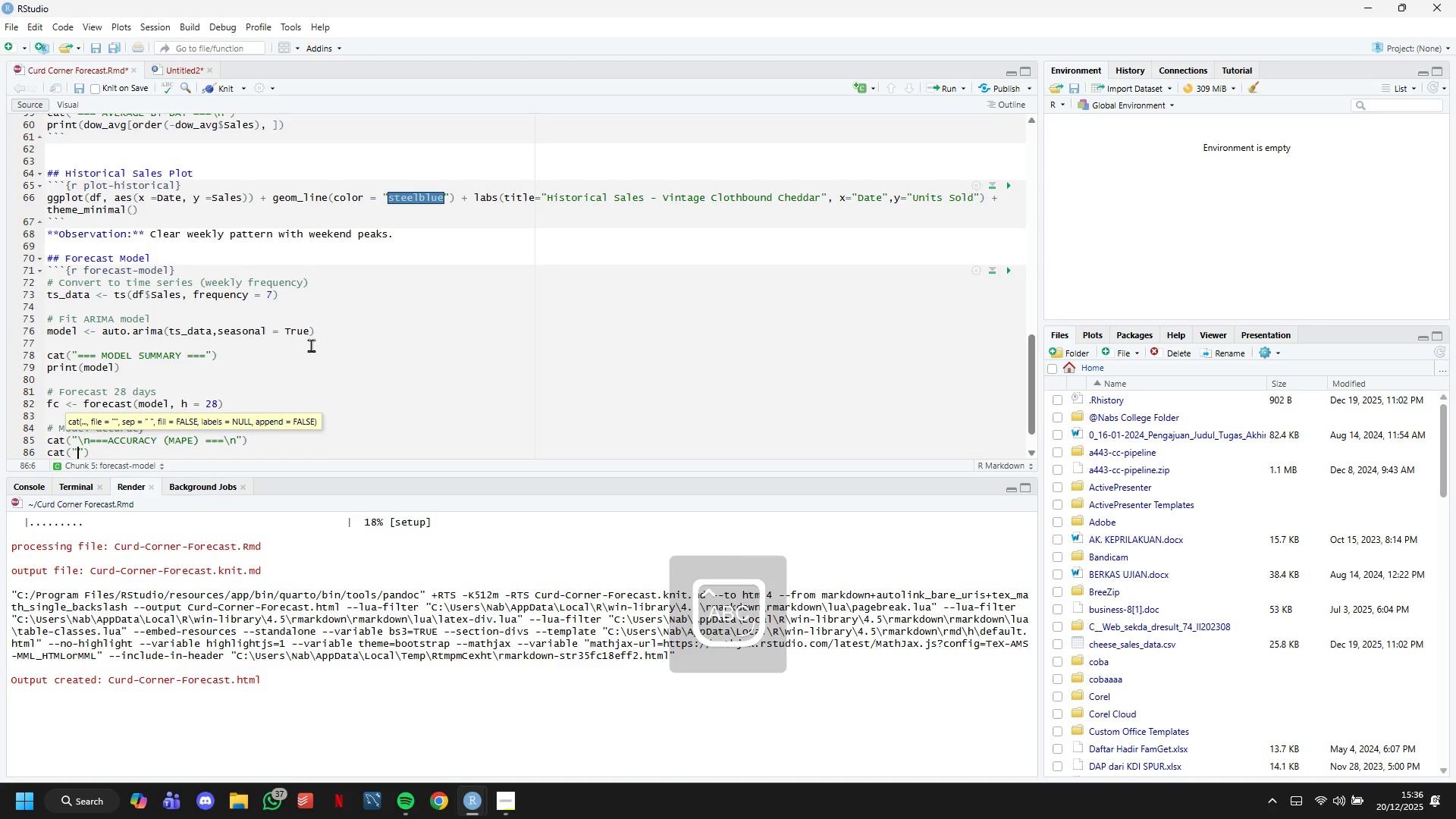 
type(maapeL)
key(Backspace)
type(:)
 